 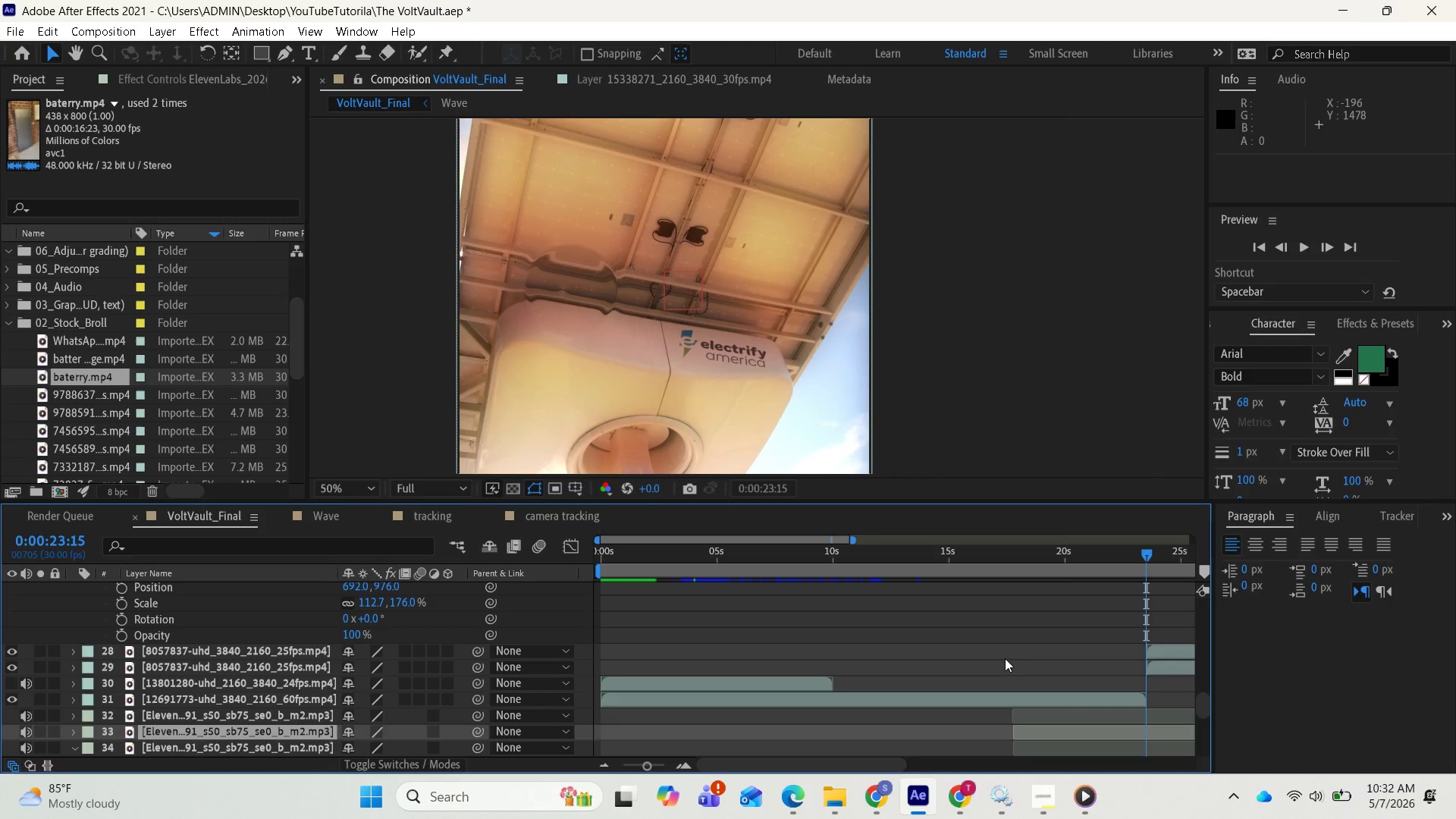 
scroll: coordinate [1026, 649], scroll_direction: up, amount: 1.0
 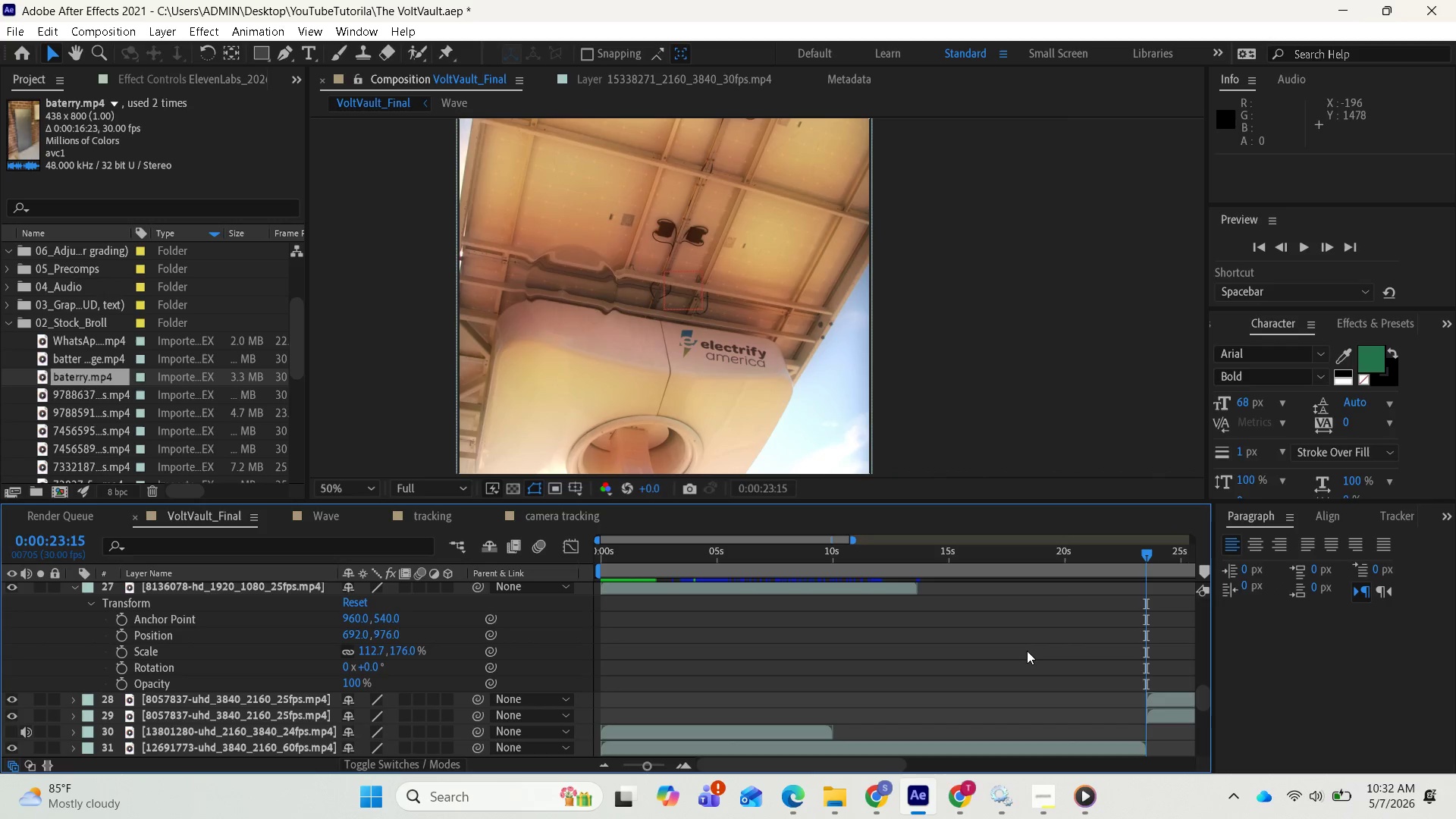 
scroll: coordinate [1027, 651], scroll_direction: down, amount: 1.0
 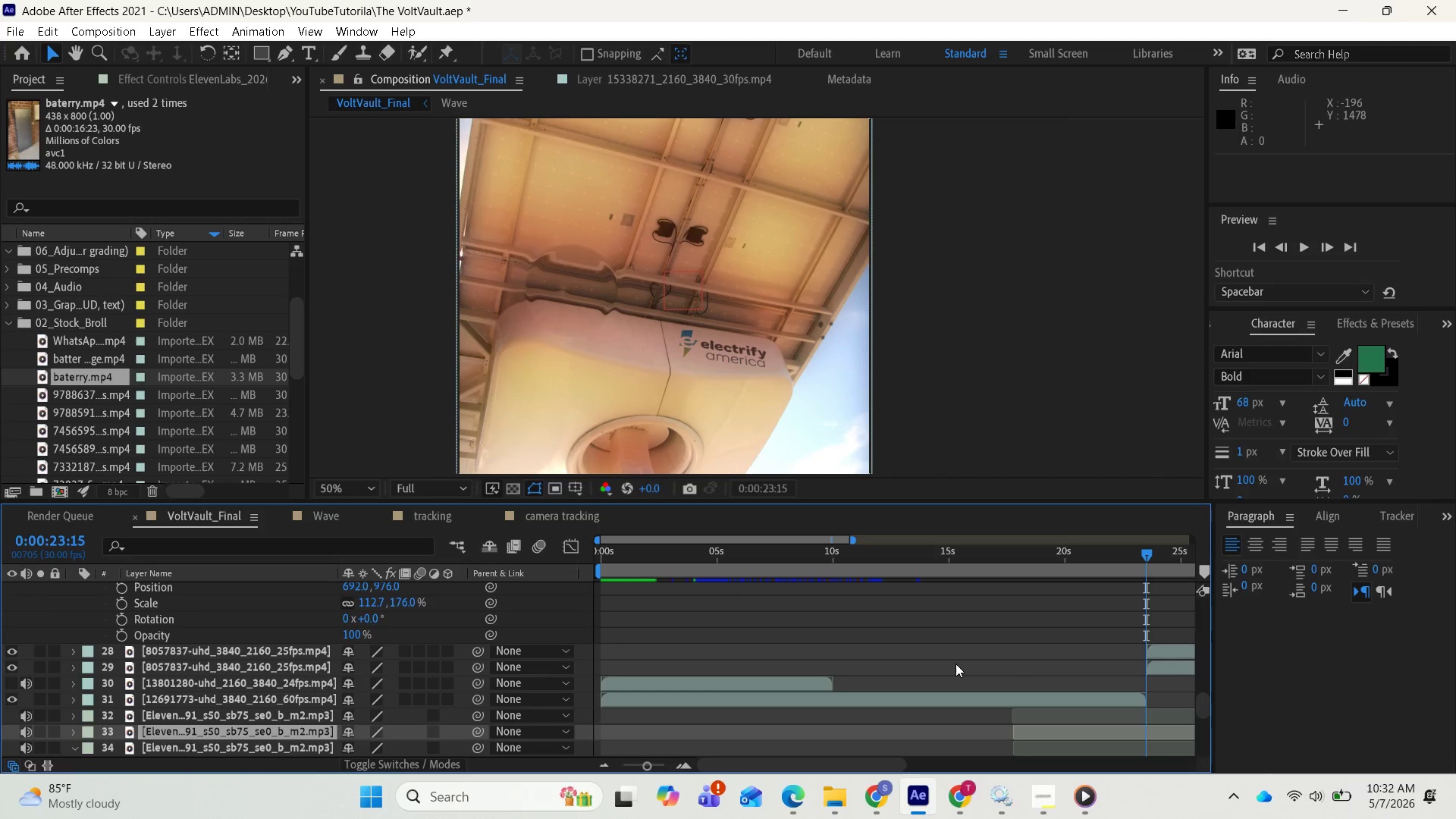 
key(Minus)
 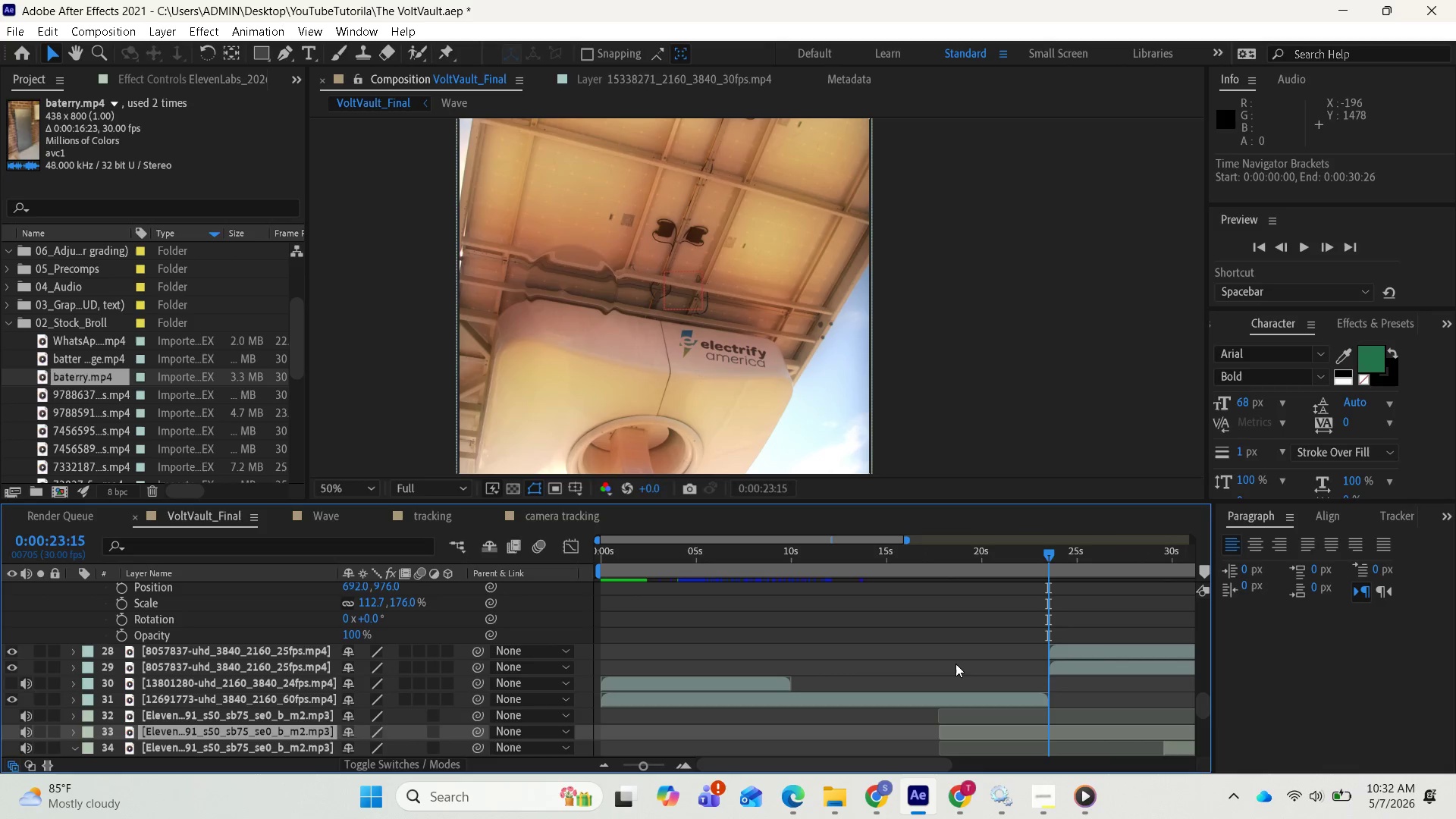 
key(Minus)
 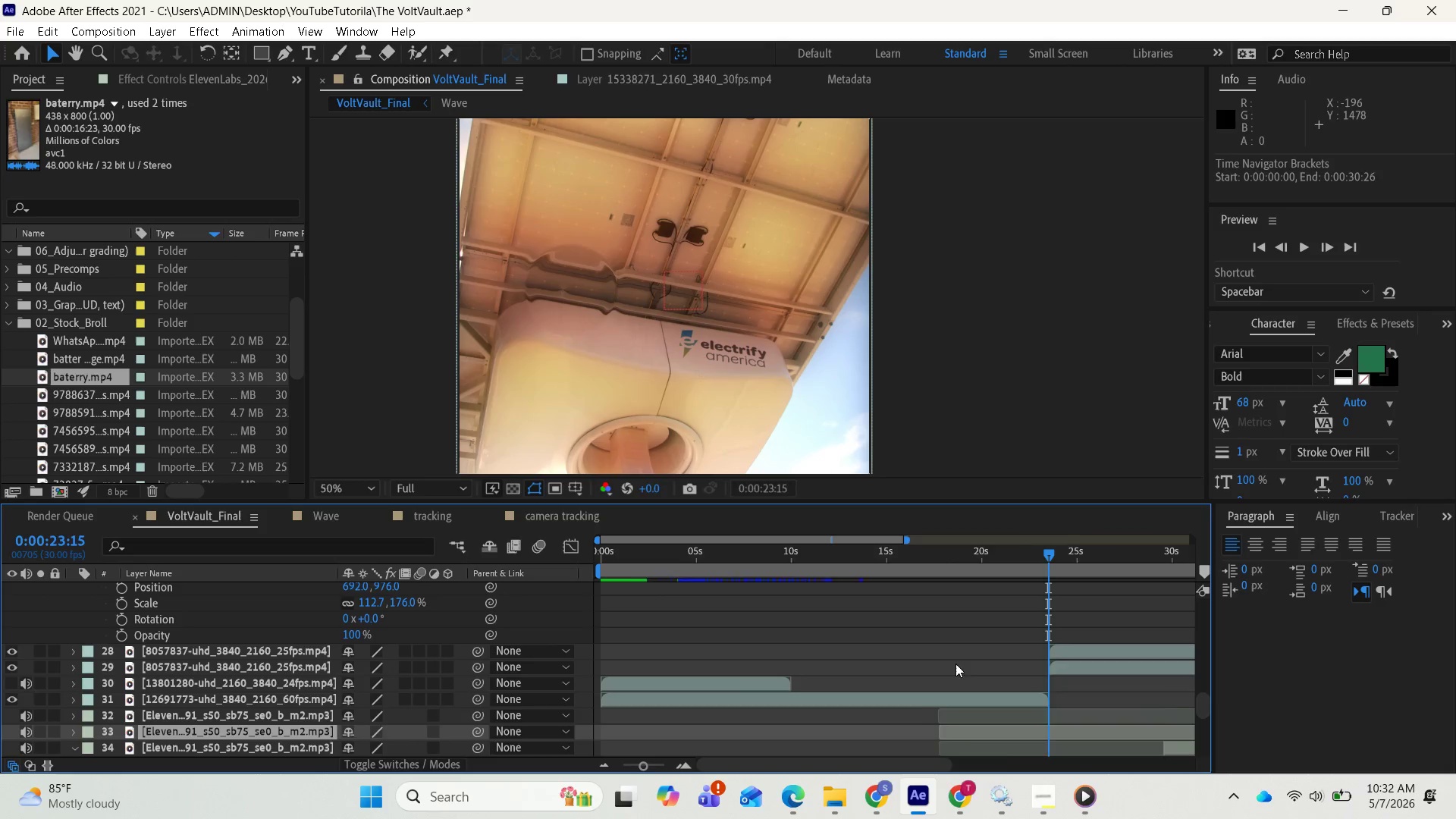 
key(Minus)
 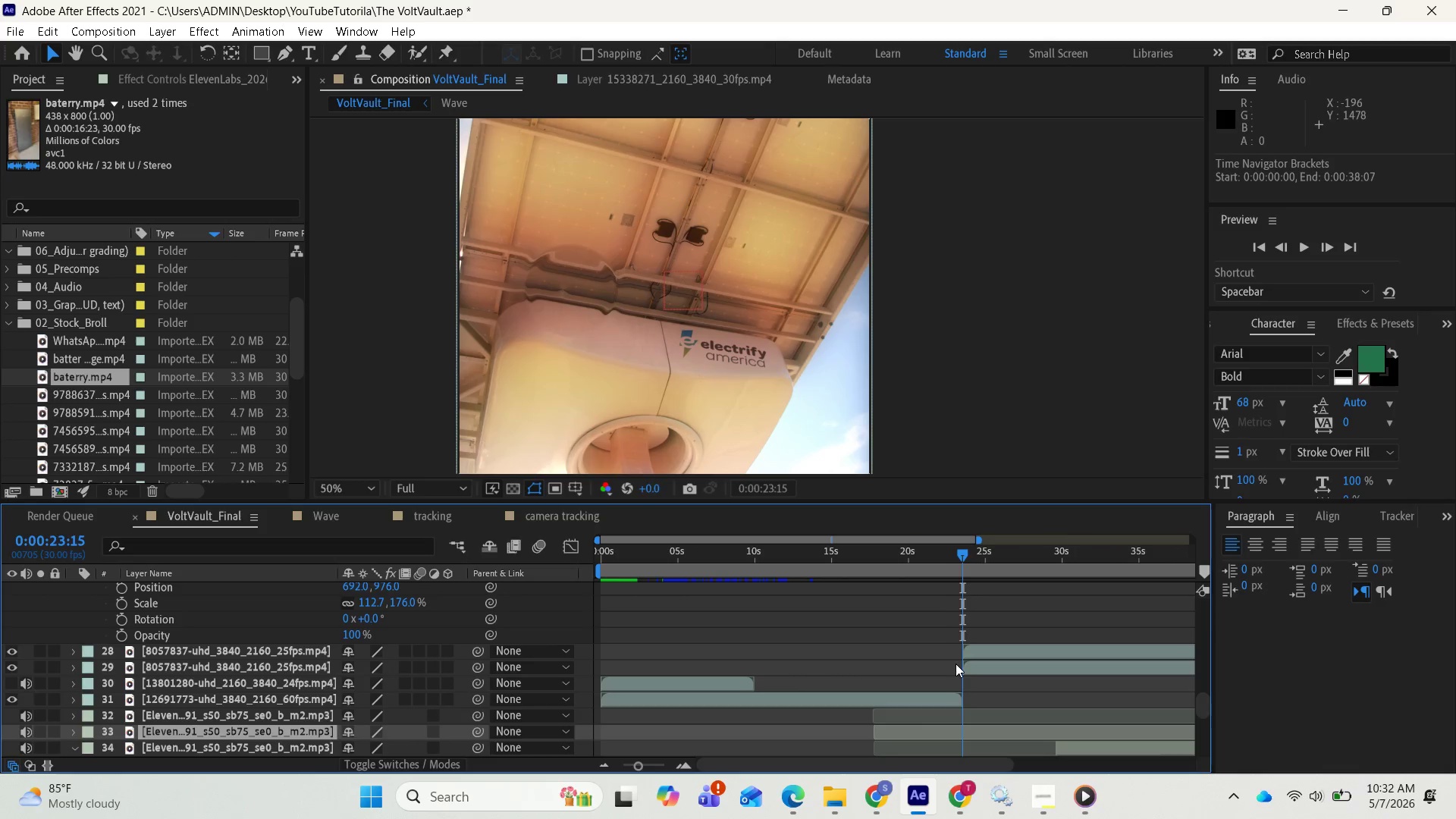 
key(Minus)
 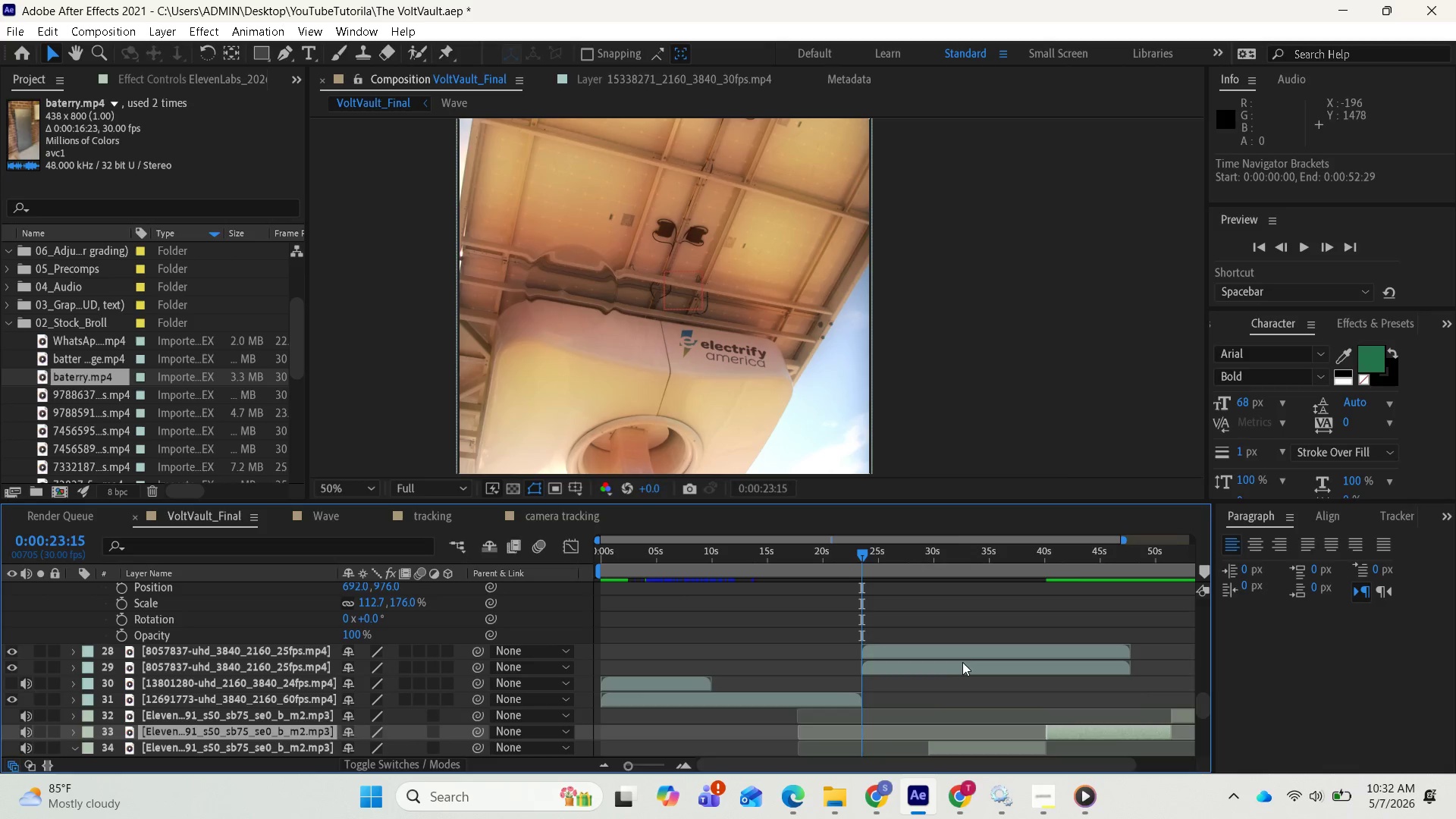 
key(Minus)
 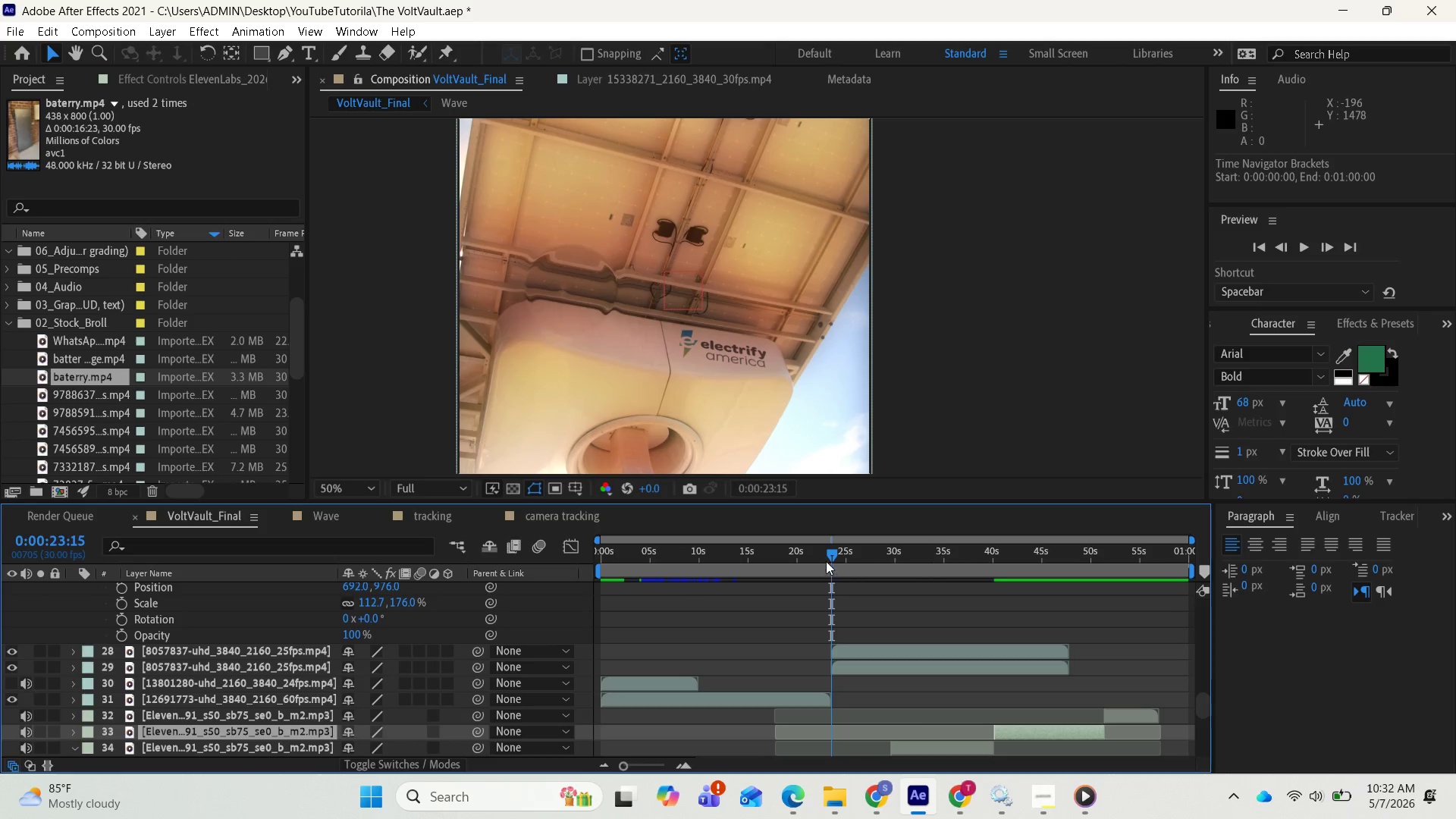 
left_click_drag(start_coordinate=[829, 555], to_coordinate=[980, 564])
 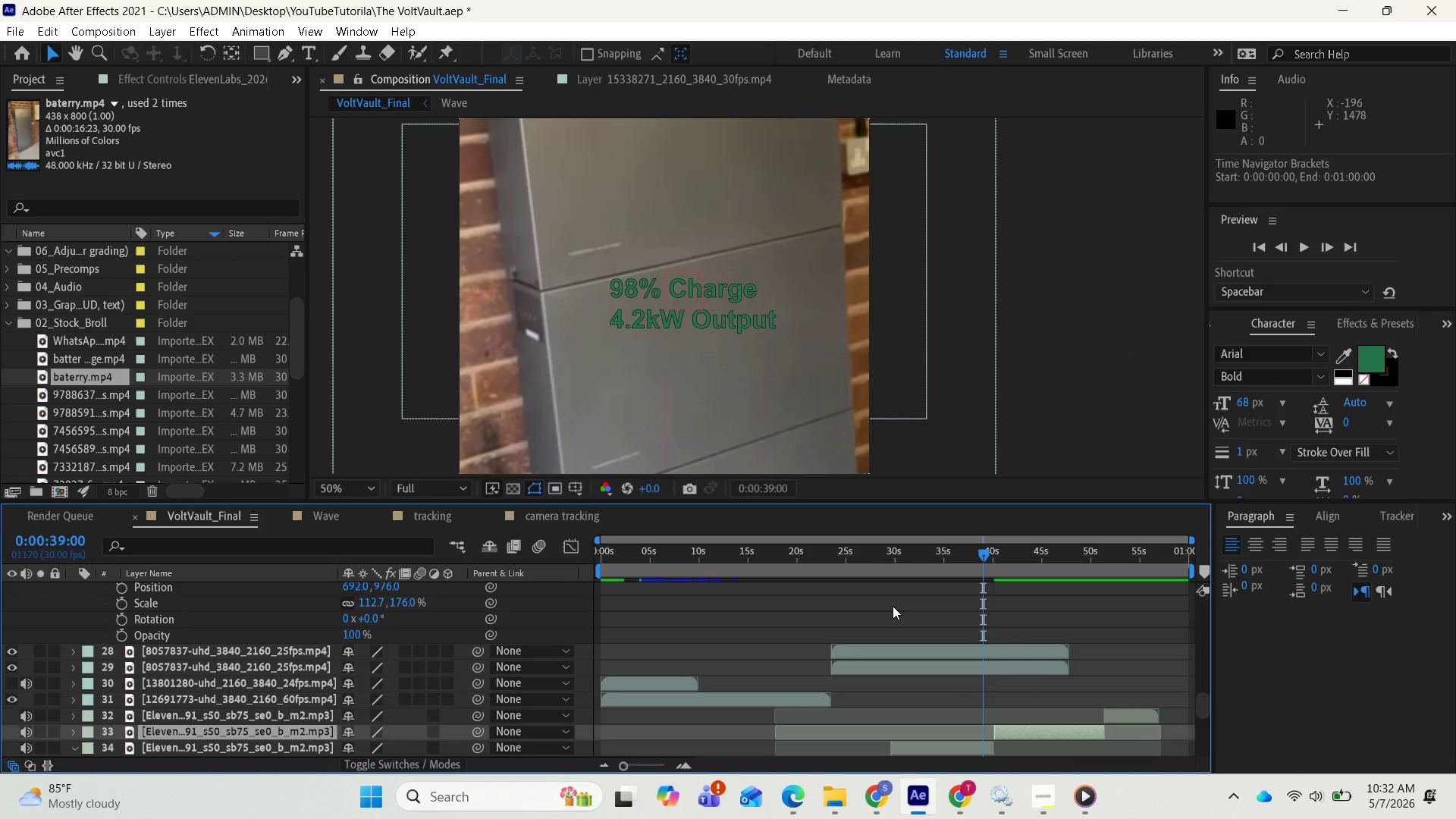 
scroll: coordinate [900, 667], scroll_direction: up, amount: 13.0
 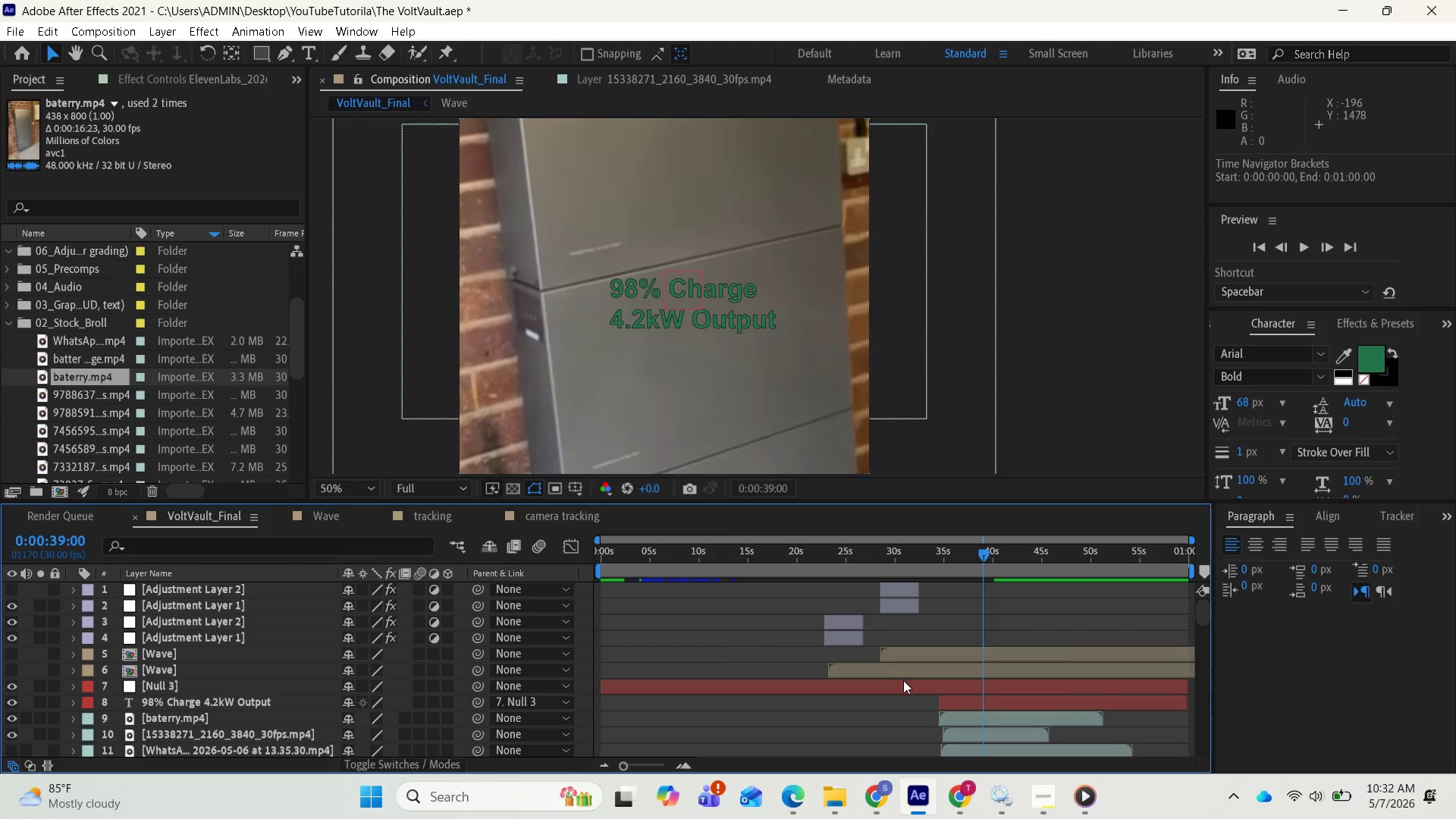 
scroll: coordinate [907, 685], scroll_direction: down, amount: 1.0
 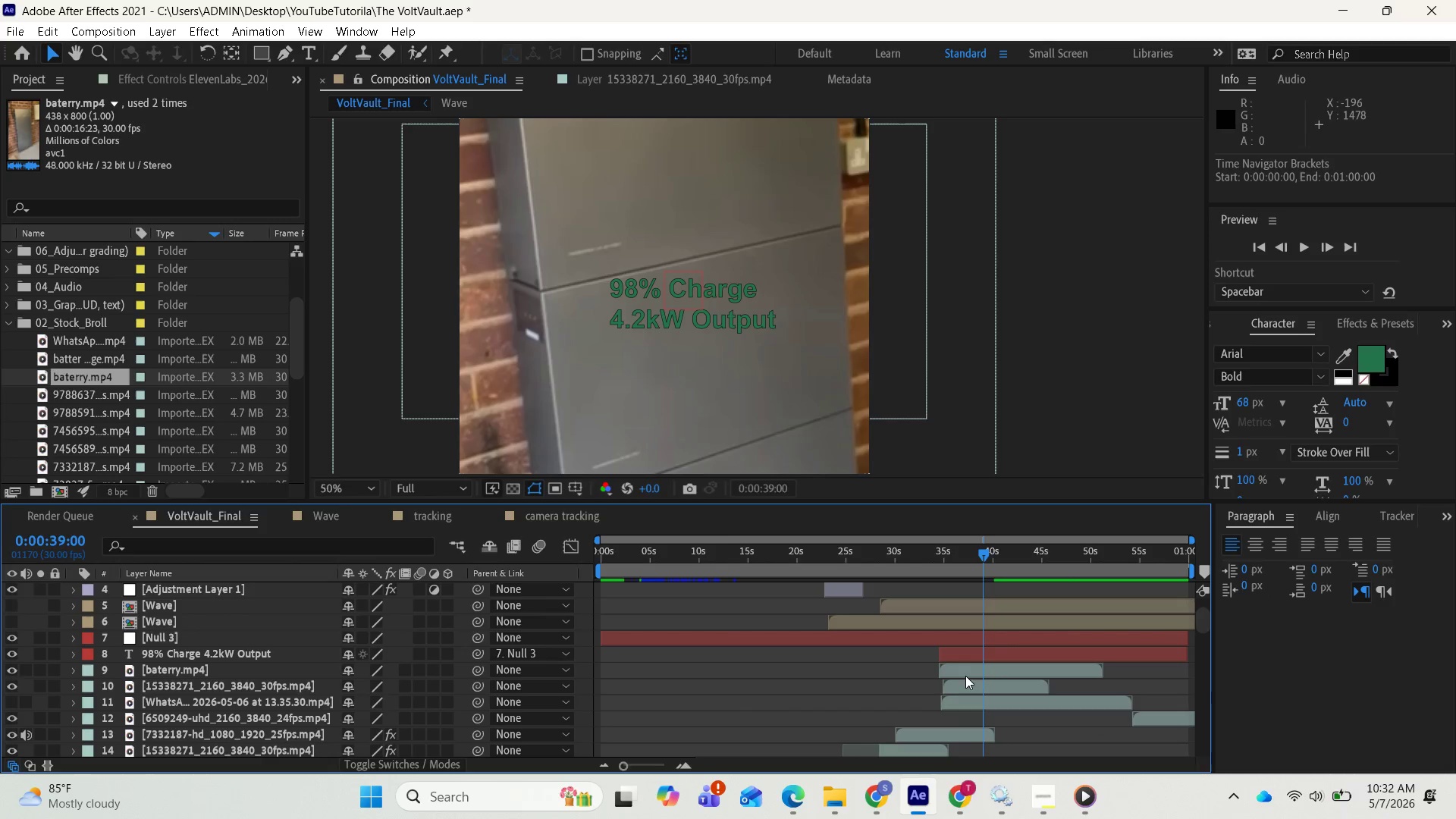 
left_click([965, 673])
 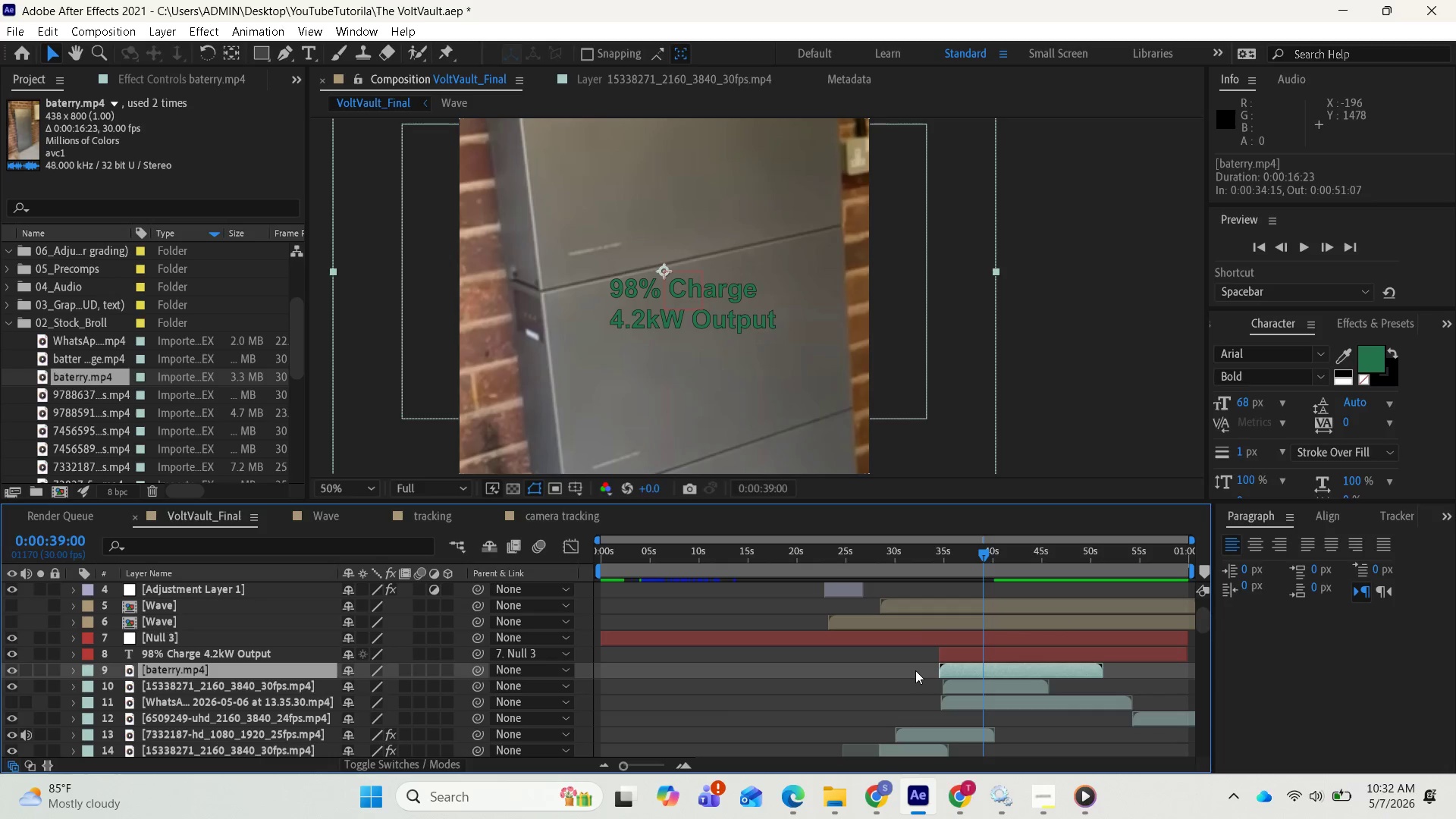 
wait(11.86)
 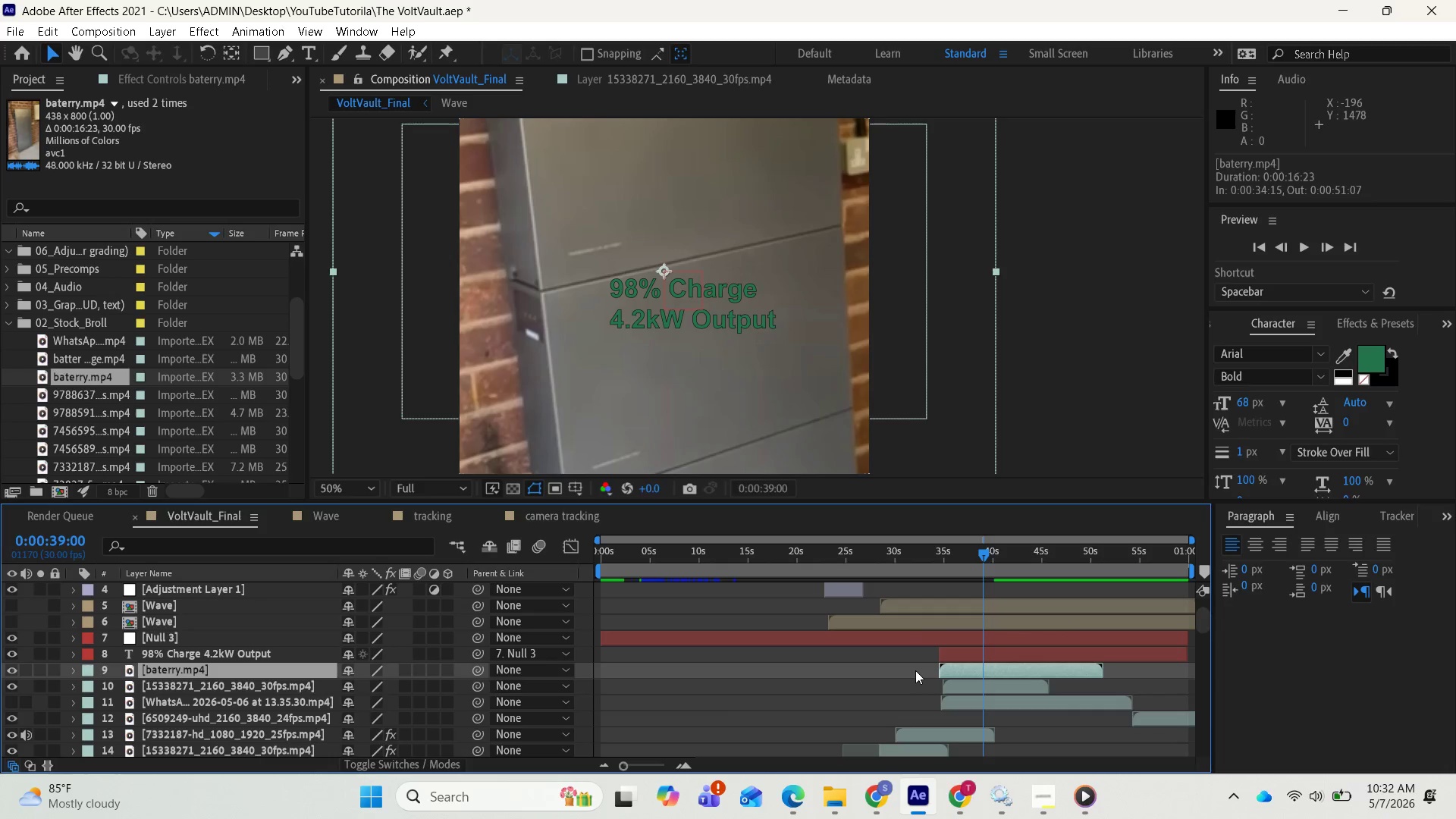 
left_click([235, 31])
 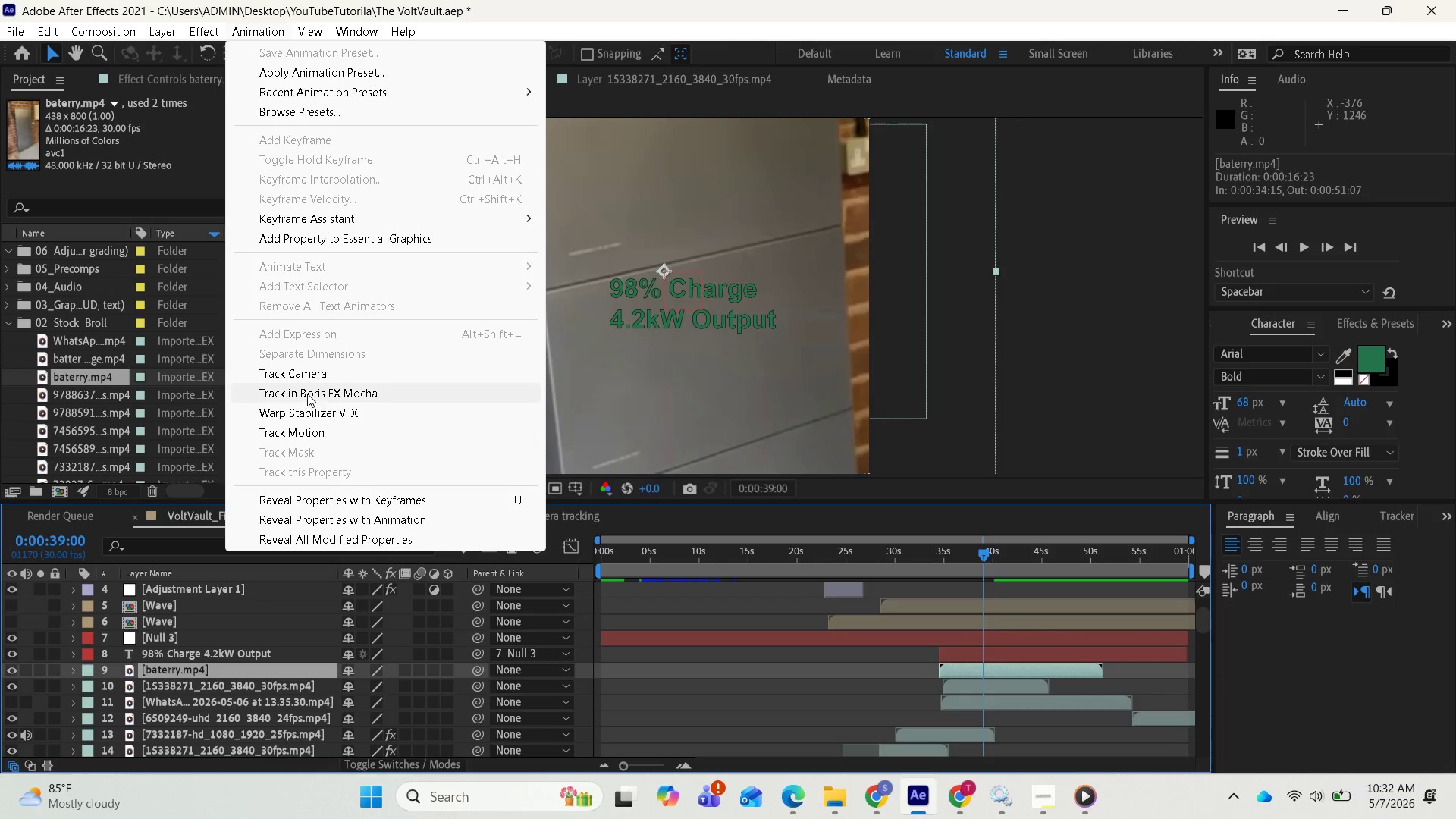 
left_click([298, 435])
 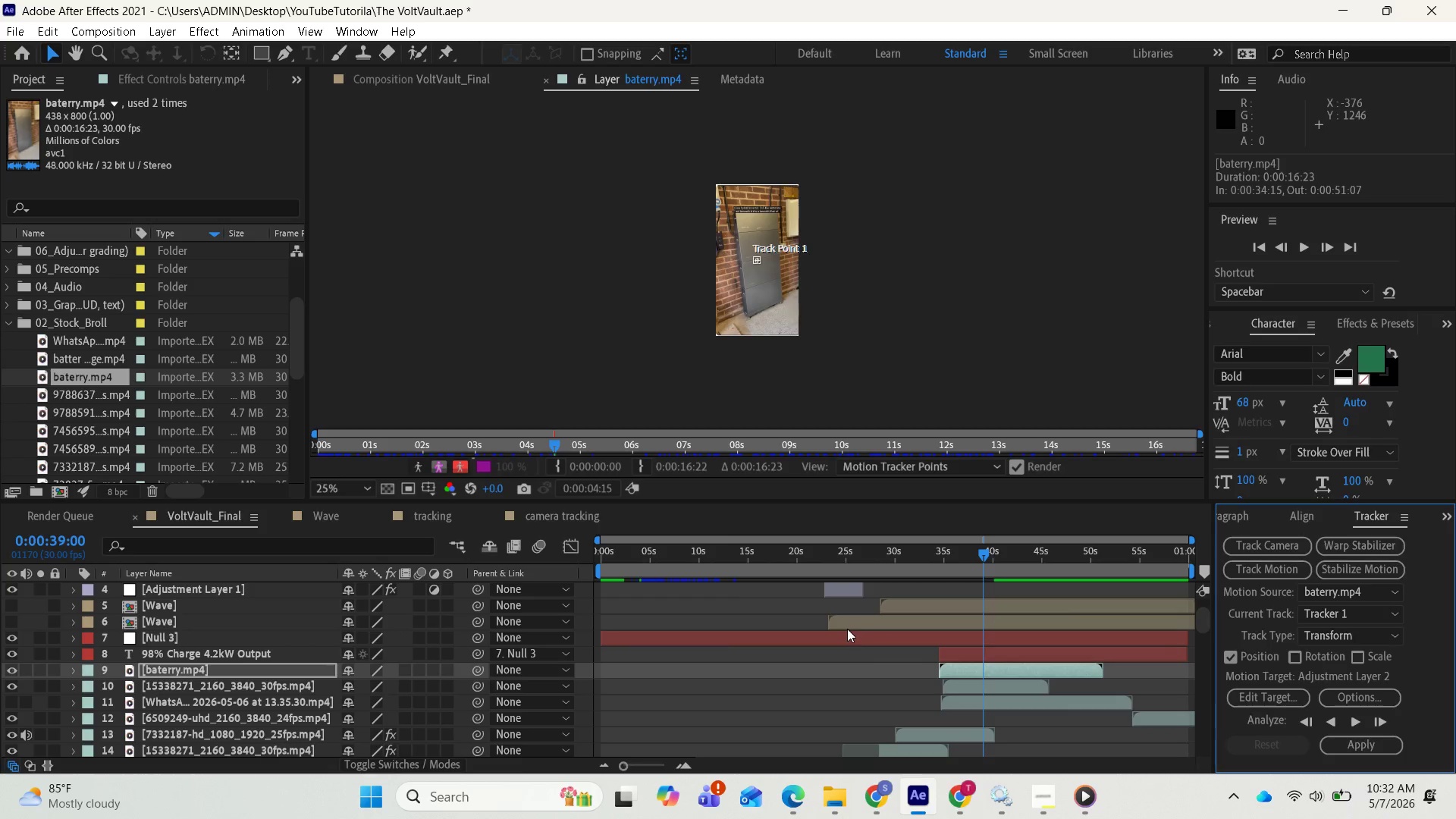 
wait(11.7)
 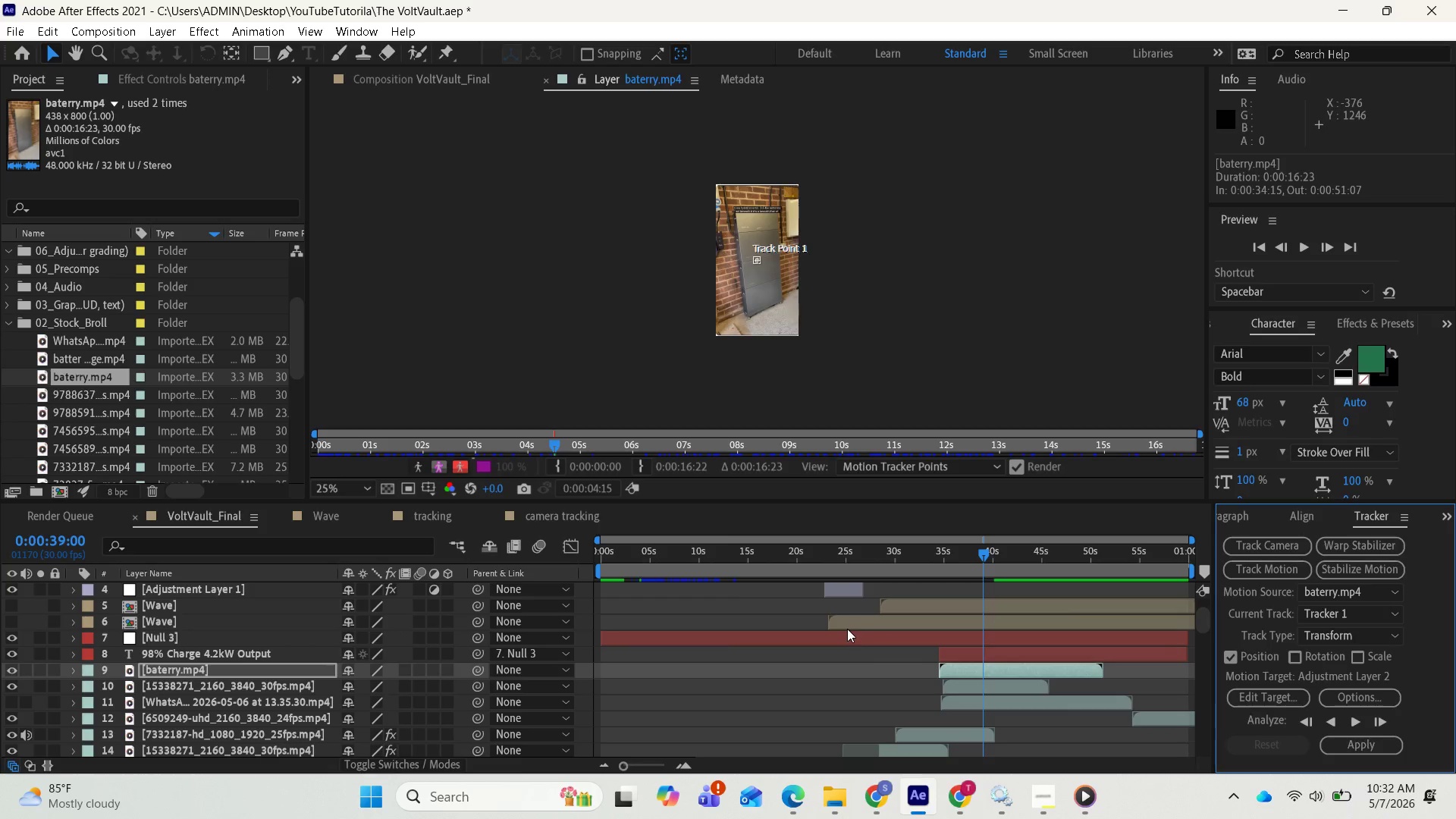 
left_click([1000, 671])
 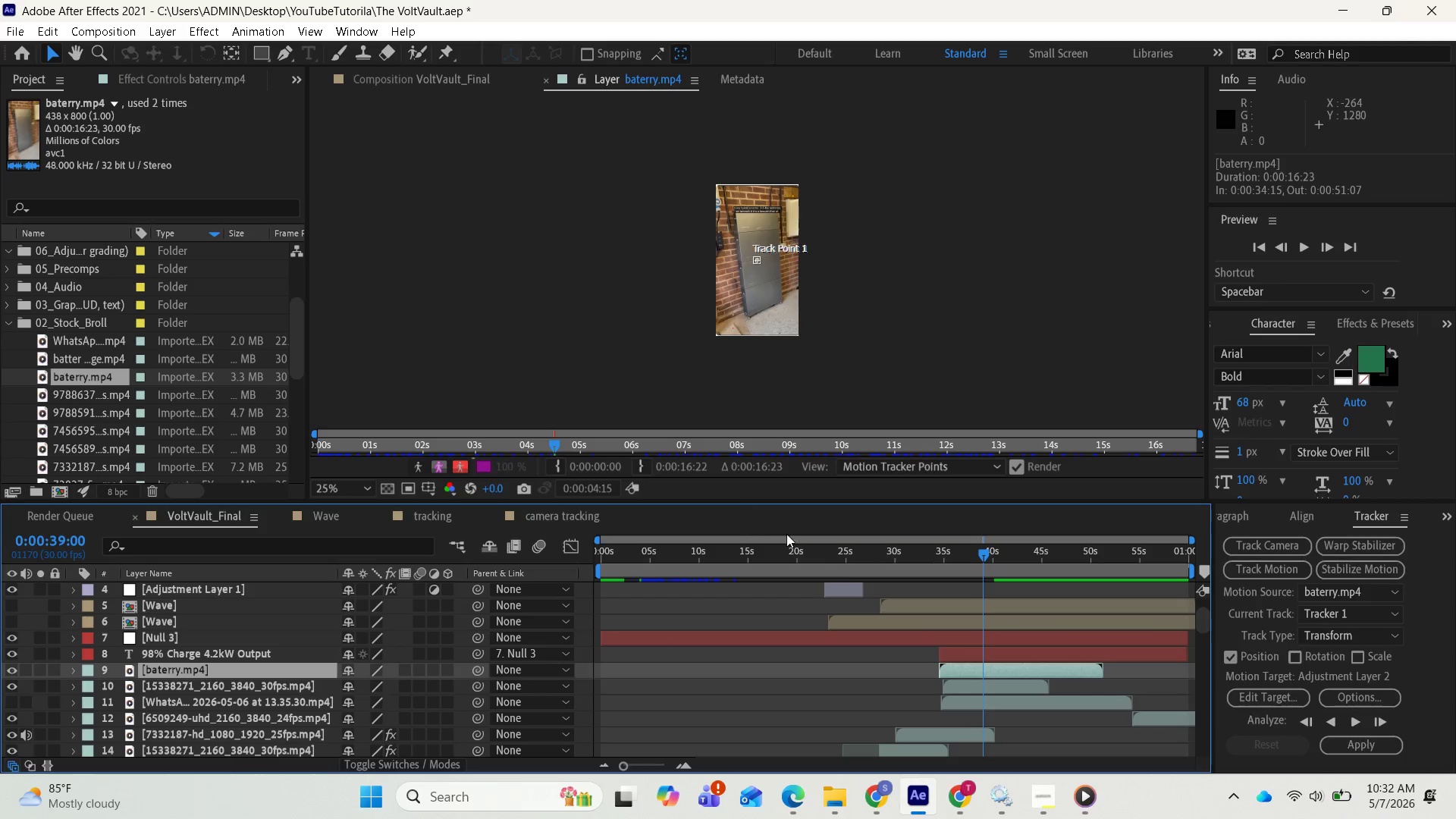 
wait(5.5)
 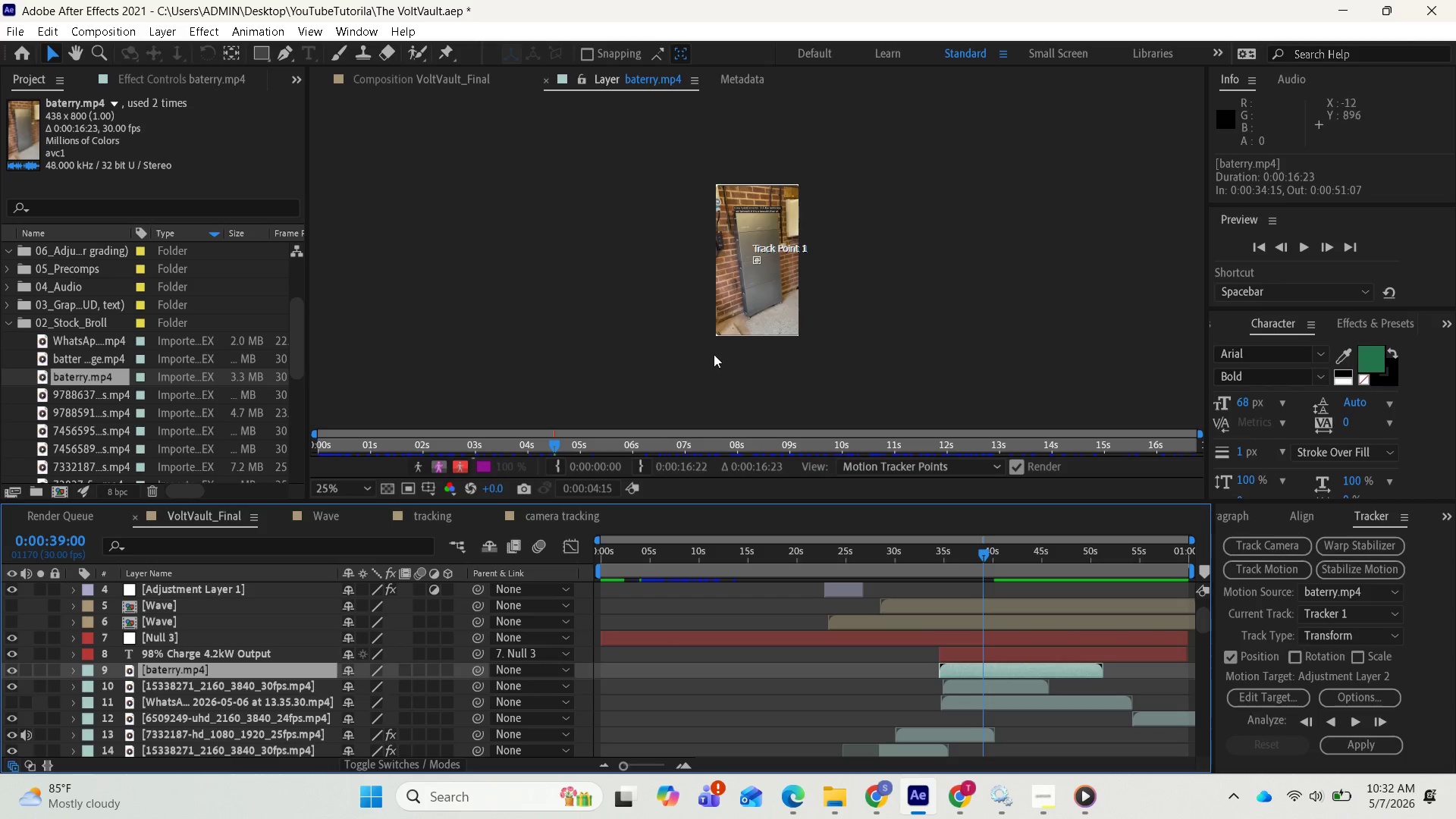 
left_click_drag(start_coordinate=[979, 554], to_coordinate=[940, 561])
 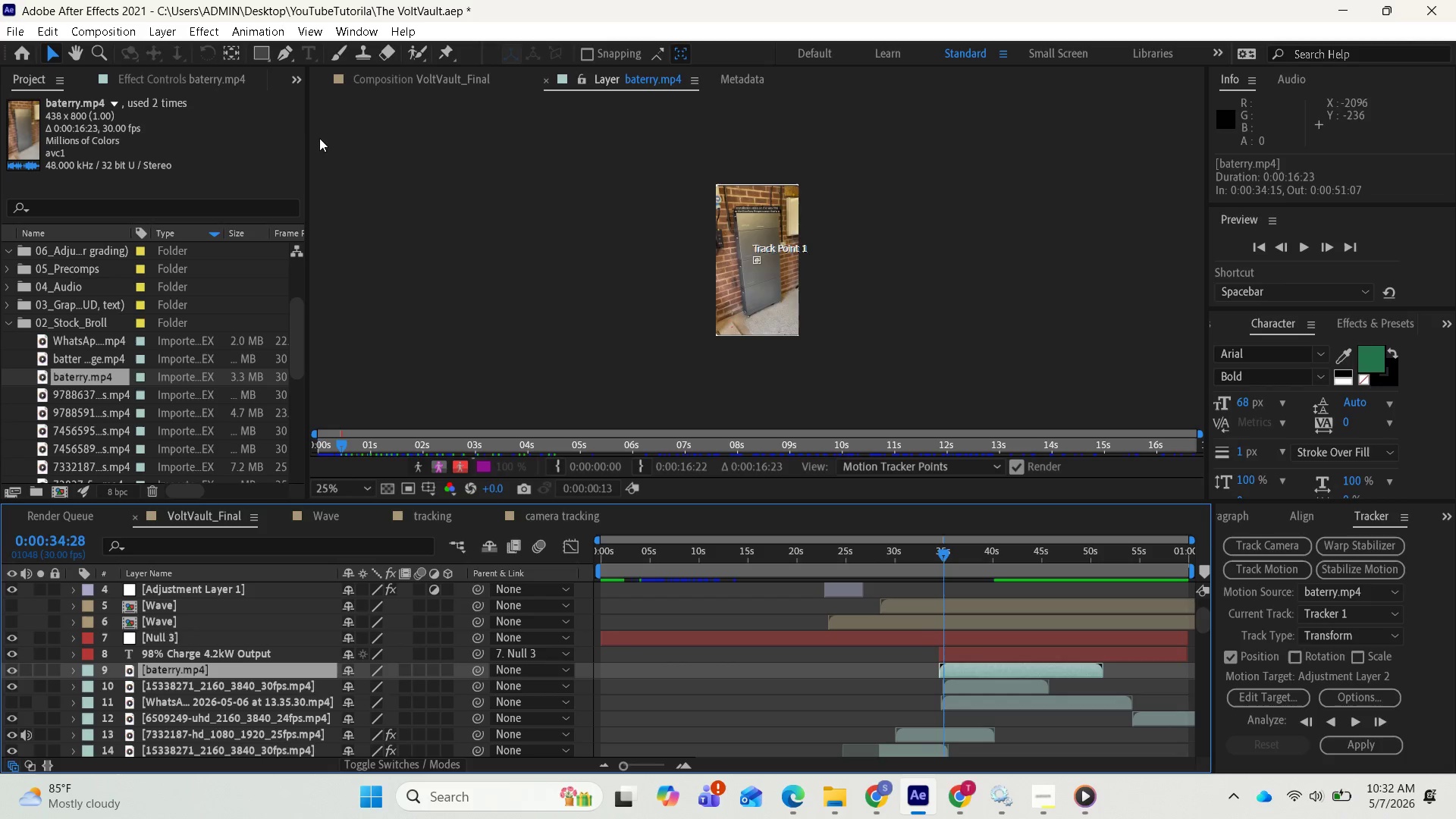 
left_click([402, 82])
 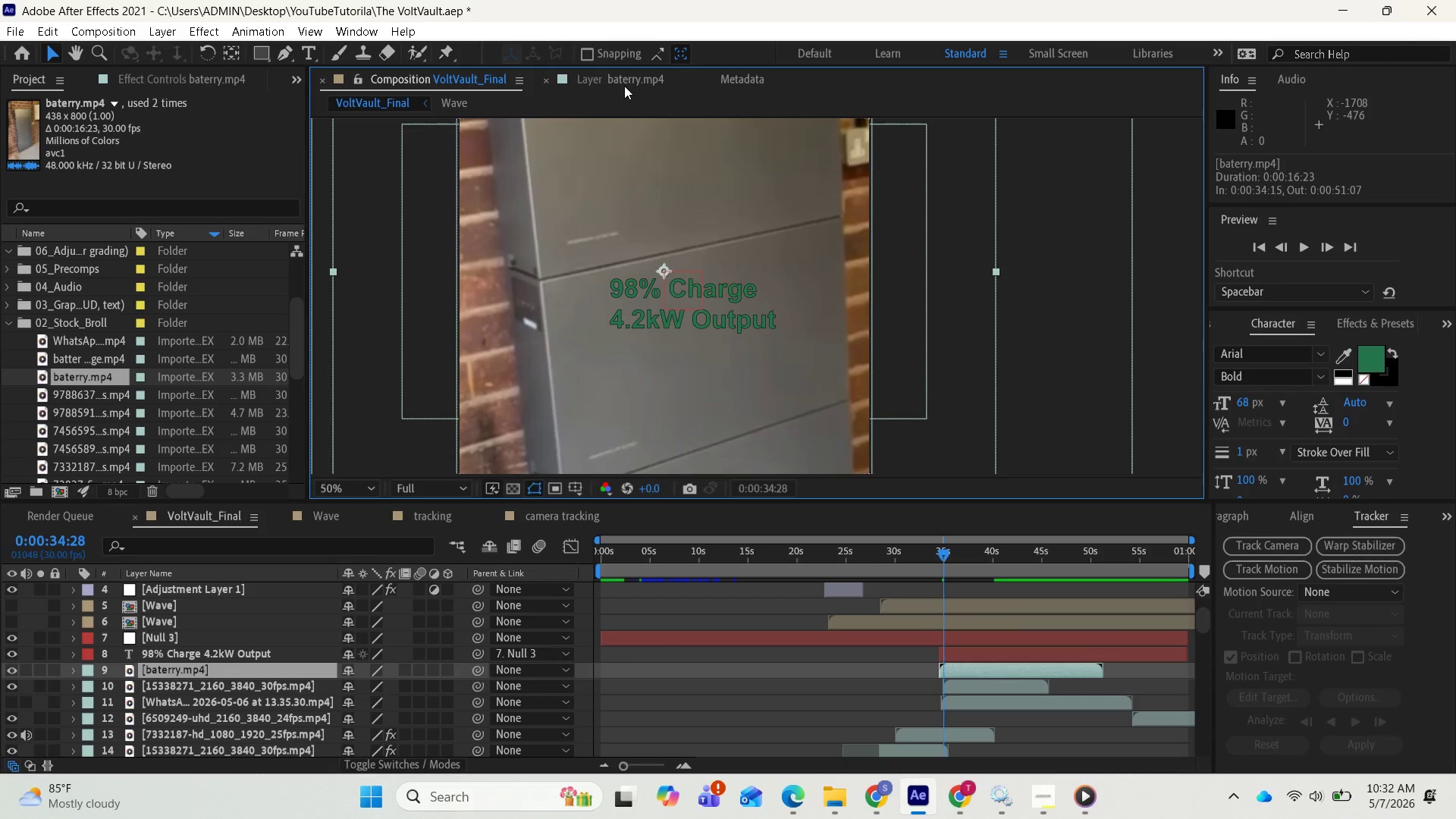 
left_click([624, 86])
 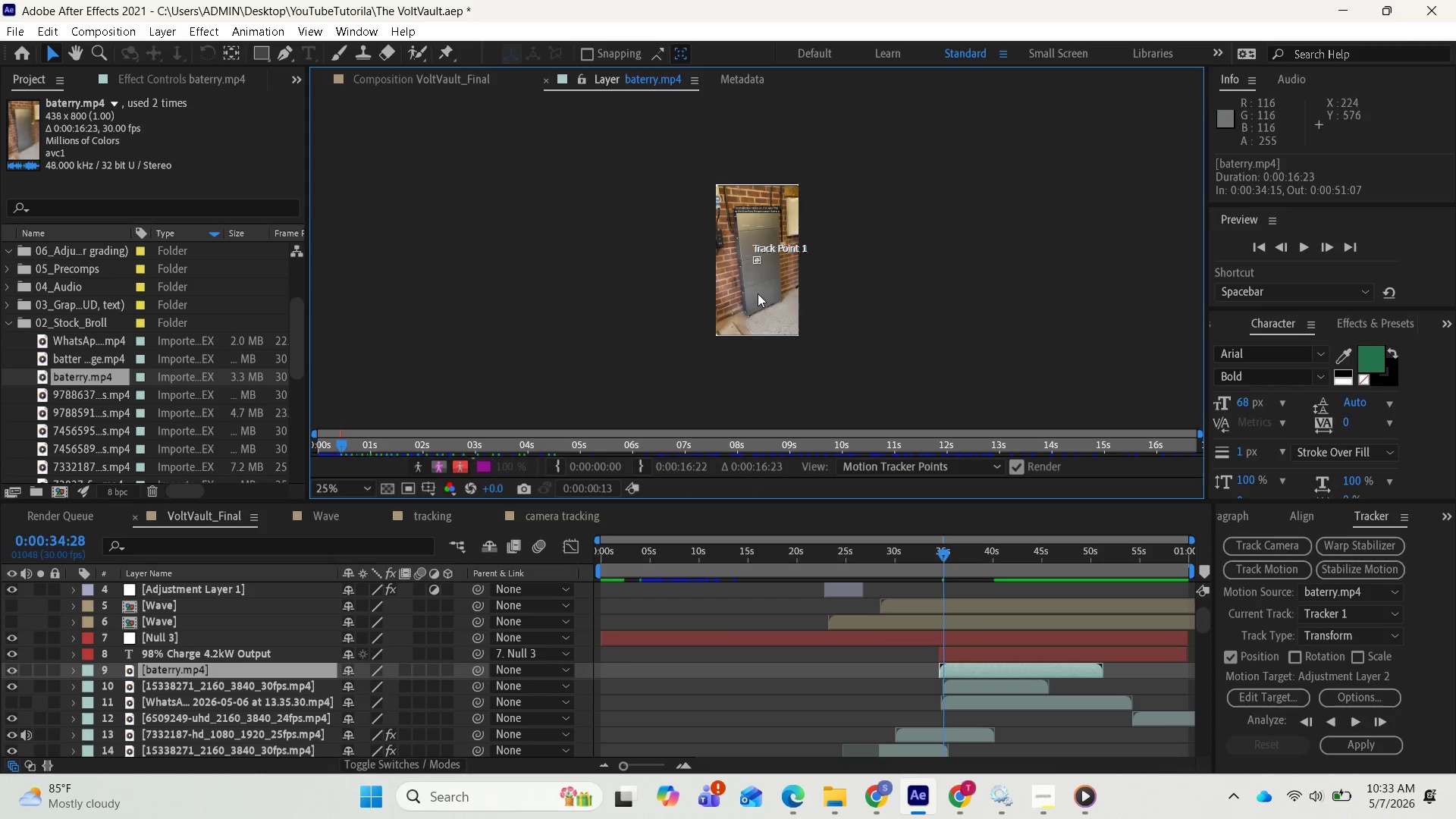 
scroll: coordinate [750, 300], scroll_direction: up, amount: 3.0
 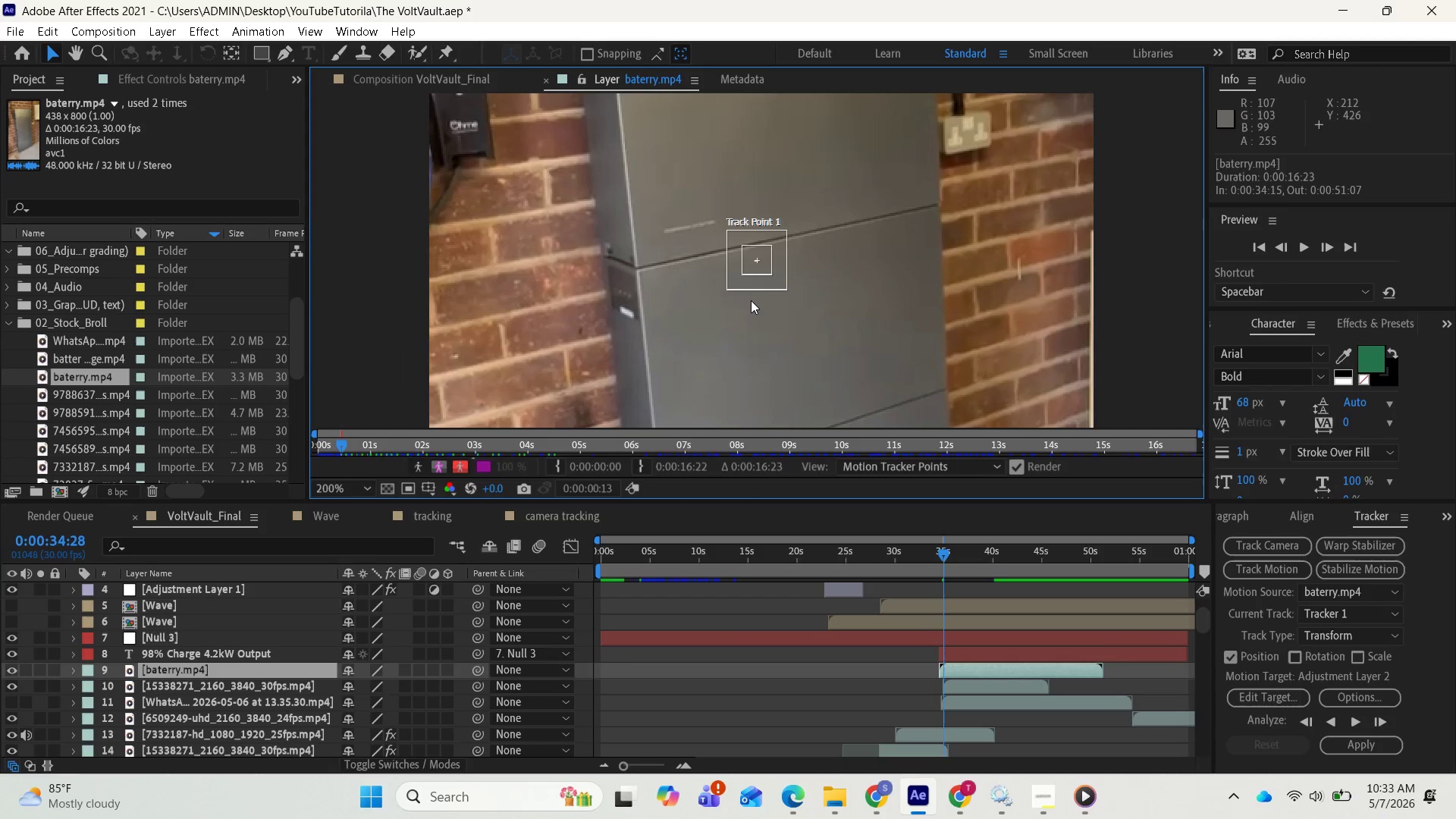 
scroll: coordinate [751, 300], scroll_direction: down, amount: 1.0
 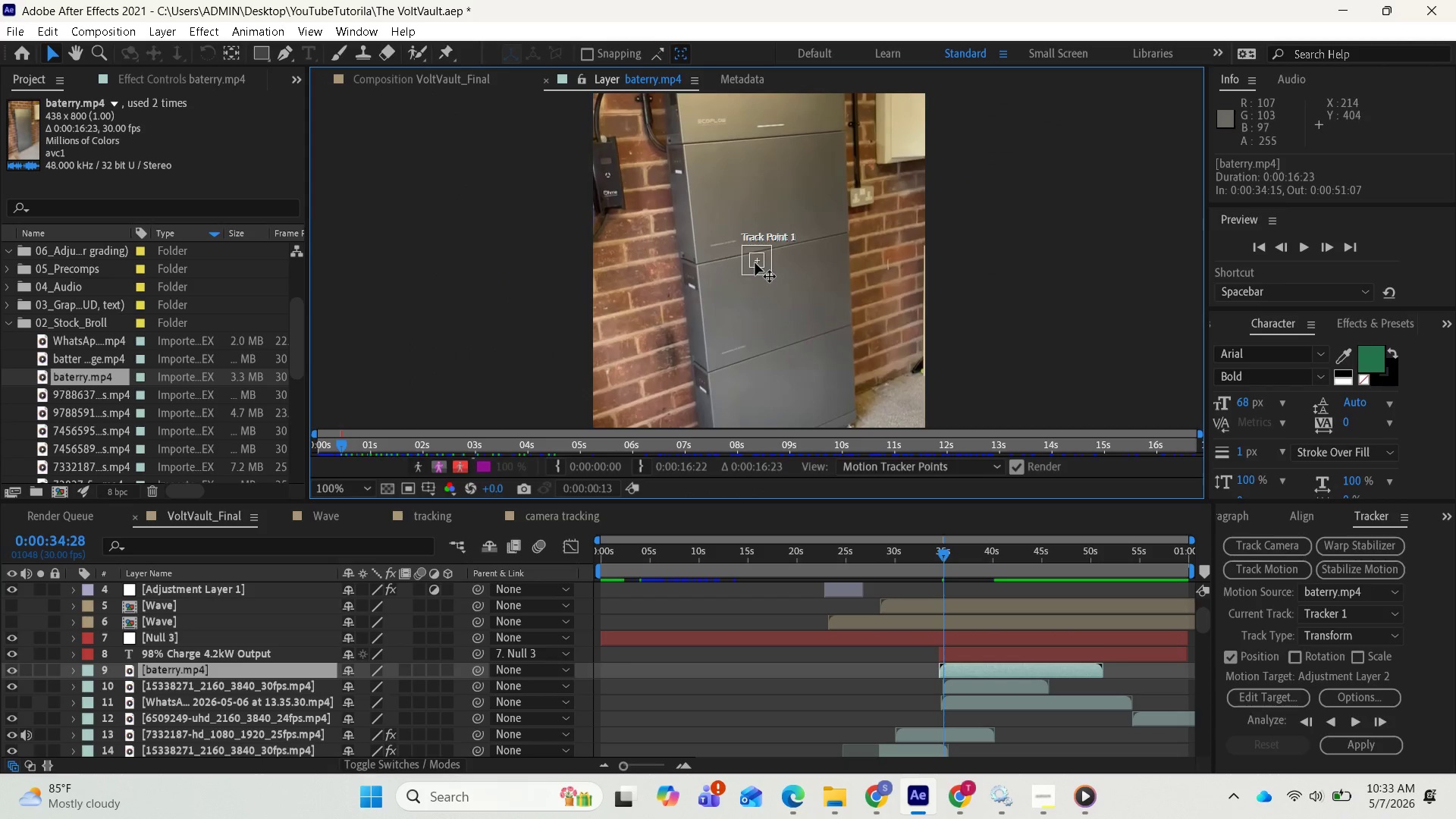 
left_click_drag(start_coordinate=[755, 263], to_coordinate=[745, 318])
 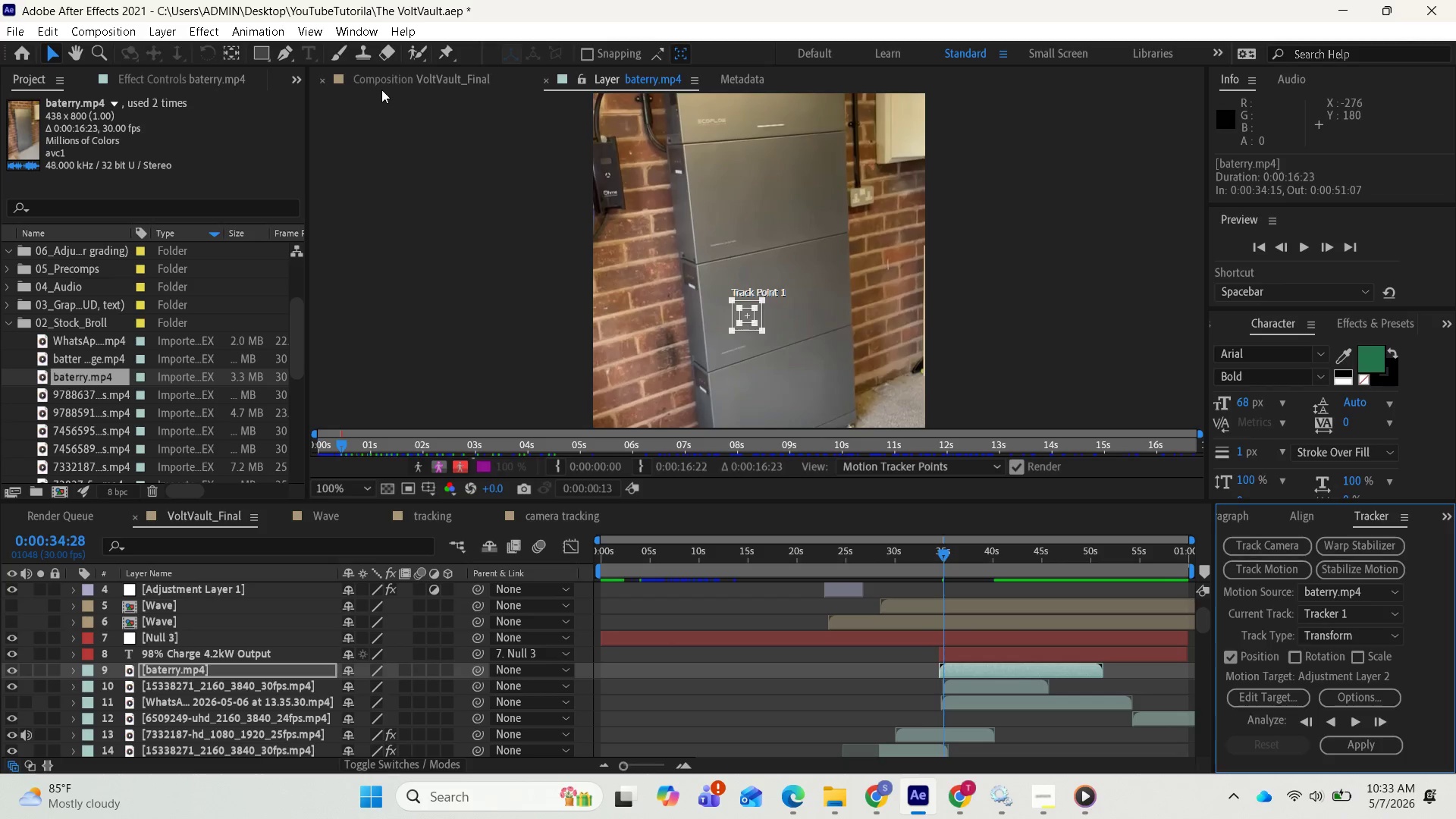 
left_click([441, 80])
 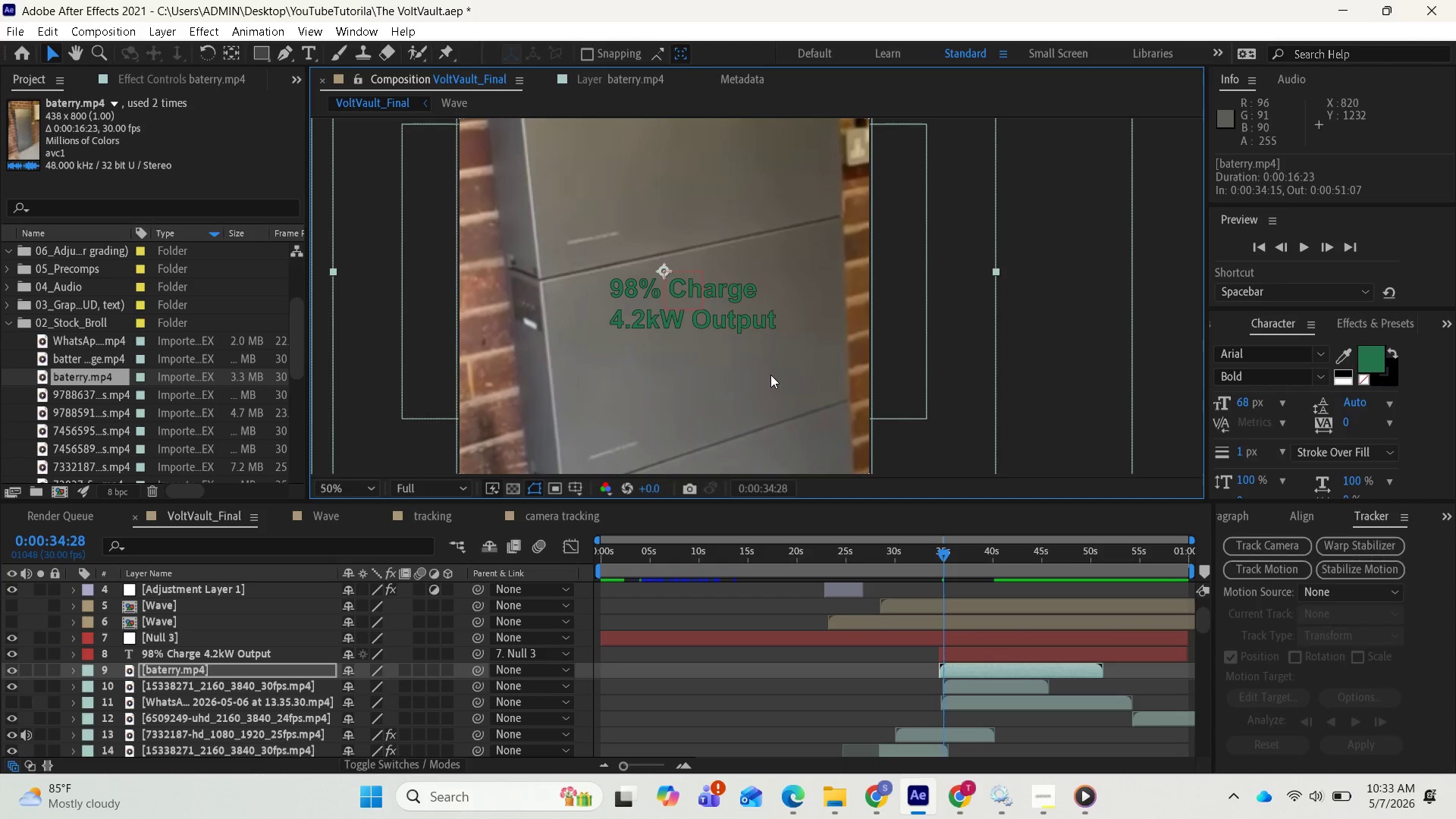 
wait(6.47)
 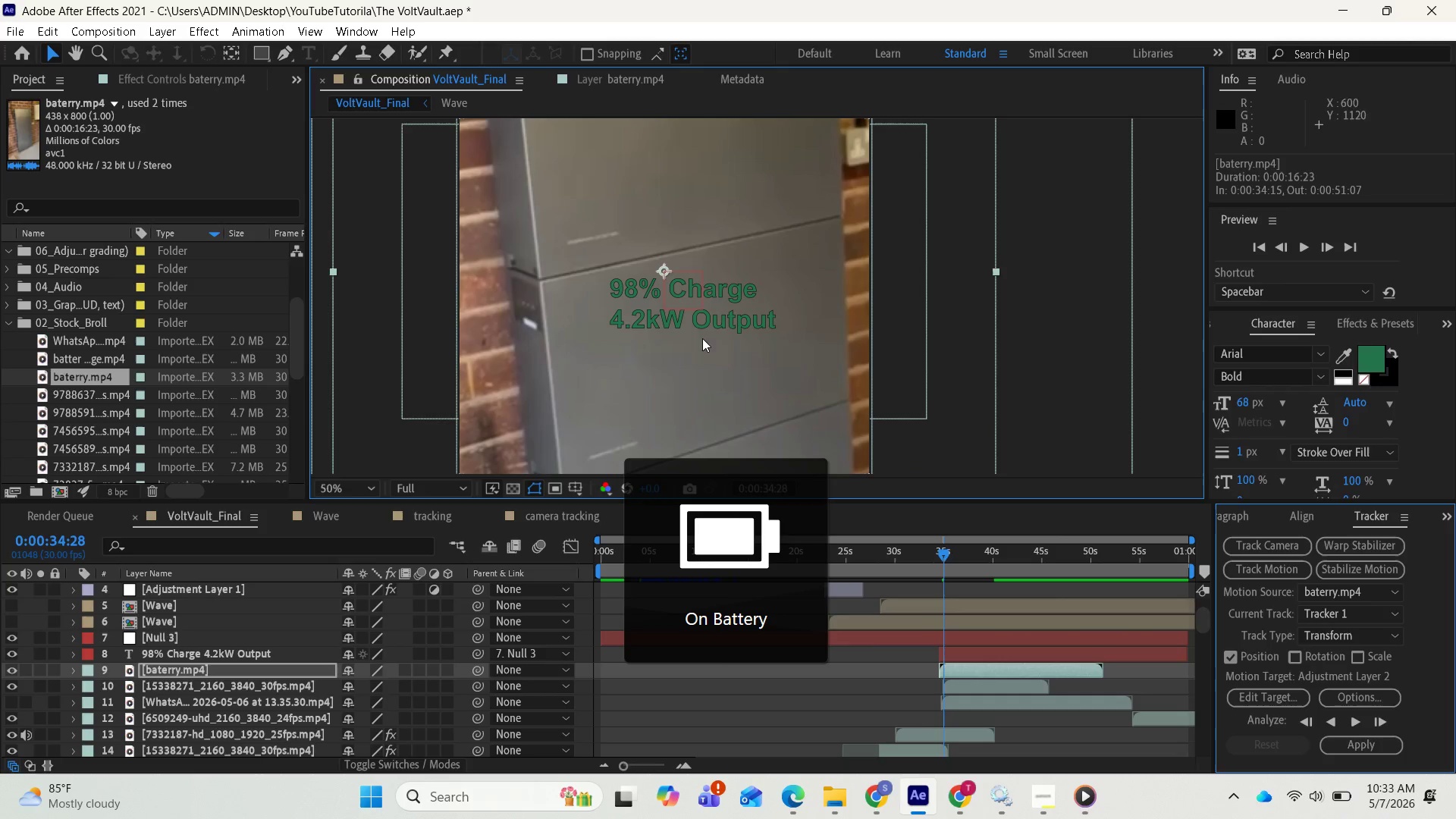 
scroll: coordinate [654, 264], scroll_direction: down, amount: 2.0
 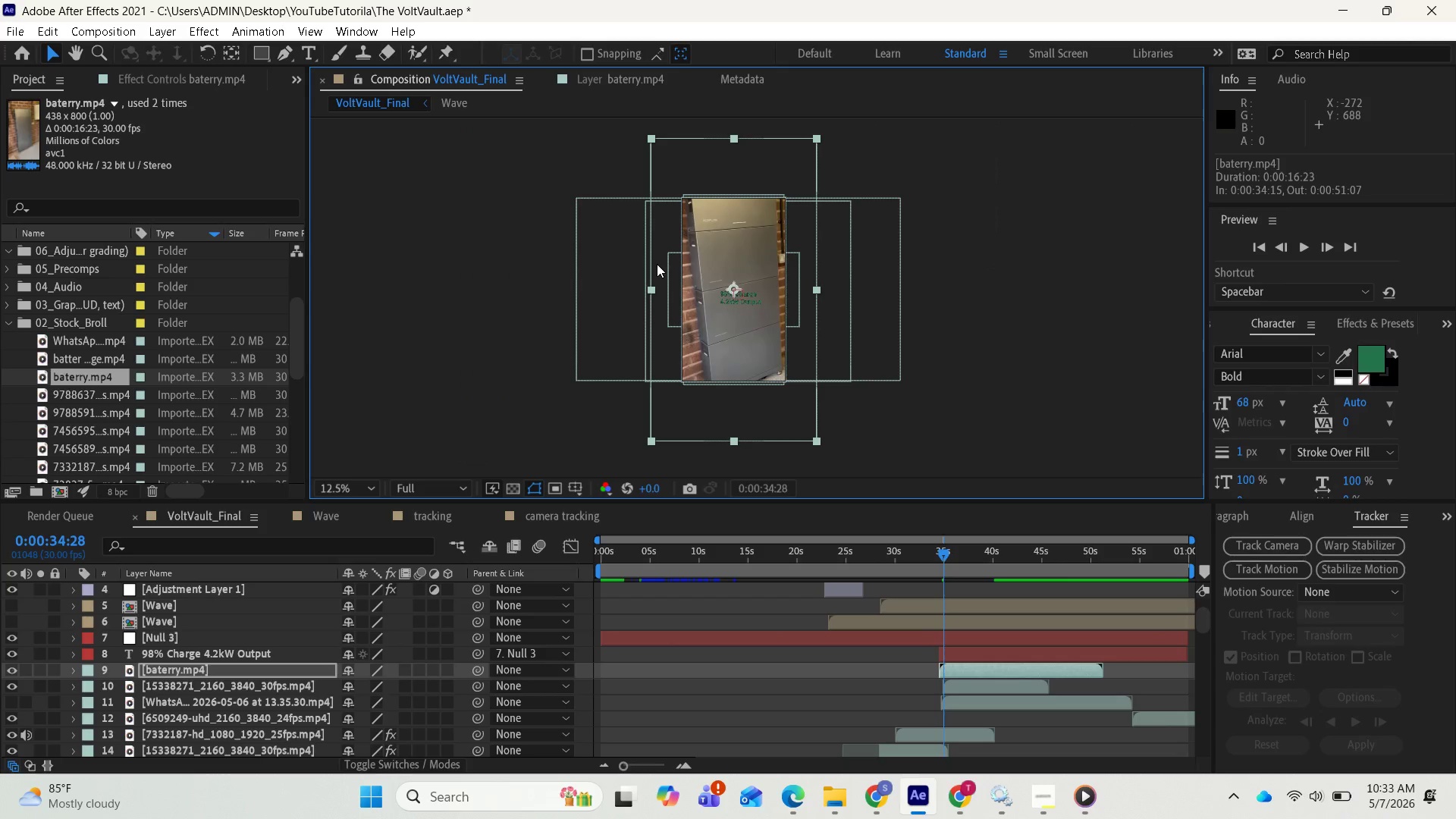 
scroll: coordinate [654, 264], scroll_direction: up, amount: 2.0
 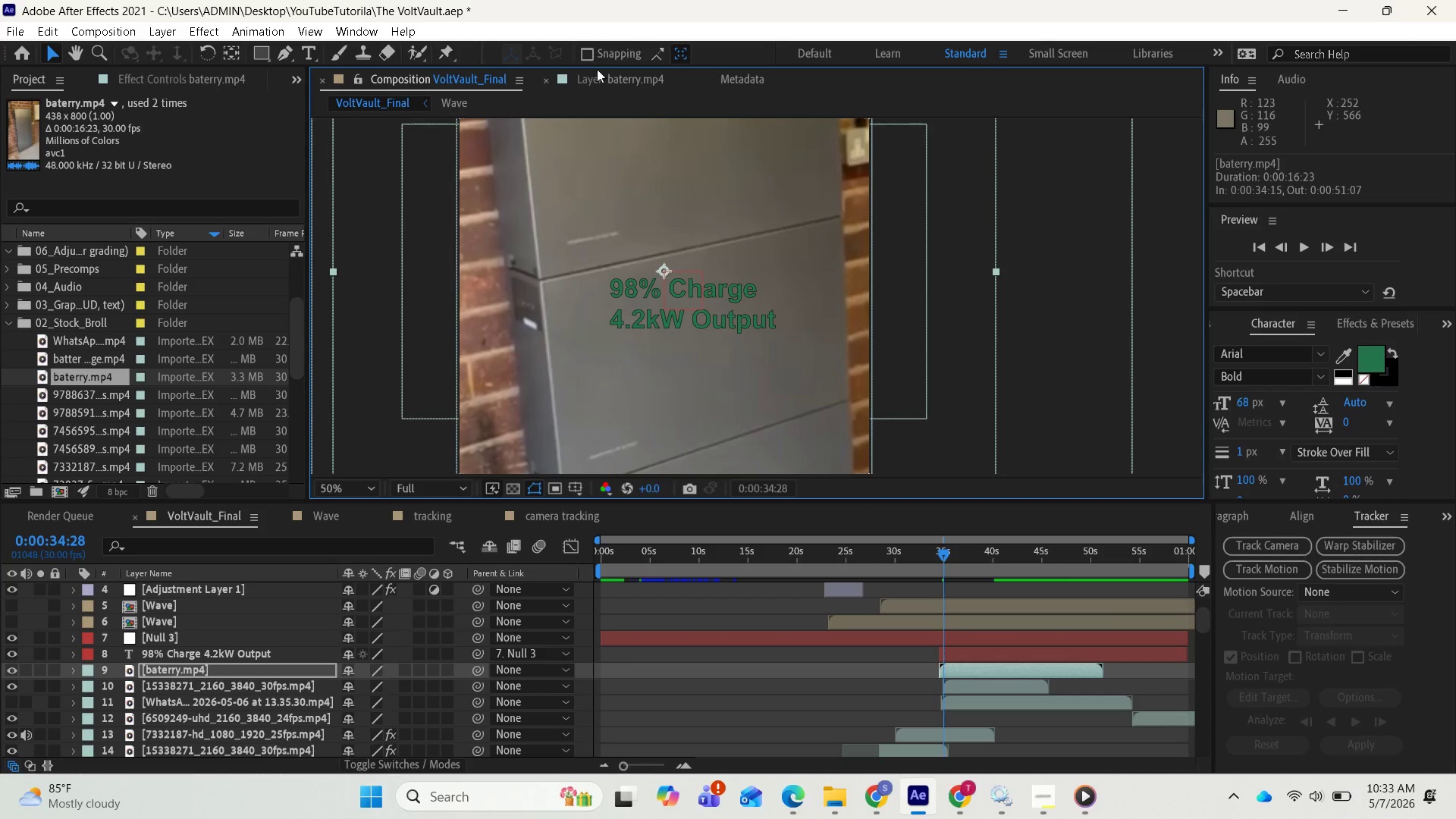 
left_click([597, 80])
 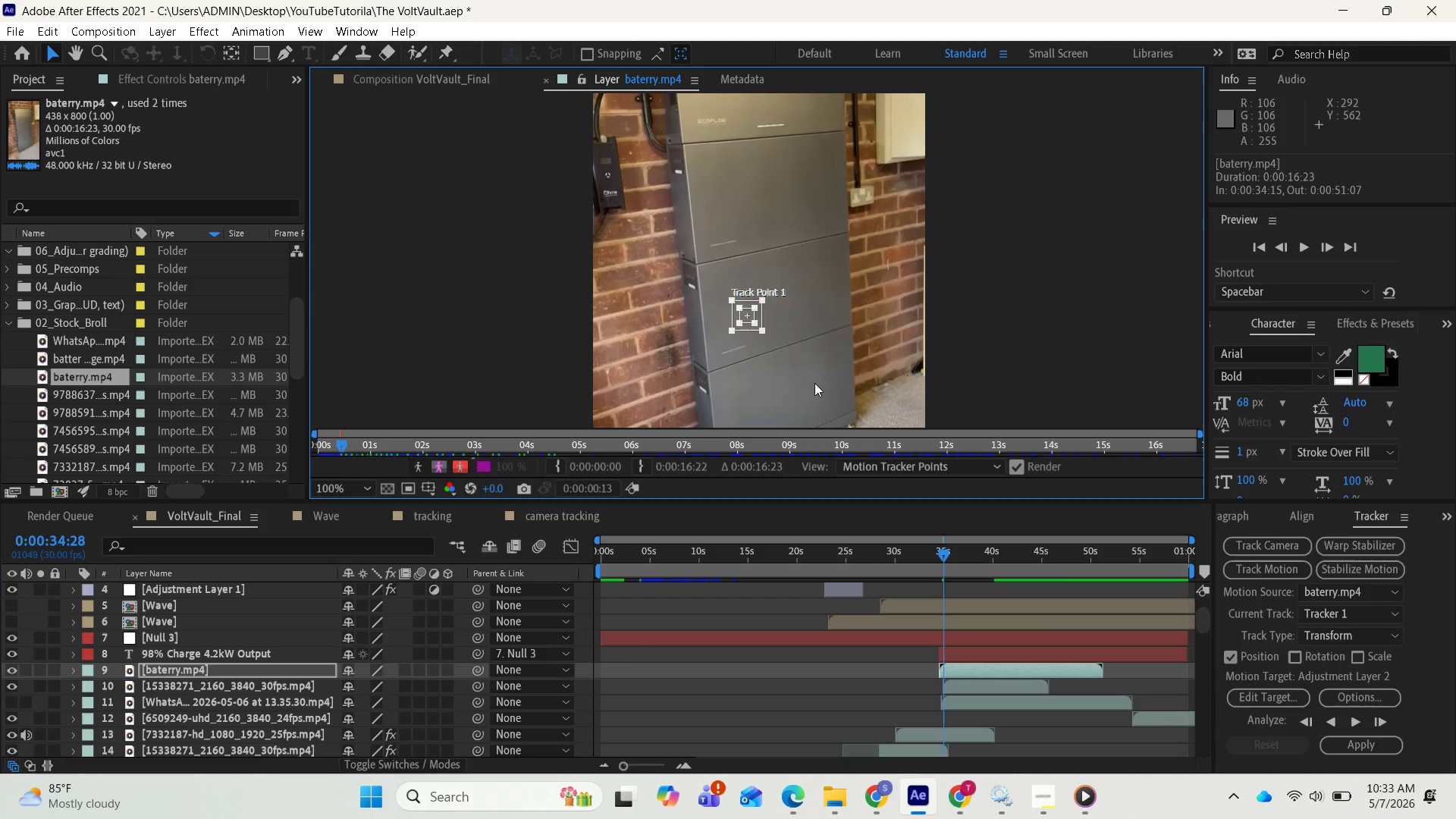 
wait(8.34)
 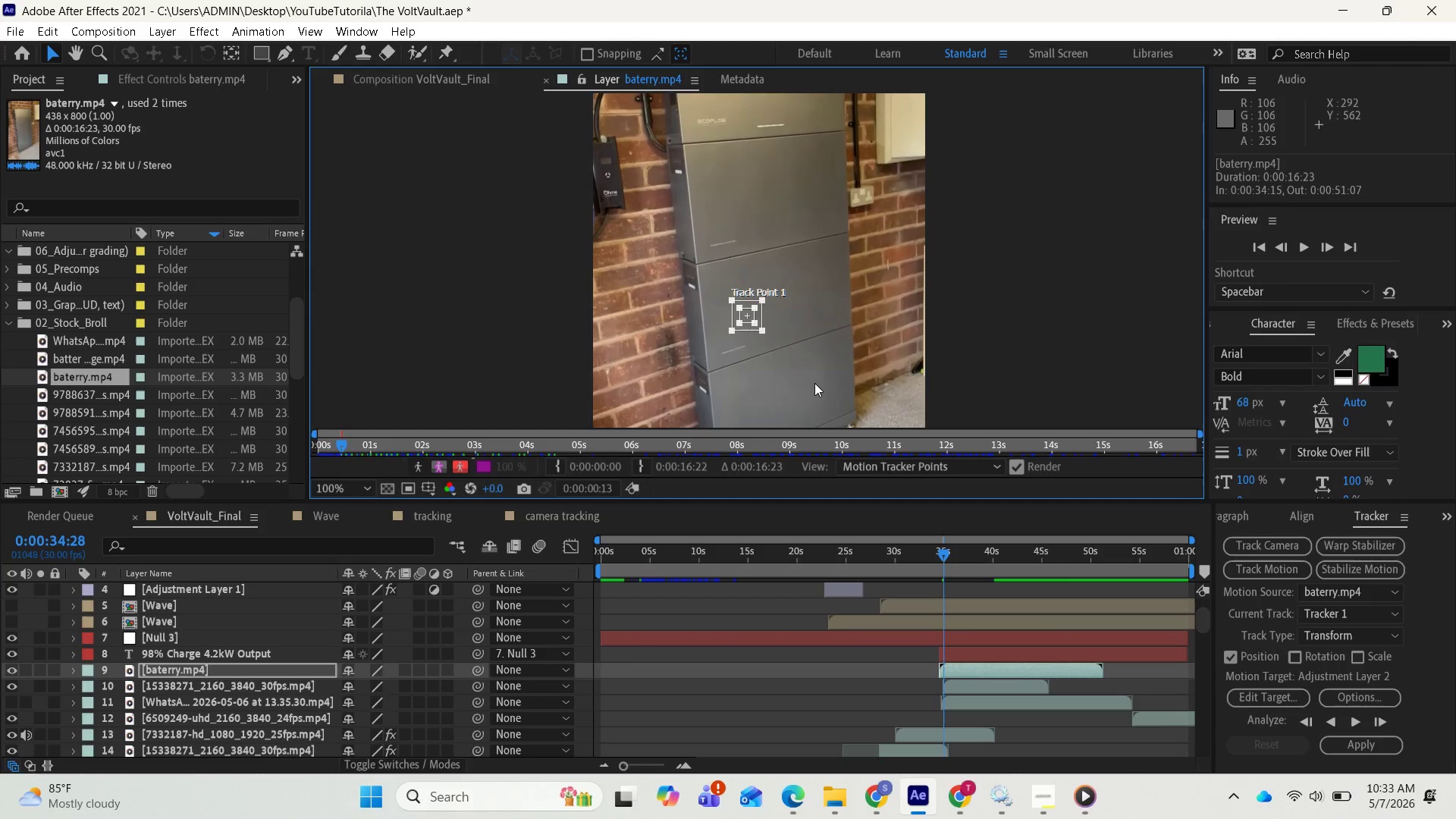 
left_click_drag(start_coordinate=[760, 315], to_coordinate=[721, 316])
 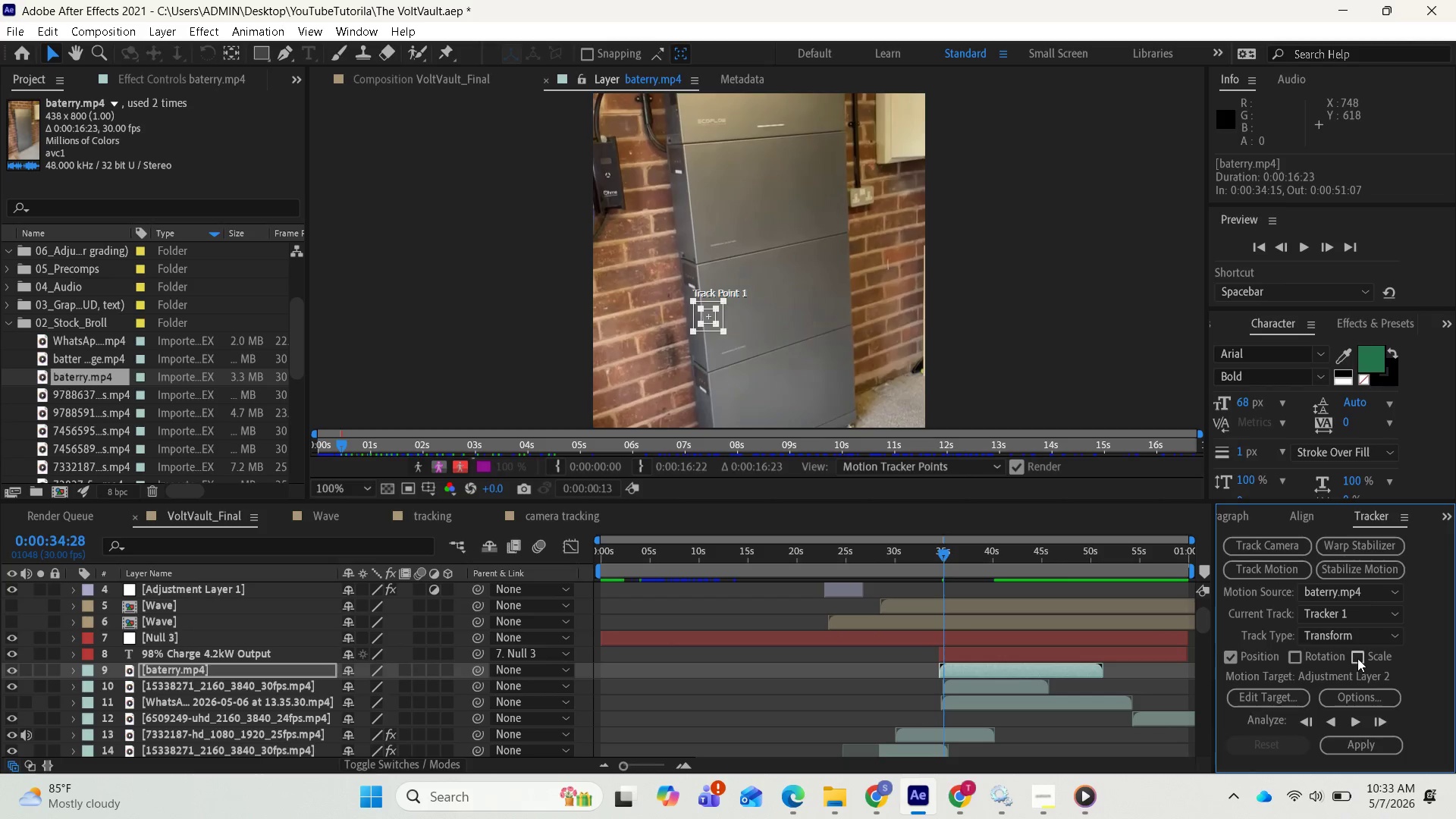 
wait(6.86)
 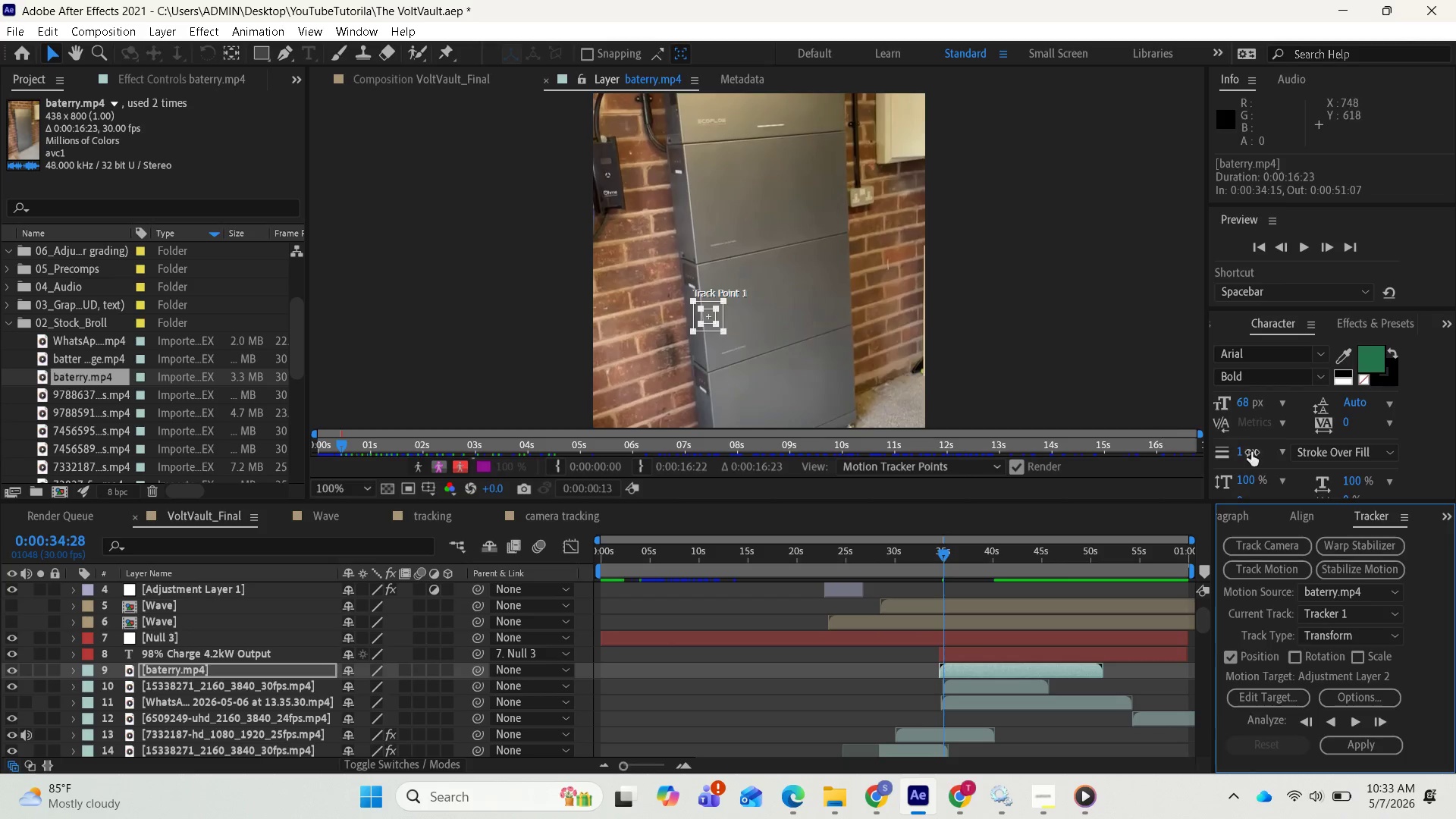 
left_click([1302, 657])
 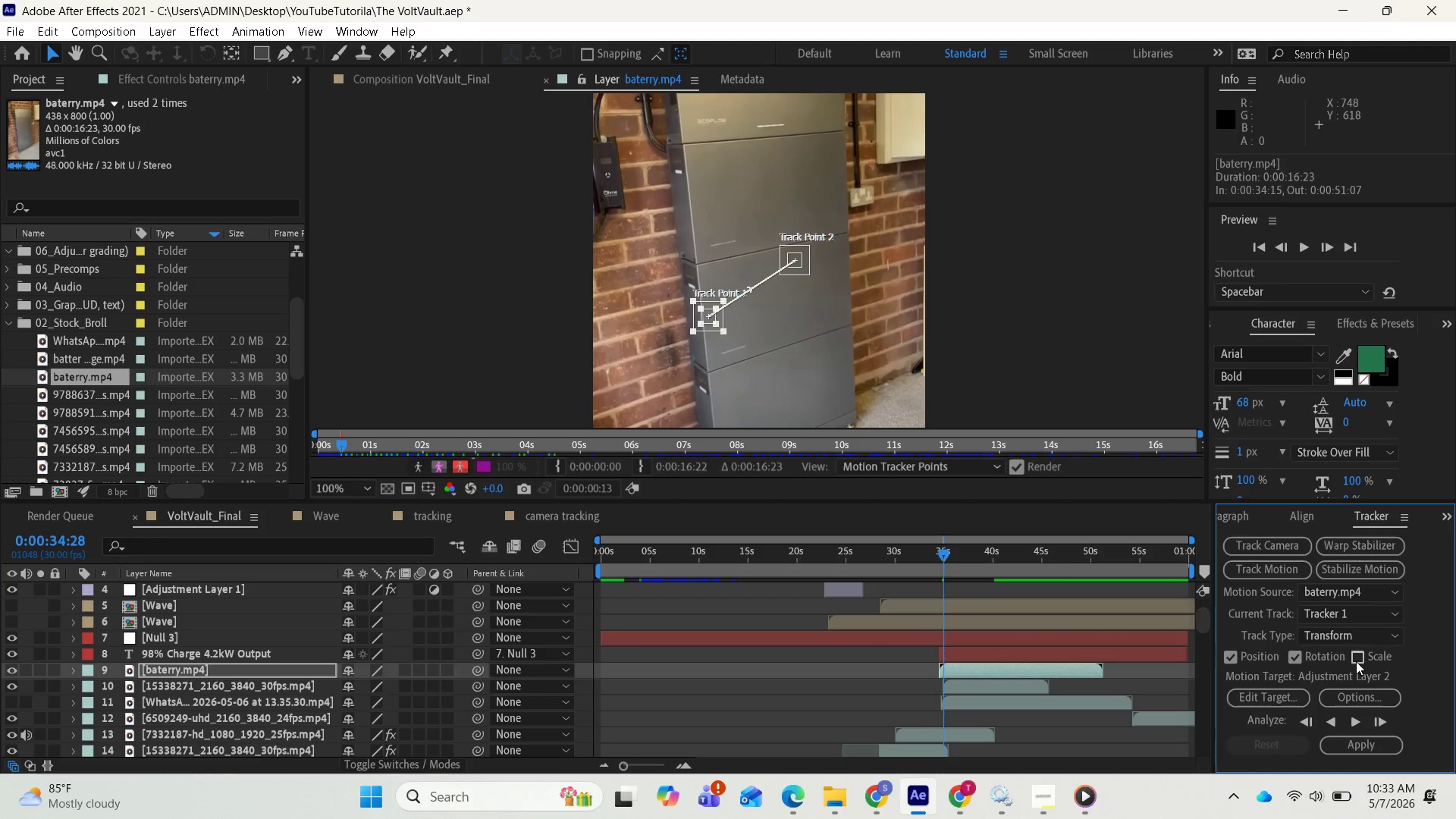 
left_click([1356, 661])
 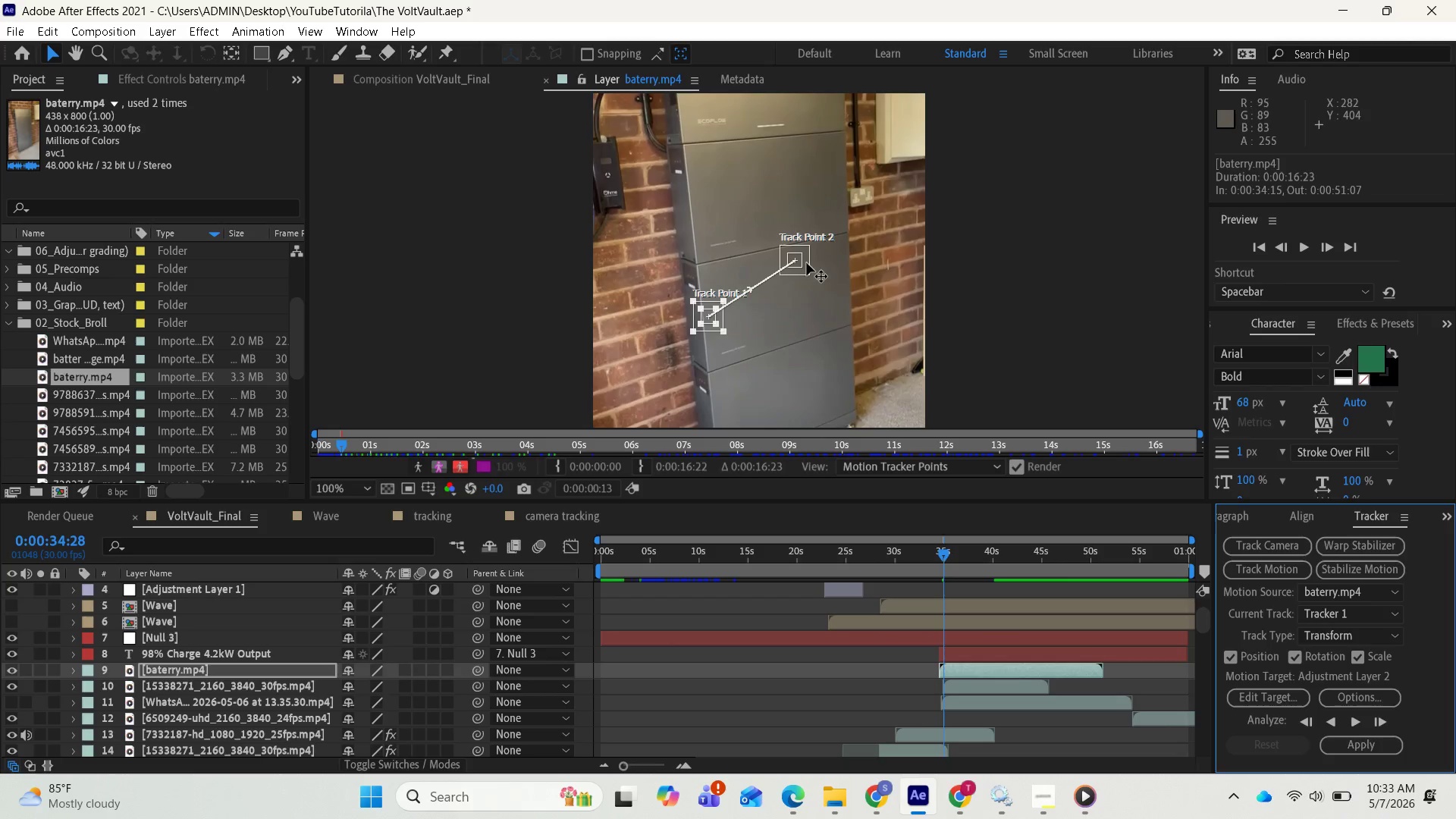 
left_click_drag(start_coordinate=[806, 262], to_coordinate=[849, 281])
 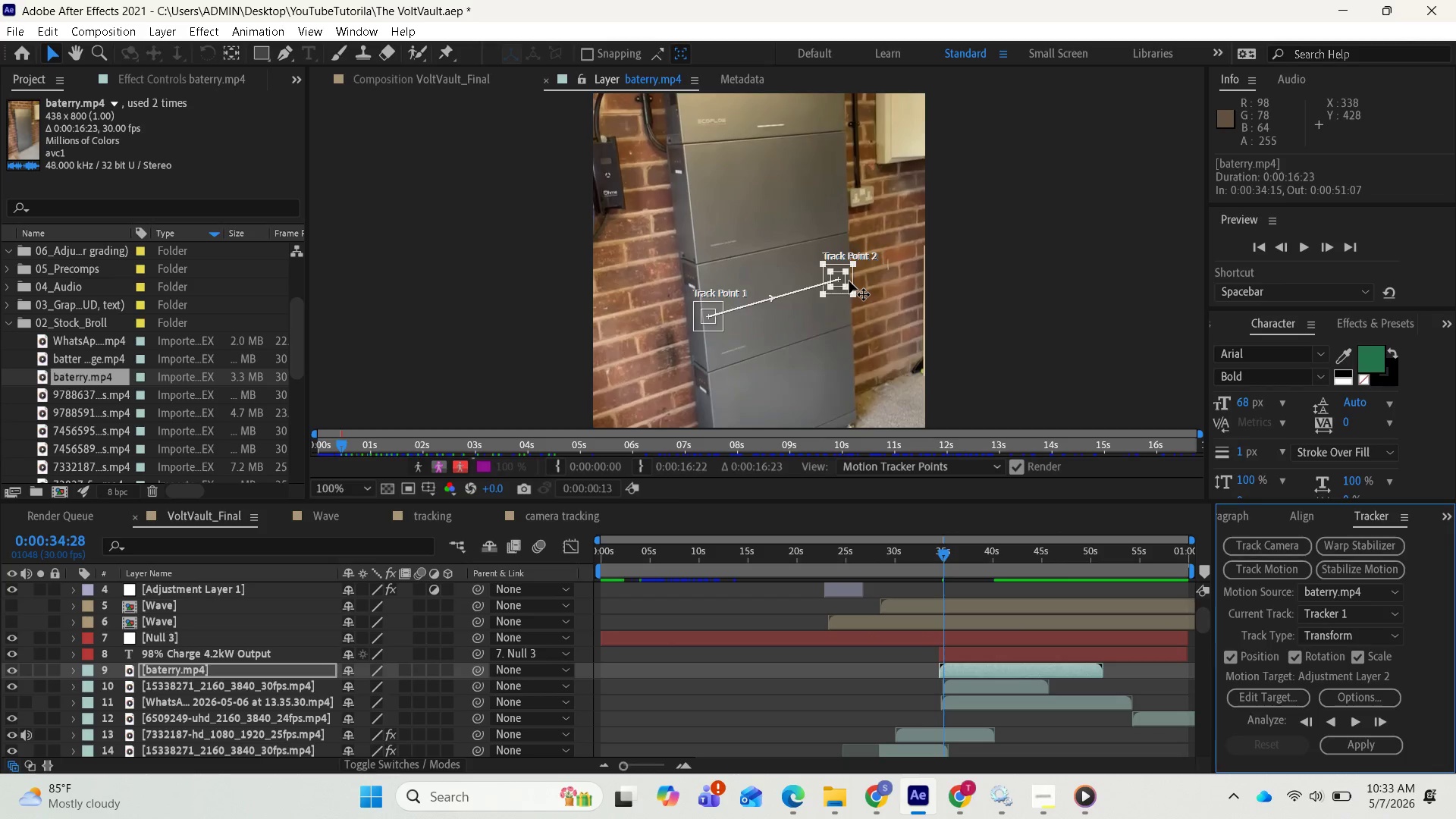 
left_click_drag(start_coordinate=[849, 281], to_coordinate=[855, 273])
 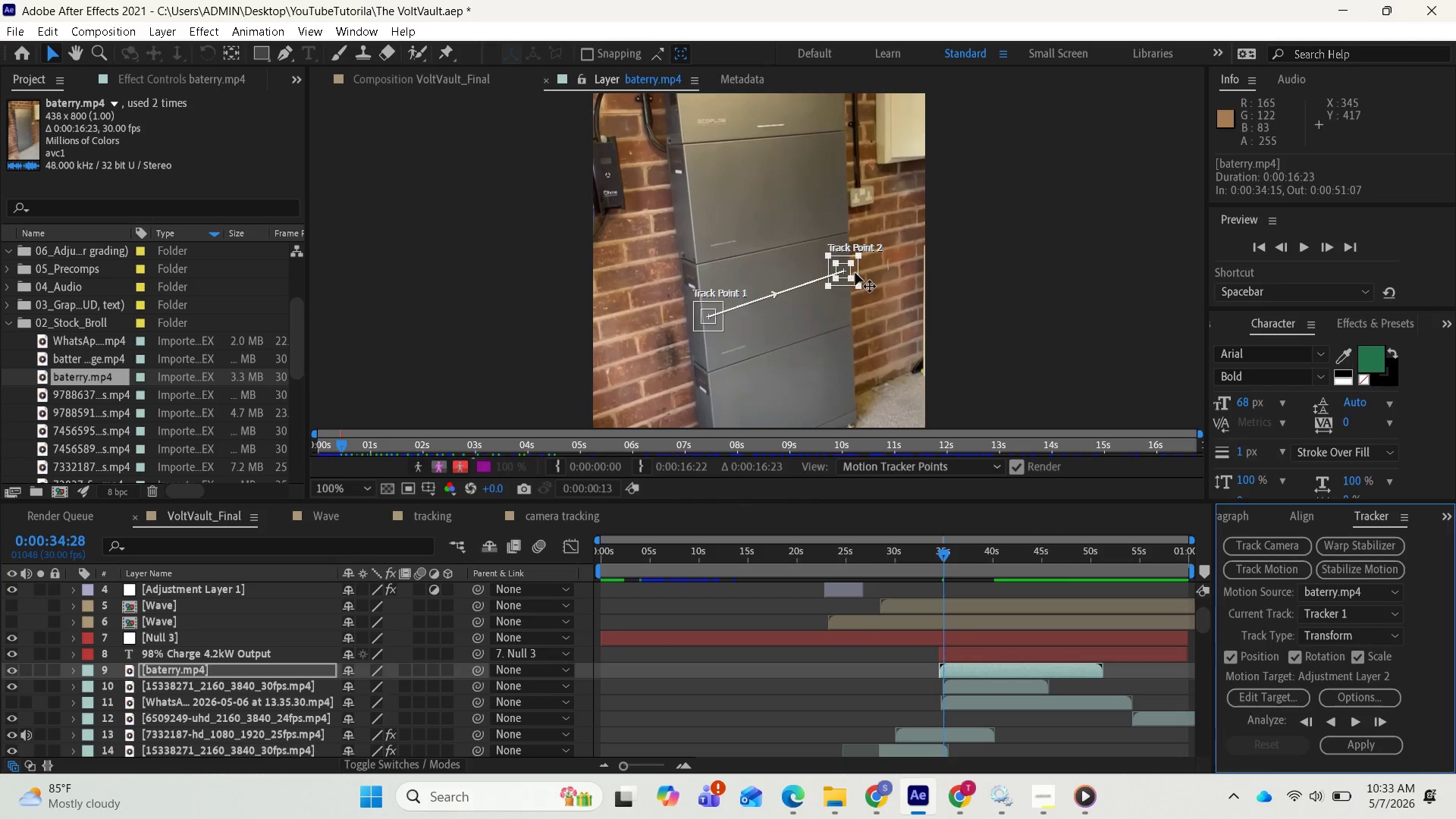 
left_click_drag(start_coordinate=[855, 272], to_coordinate=[860, 269])
 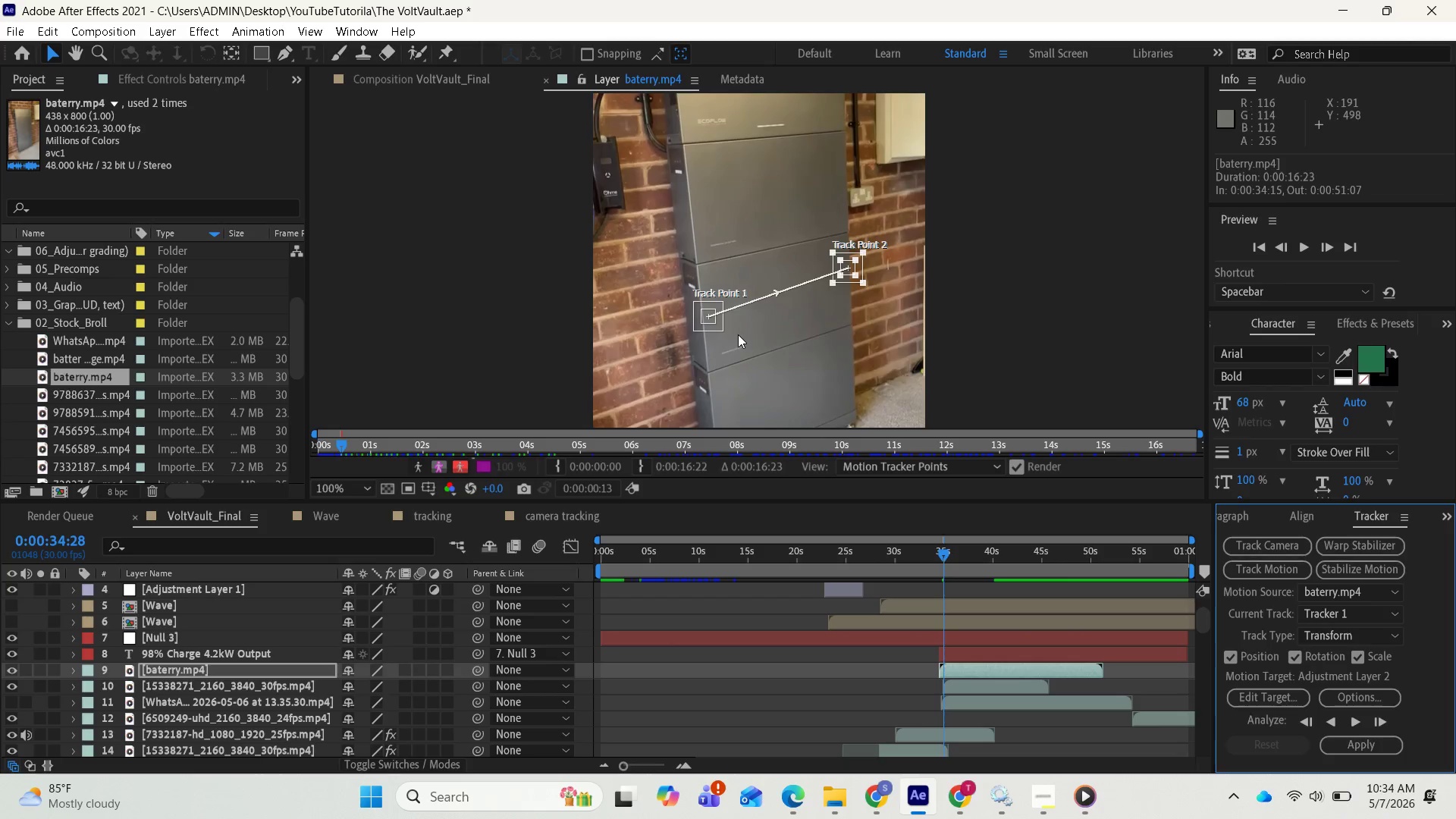 
wait(14.67)
 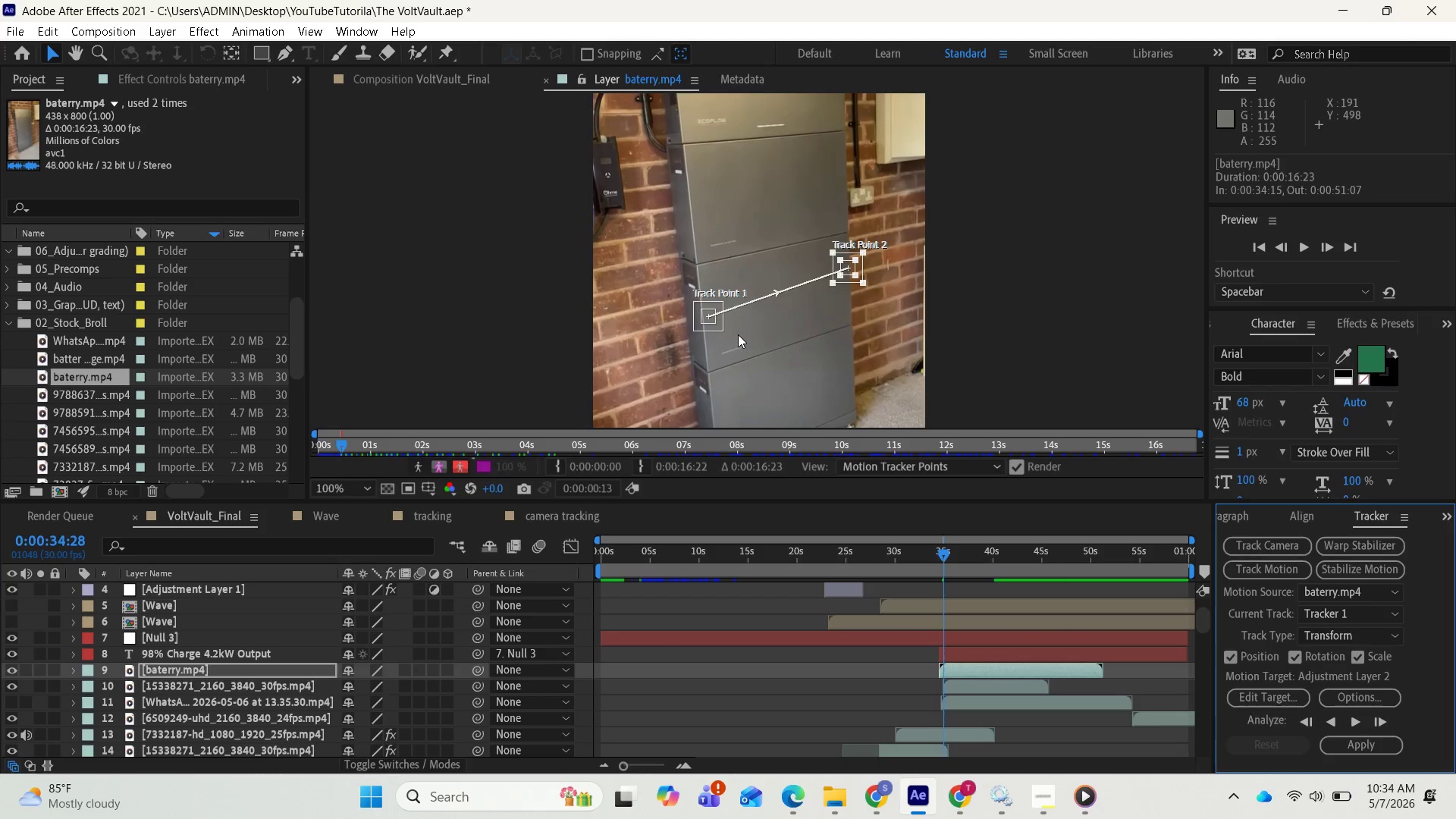 
left_click_drag(start_coordinate=[711, 326], to_coordinate=[706, 328])
 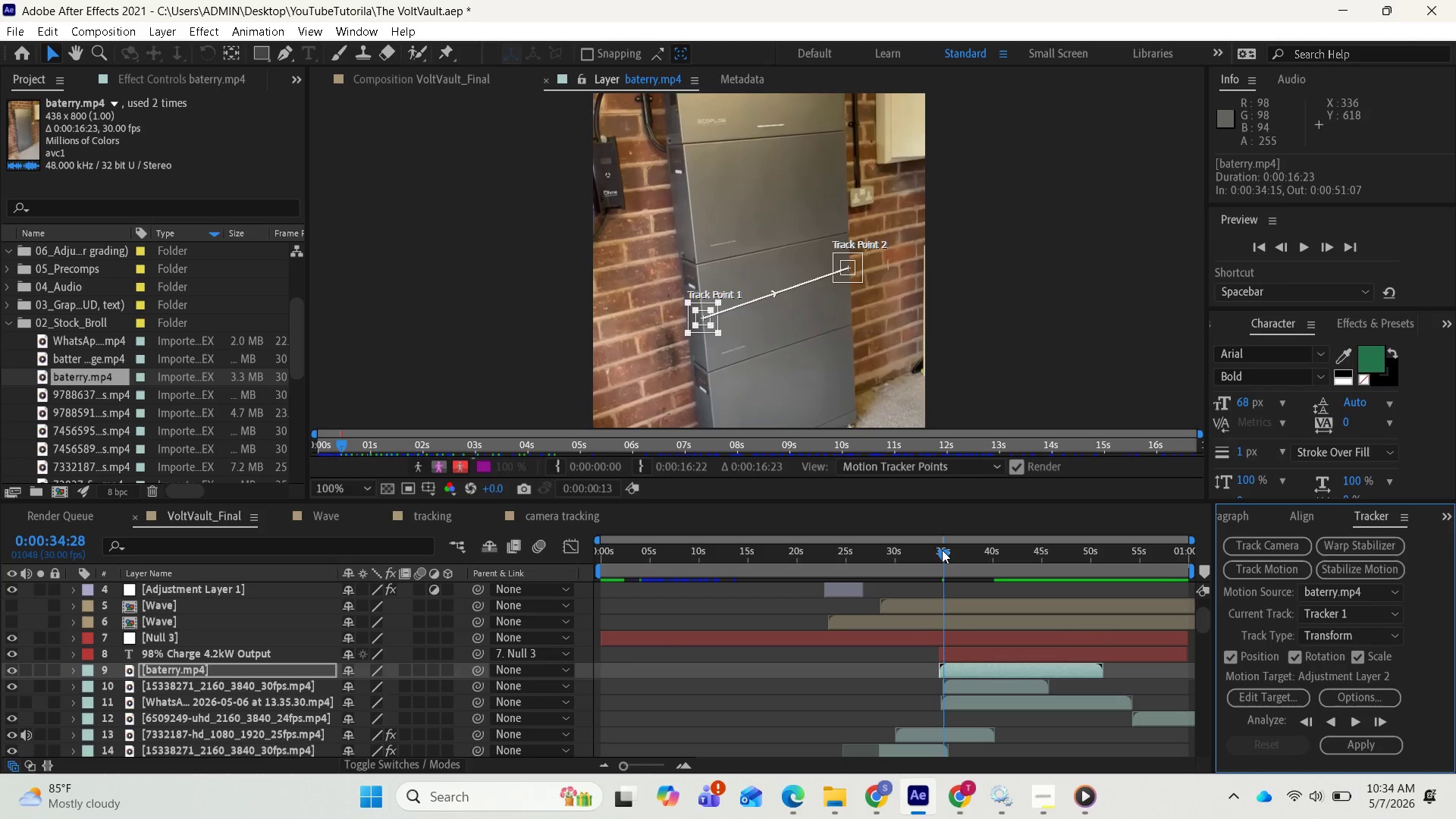 
left_click_drag(start_coordinate=[941, 549], to_coordinate=[1044, 550])
 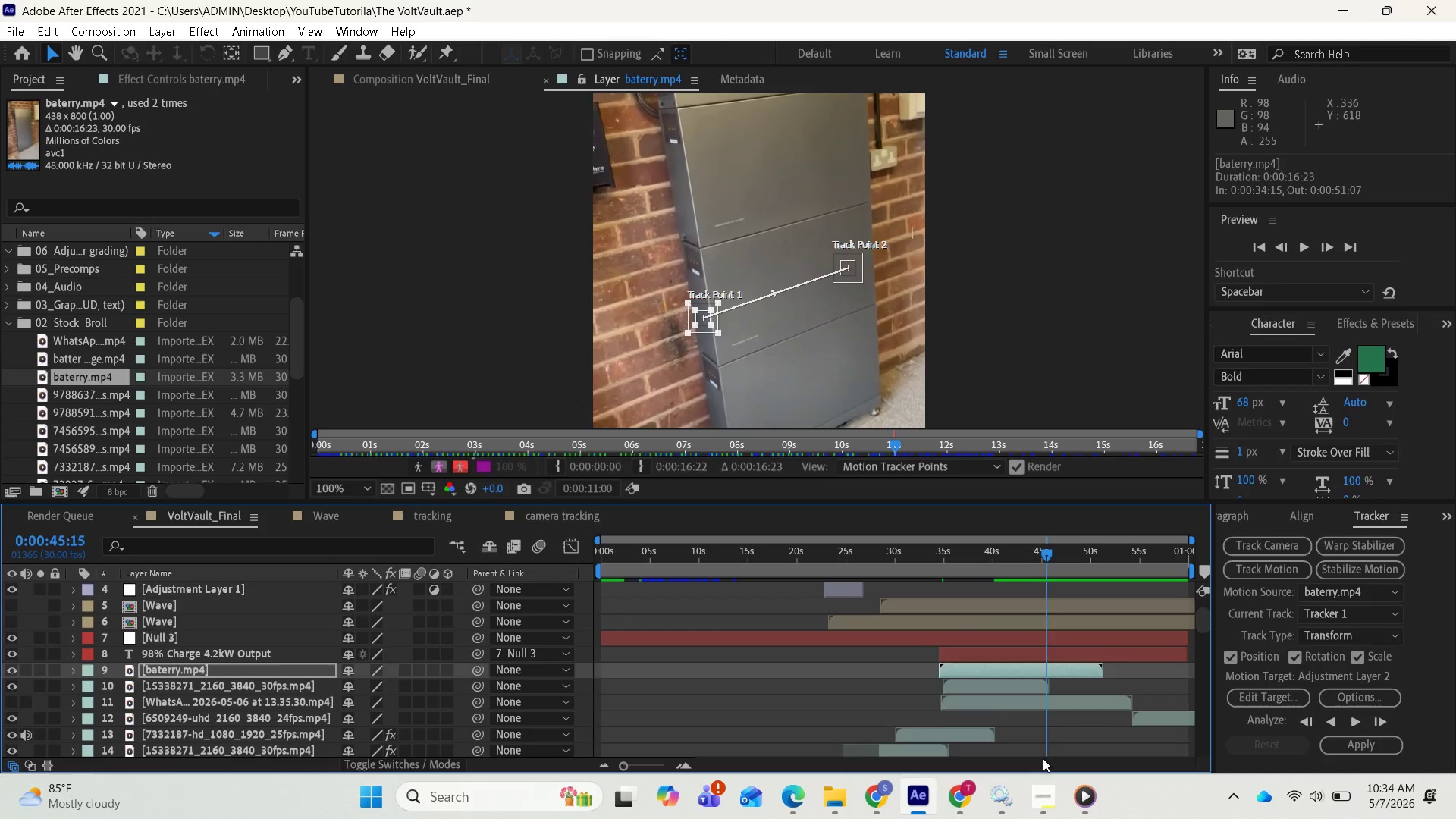 
scroll: coordinate [1084, 698], scroll_direction: down, amount: 16.0
 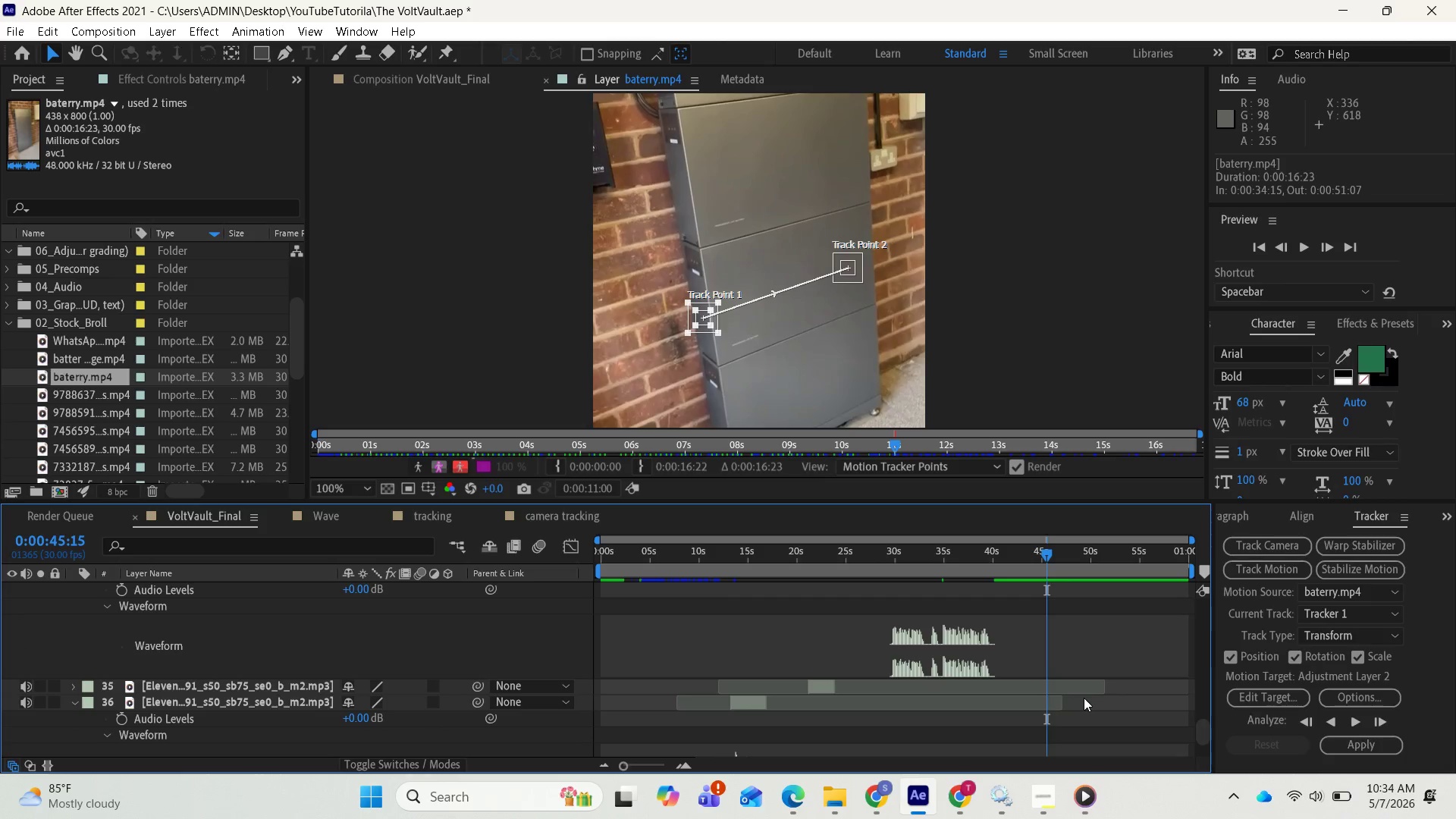 
scroll: coordinate [1089, 695], scroll_direction: up, amount: 2.0
 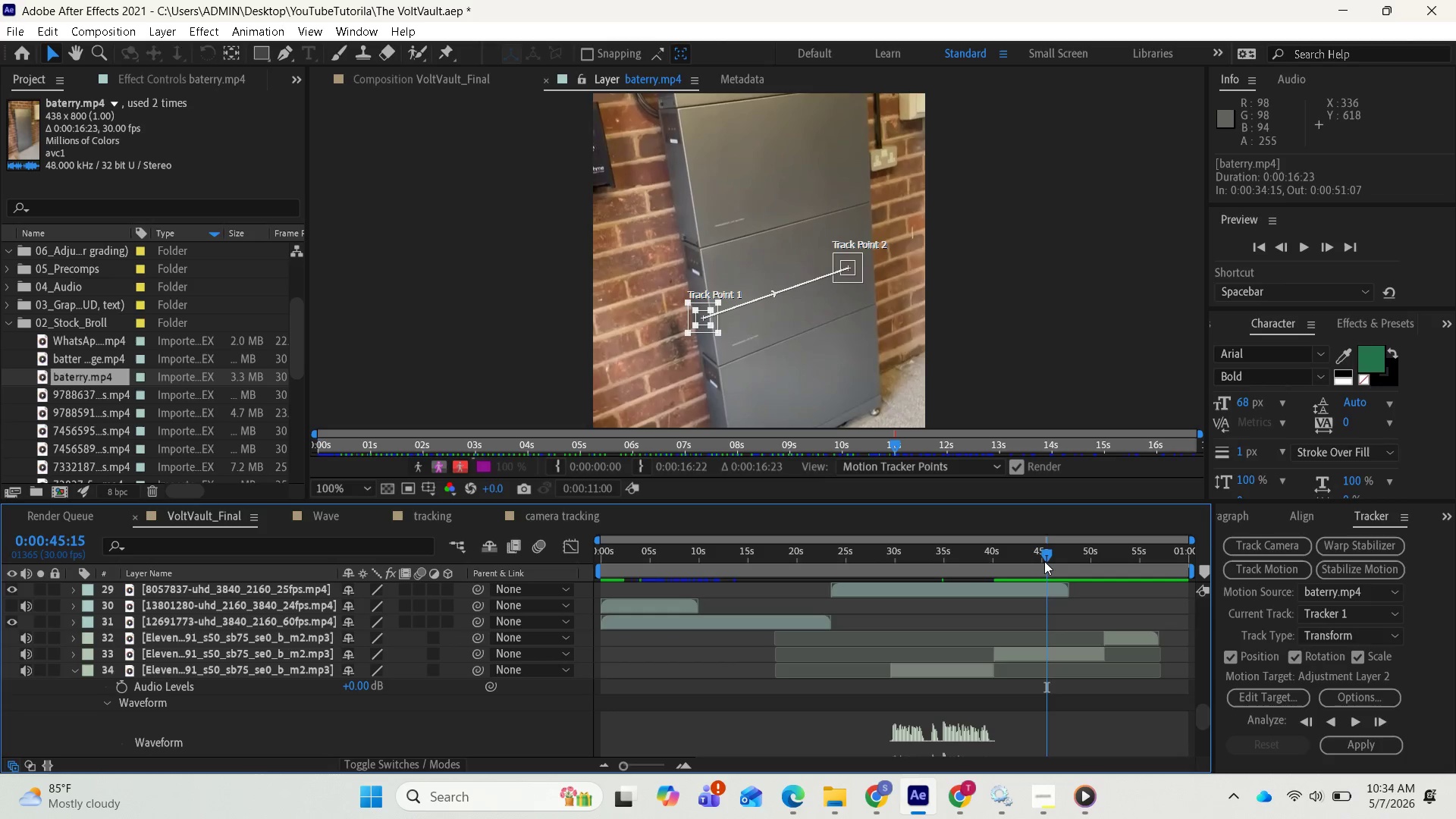 
left_click_drag(start_coordinate=[1044, 560], to_coordinate=[992, 568])
 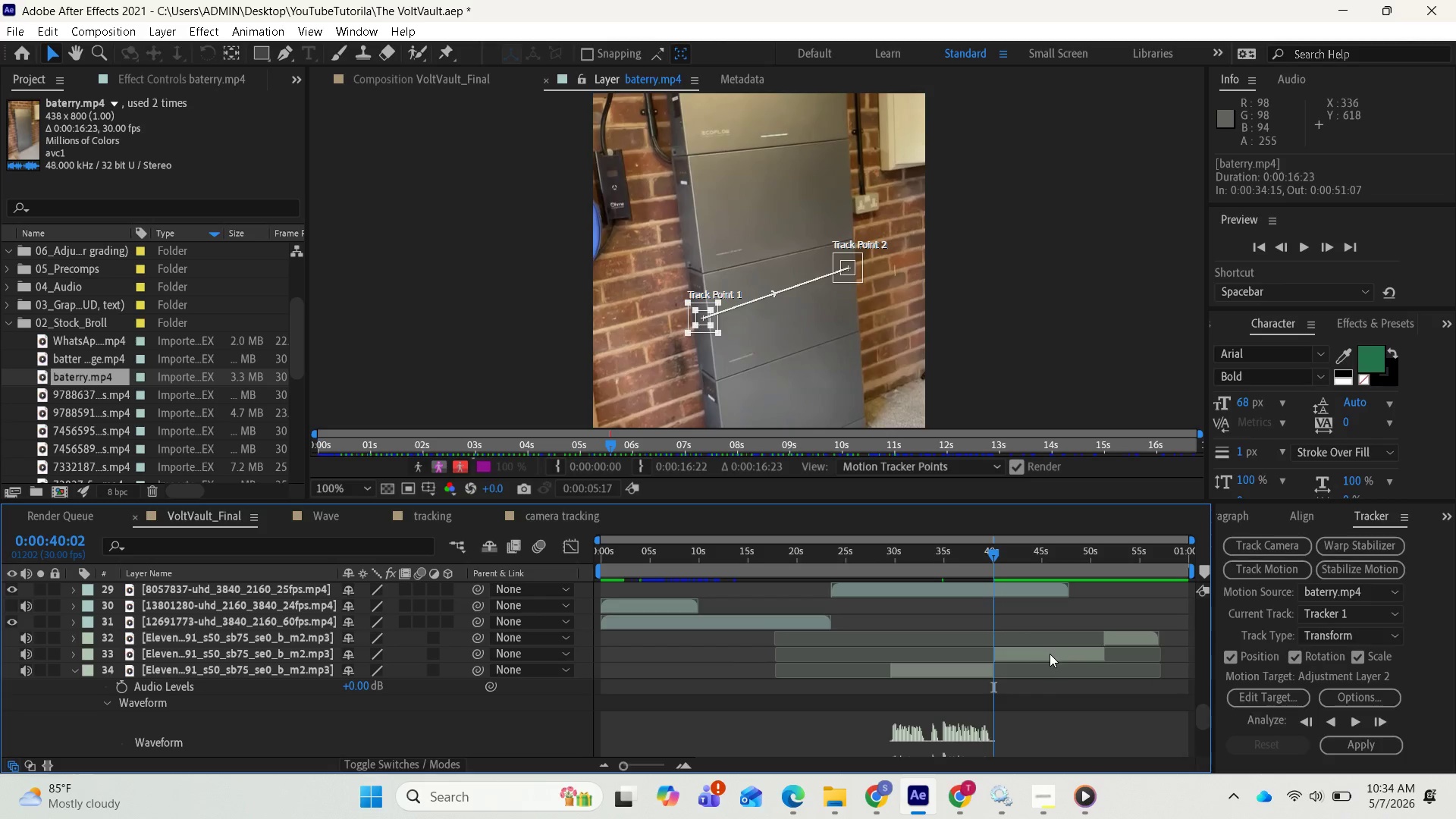 
scroll: coordinate [1068, 668], scroll_direction: up, amount: 13.0
 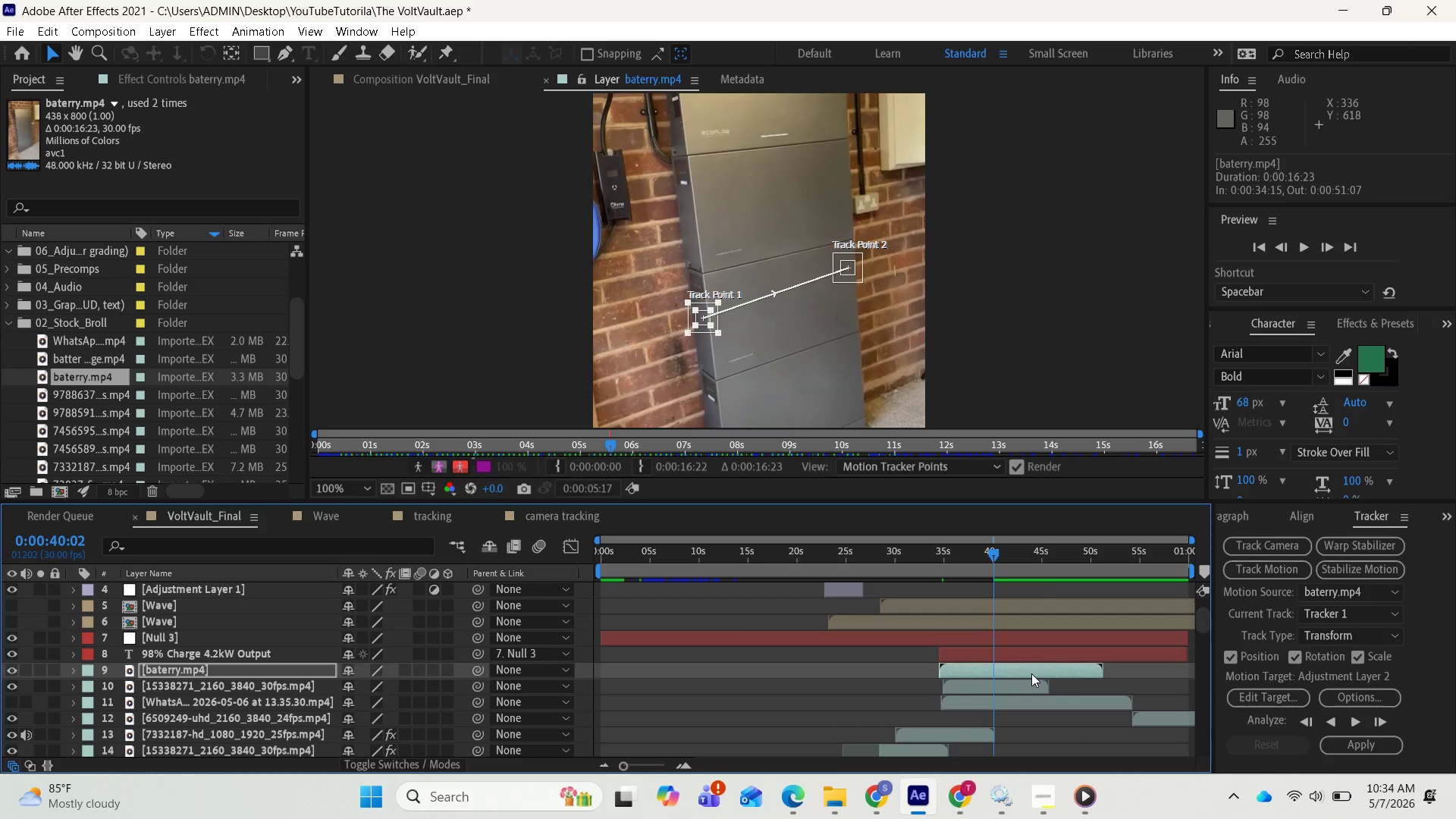 
left_click([1026, 675])
 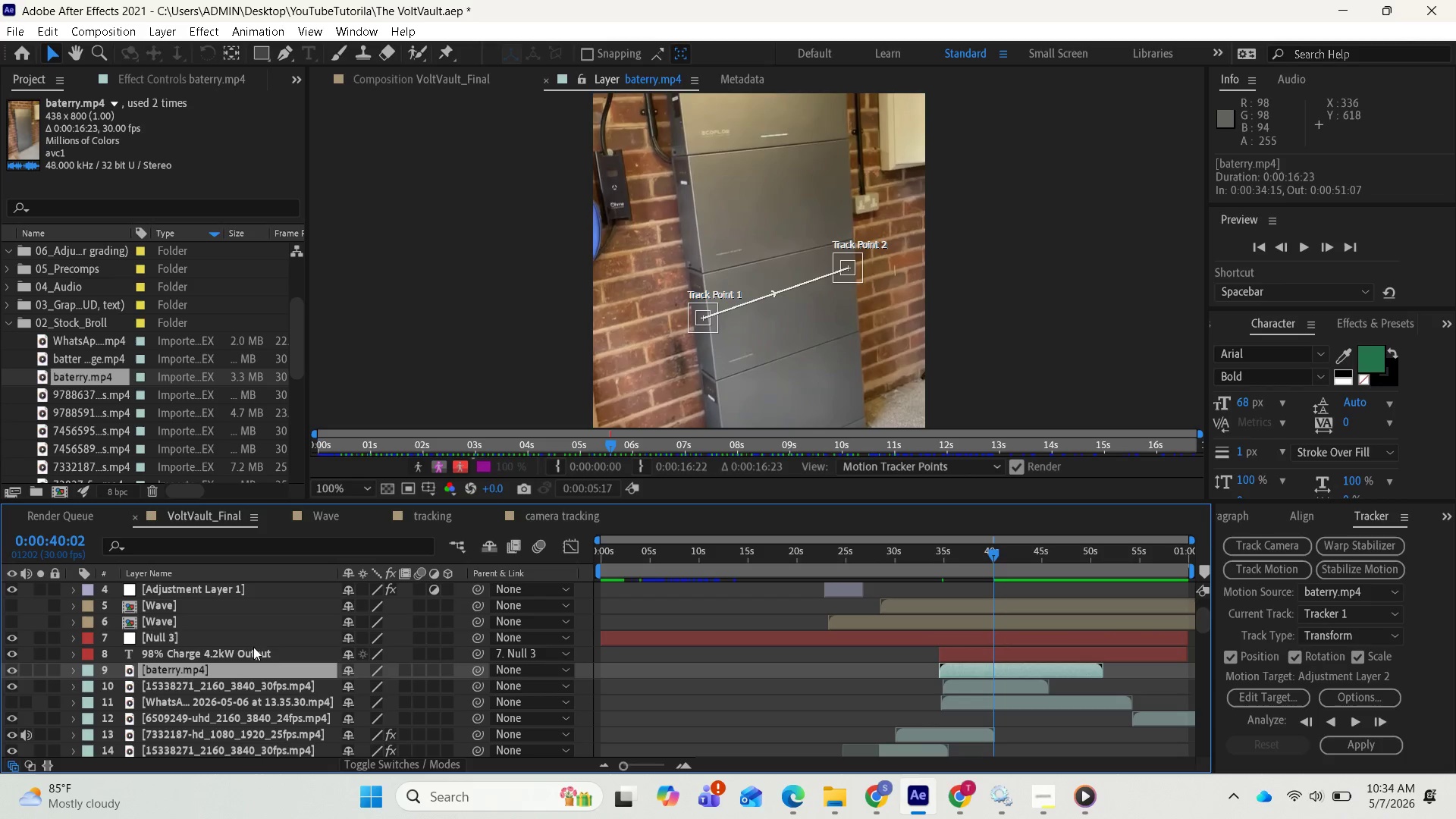 
wait(5.78)
 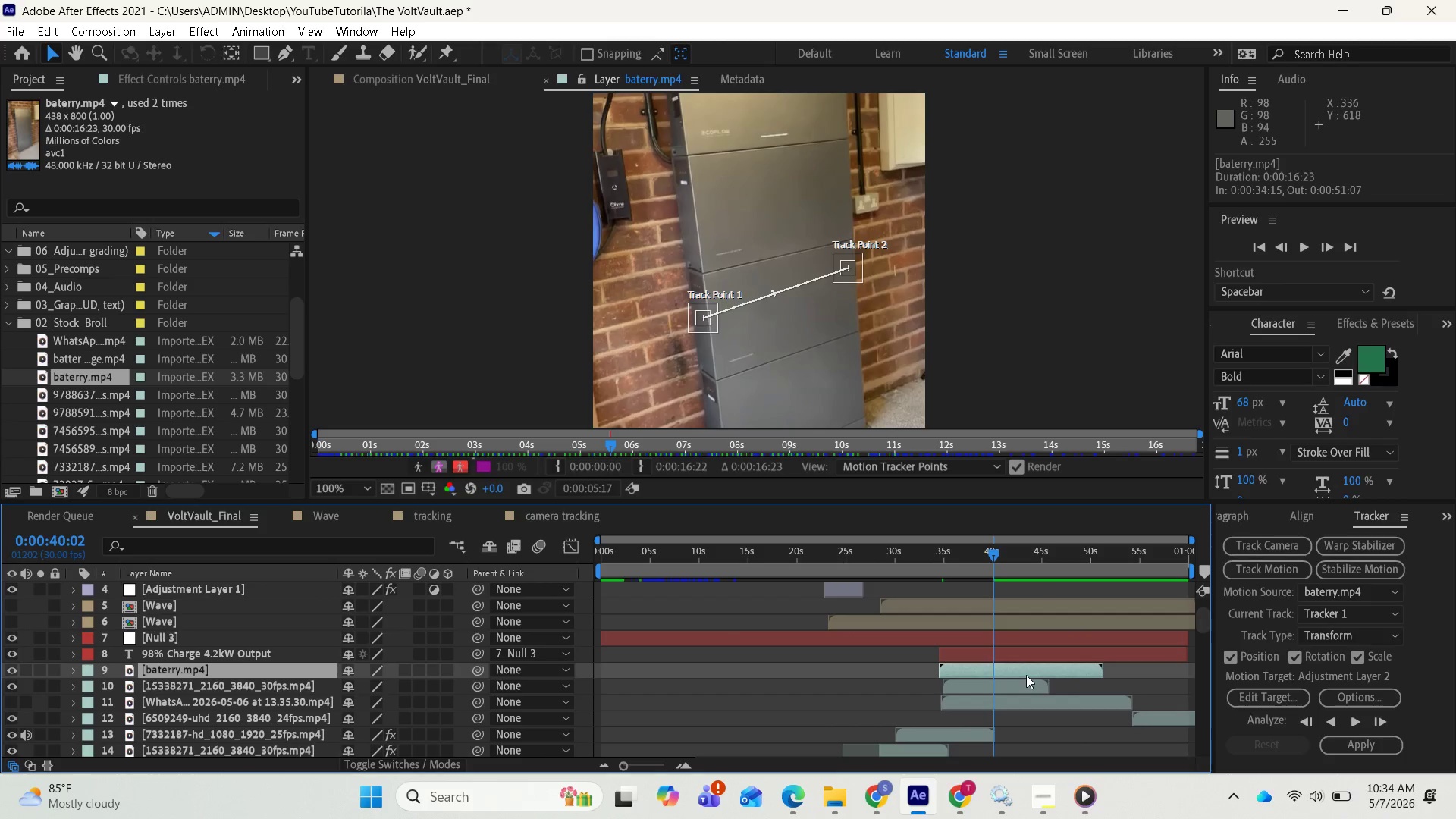 
hold_key(key=ShiftLeft, duration=0.39)
 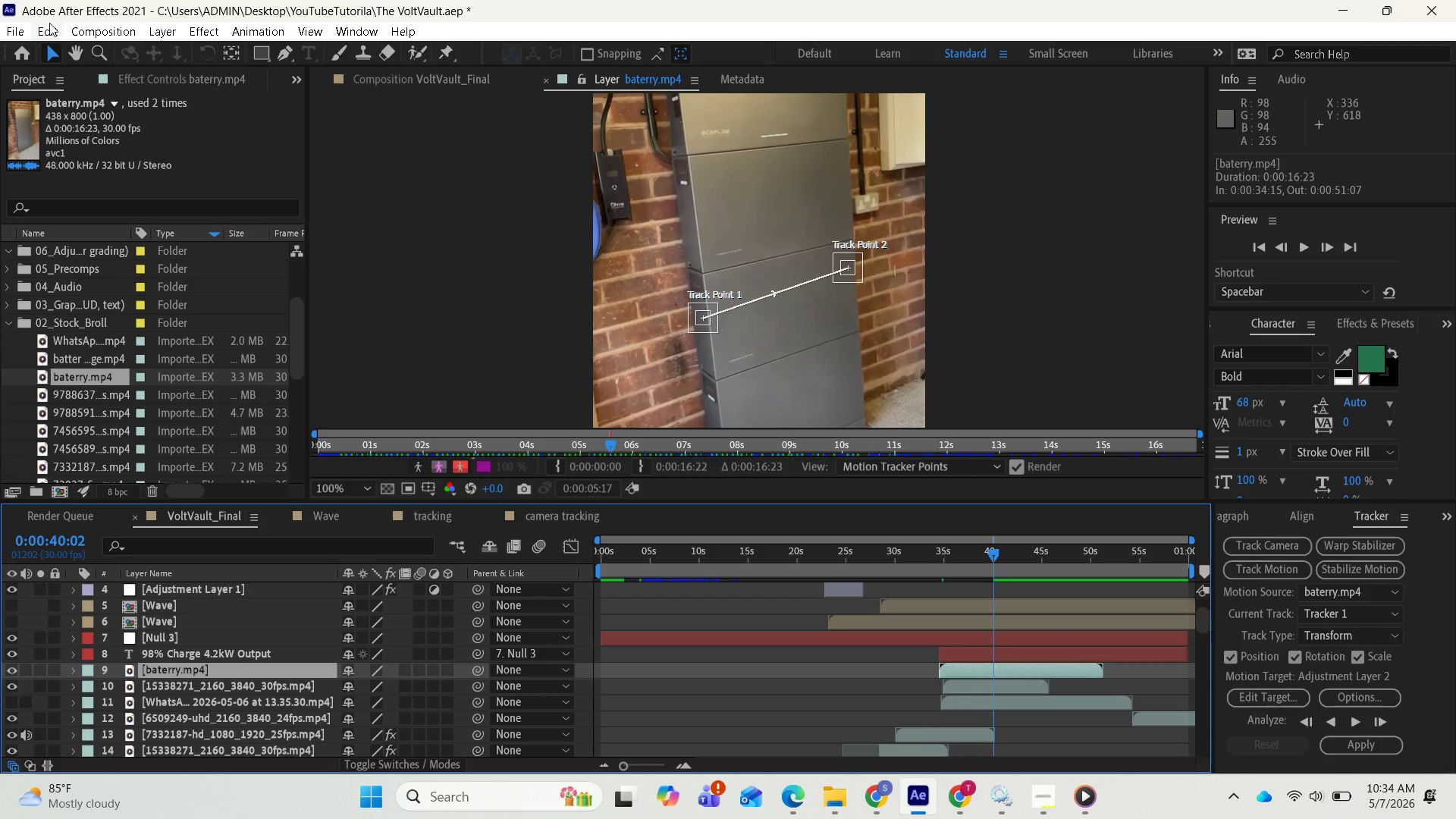 
left_click([48, 21])
 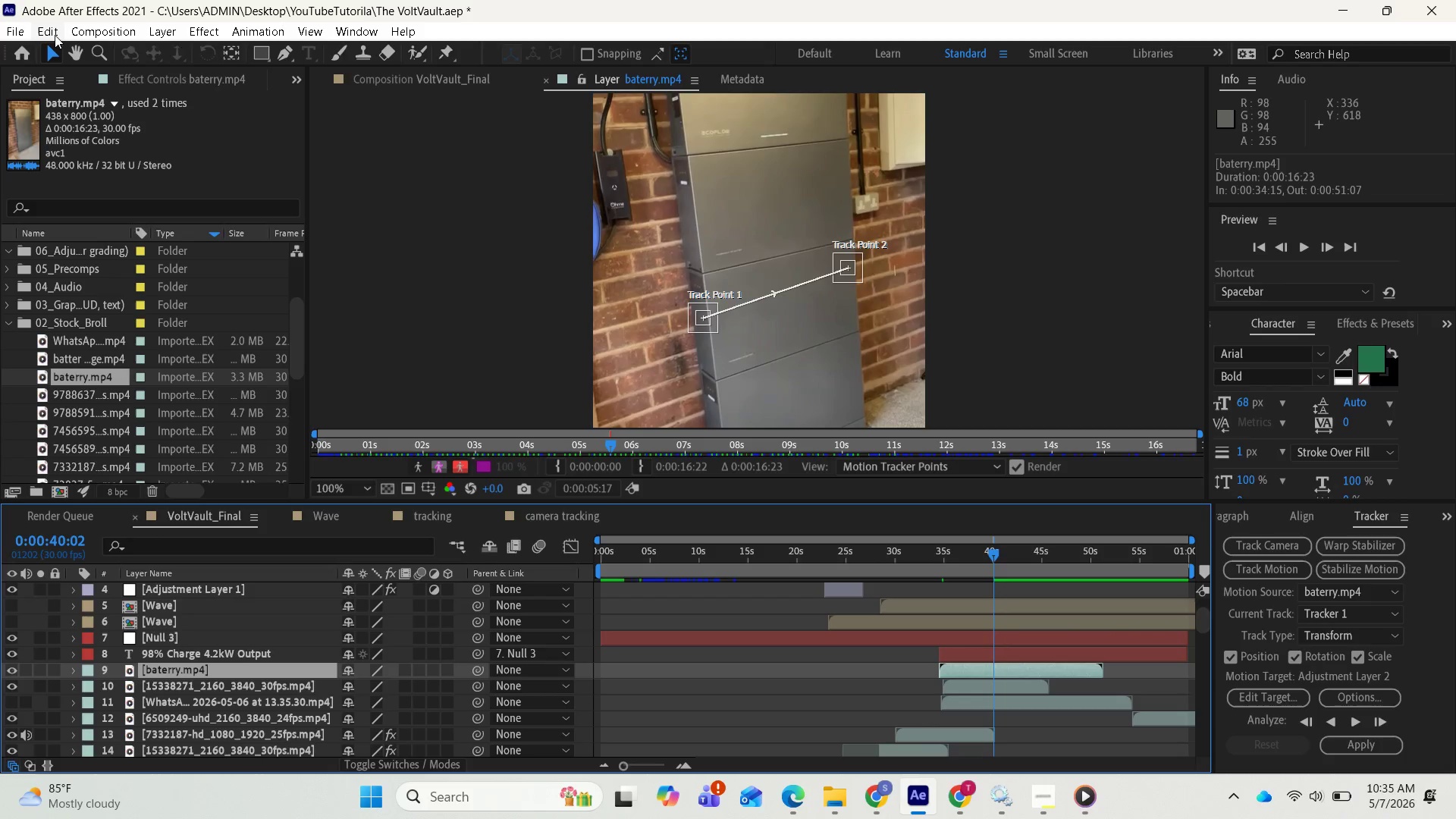 
left_click([55, 35])
 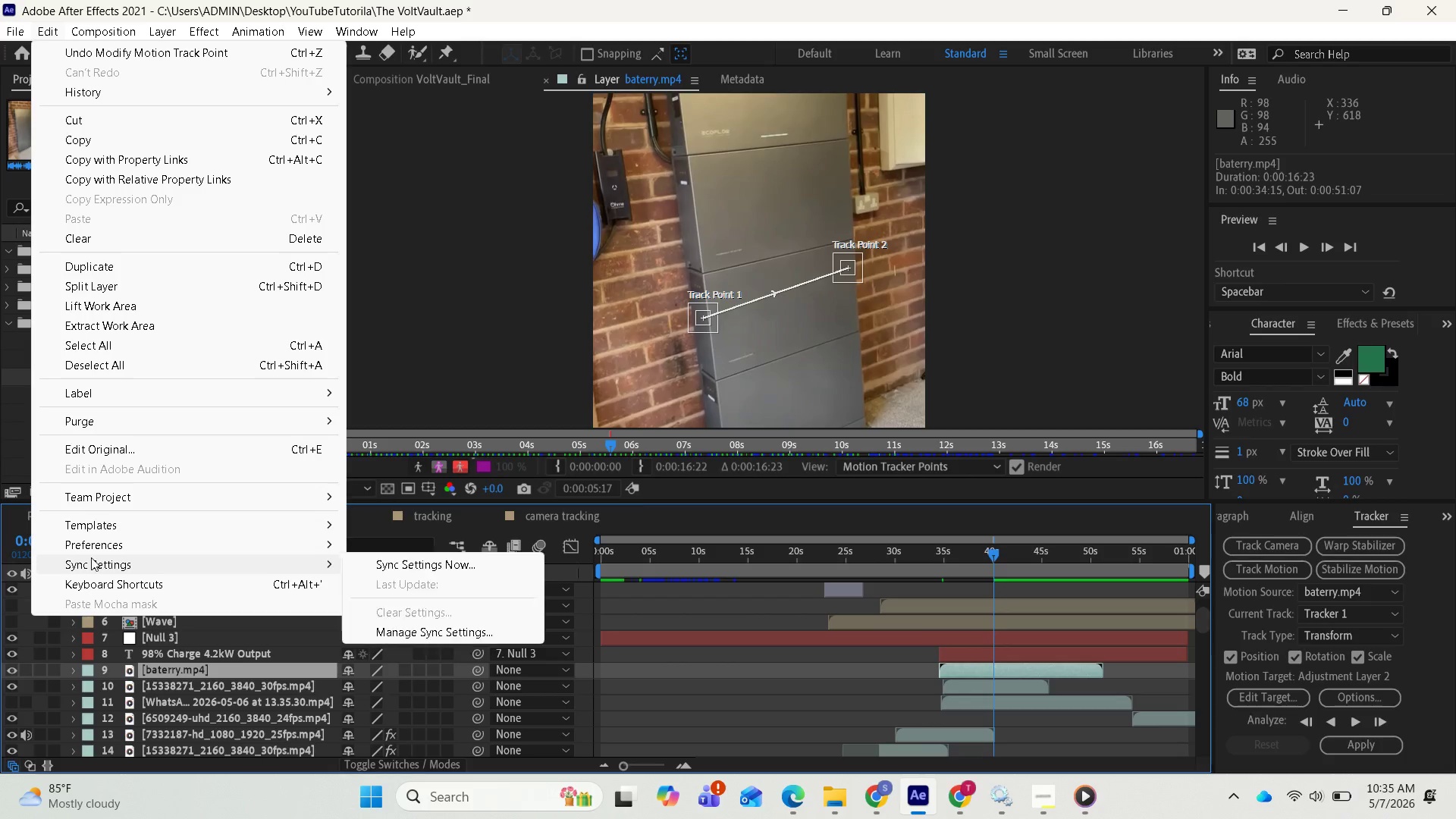 
wait(5.47)
 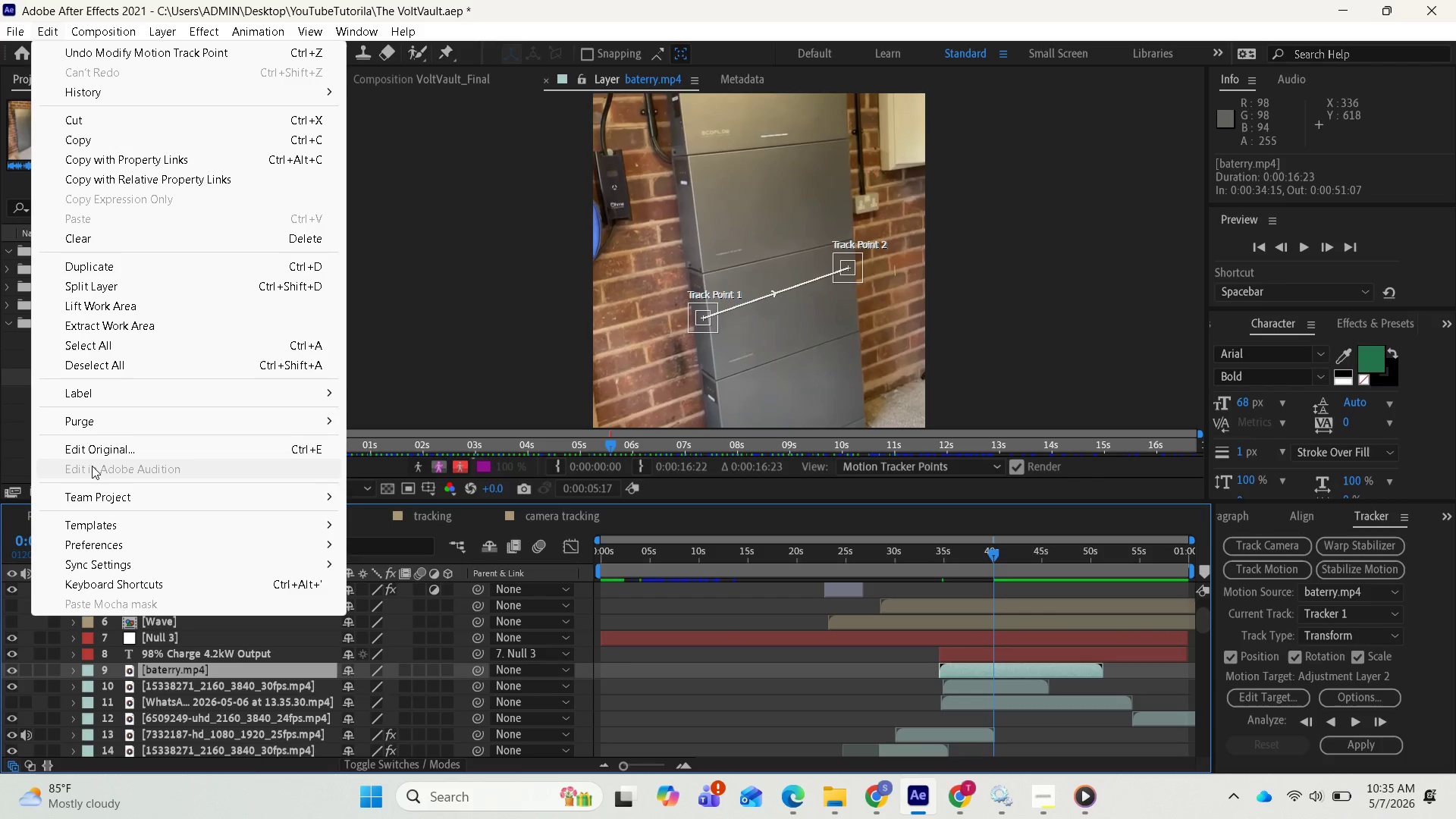 
left_click([107, 287])
 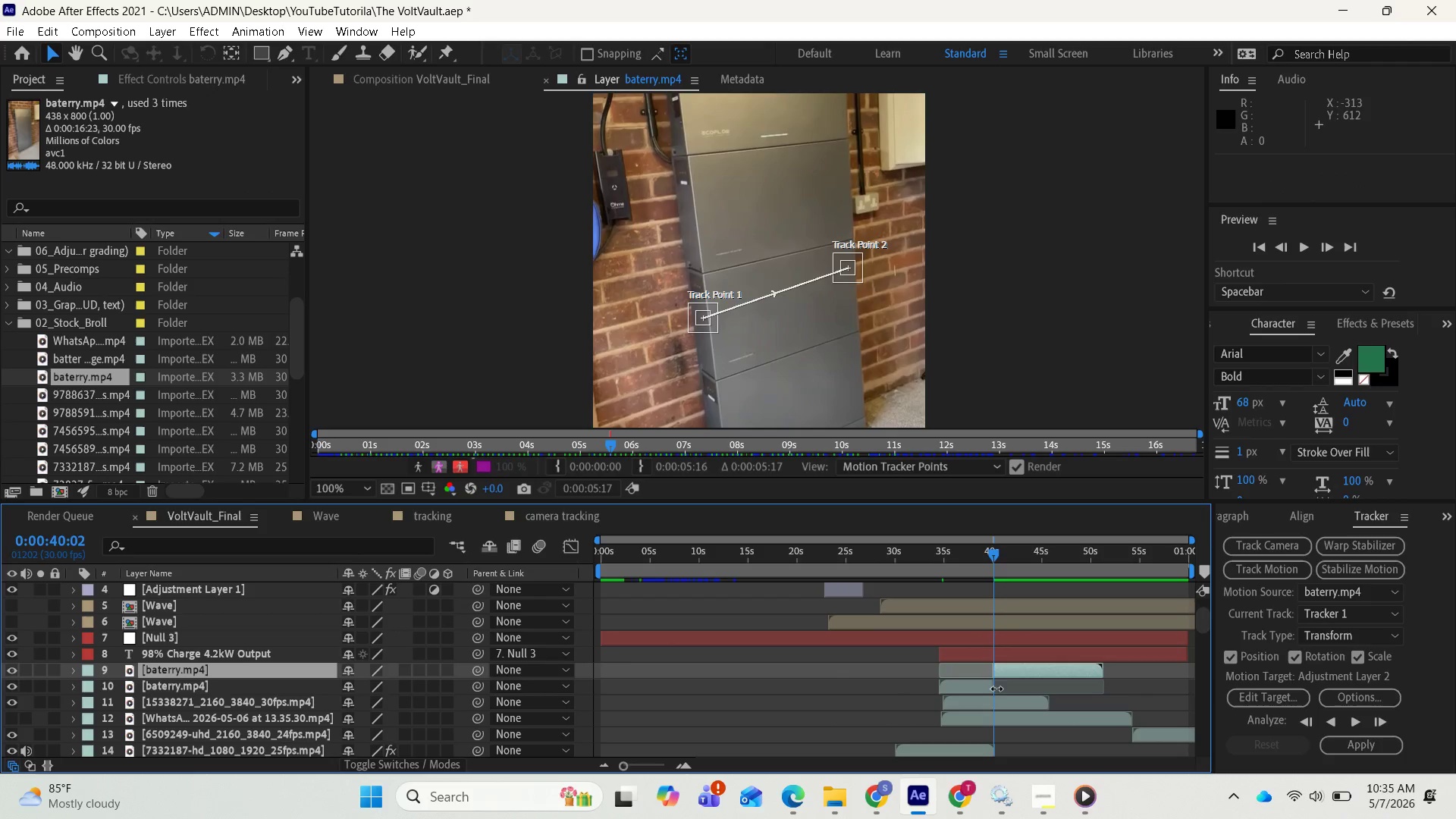 
wait(5.17)
 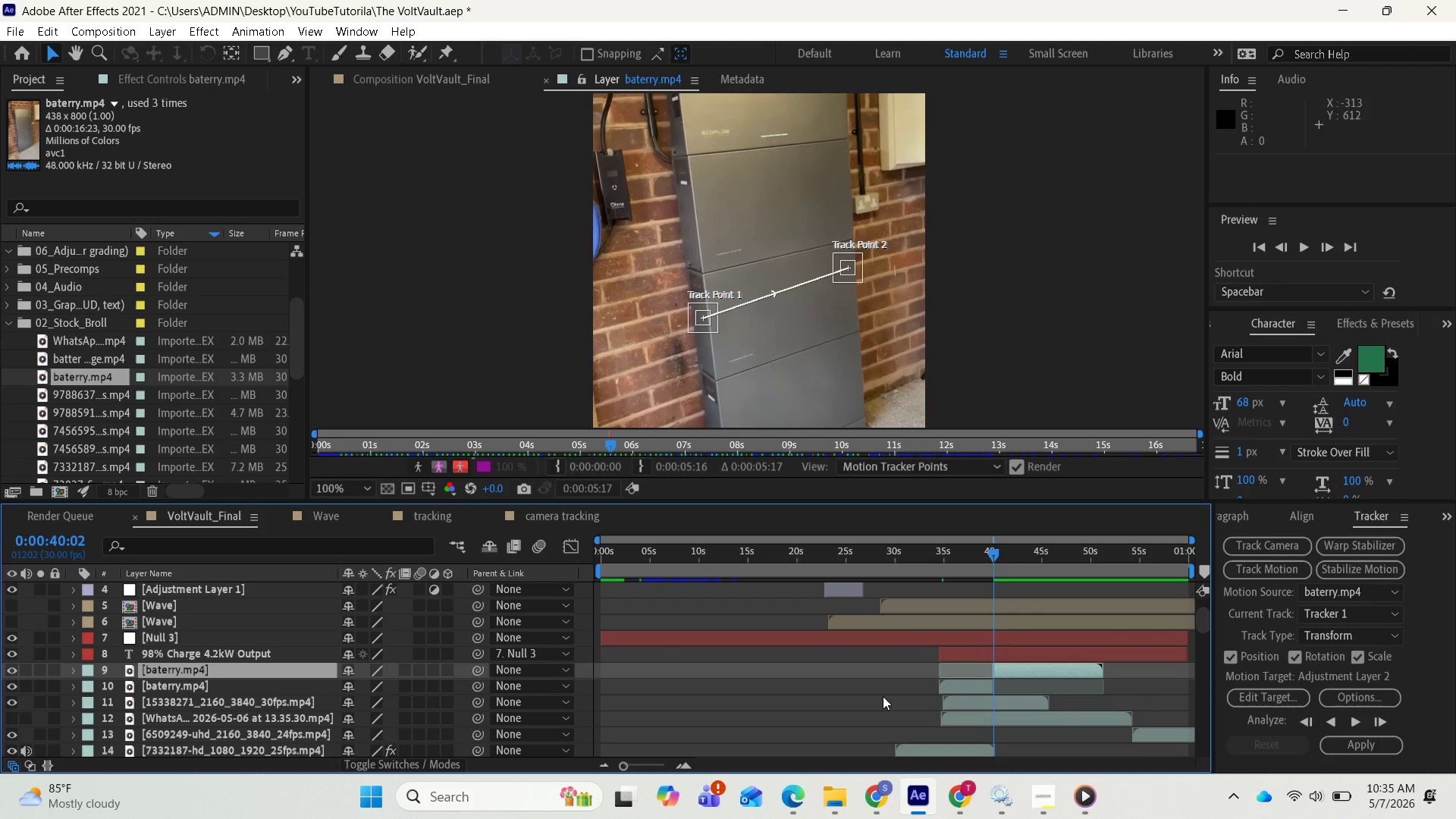 
left_click([971, 684])
 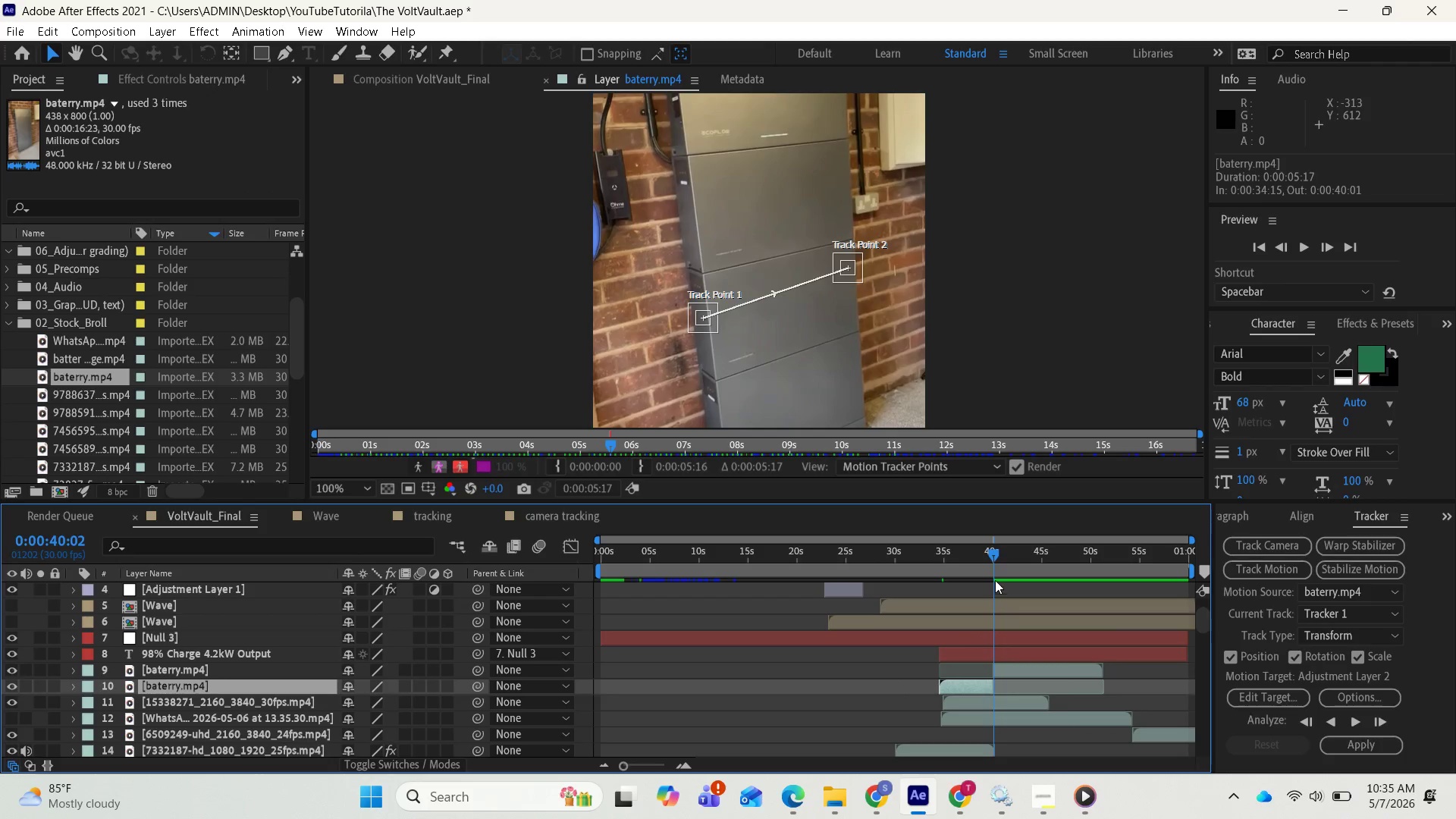 
left_click_drag(start_coordinate=[993, 552], to_coordinate=[949, 562])
 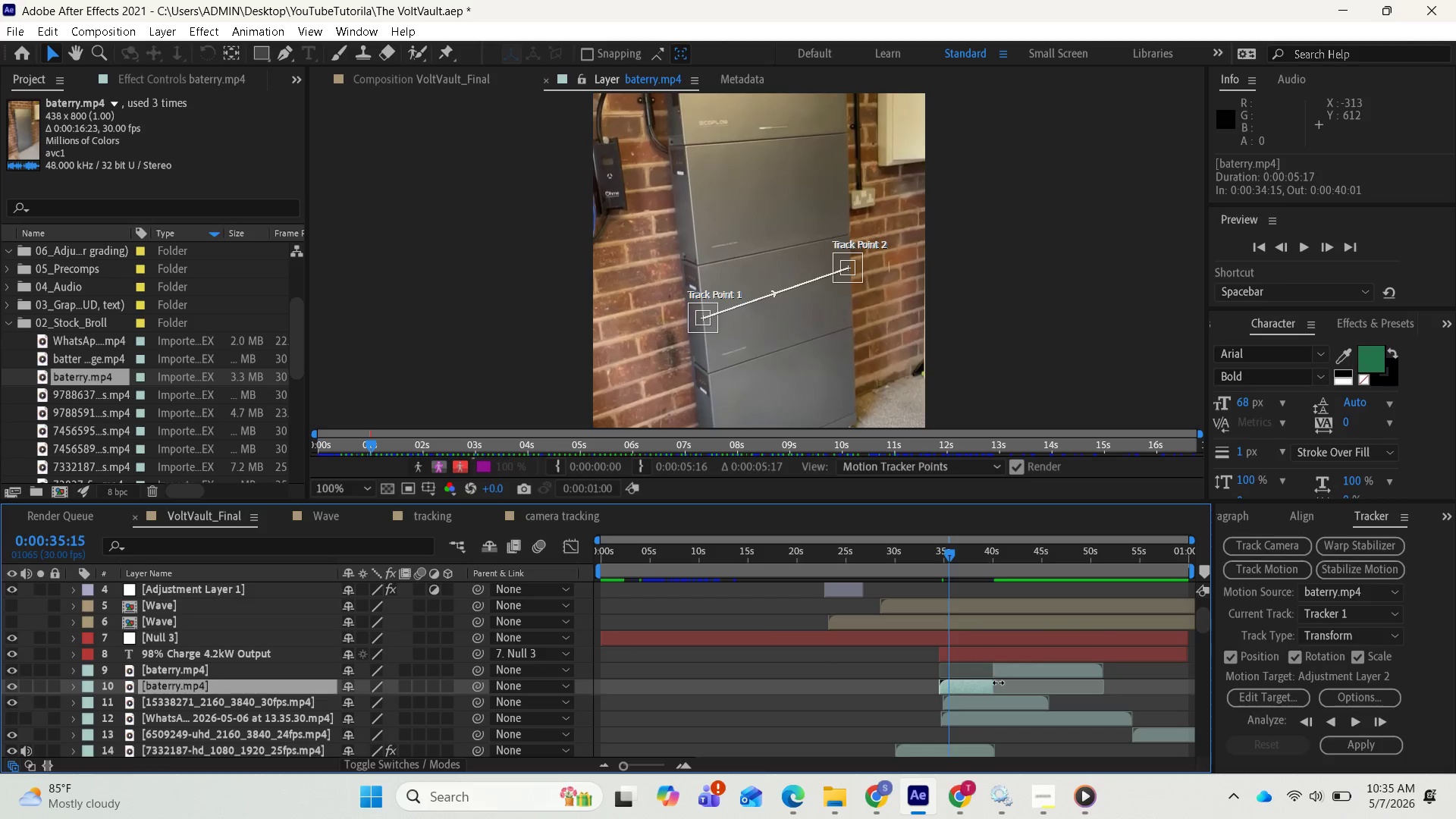 
scroll: coordinate [1009, 708], scroll_direction: none, amount: 0.0
 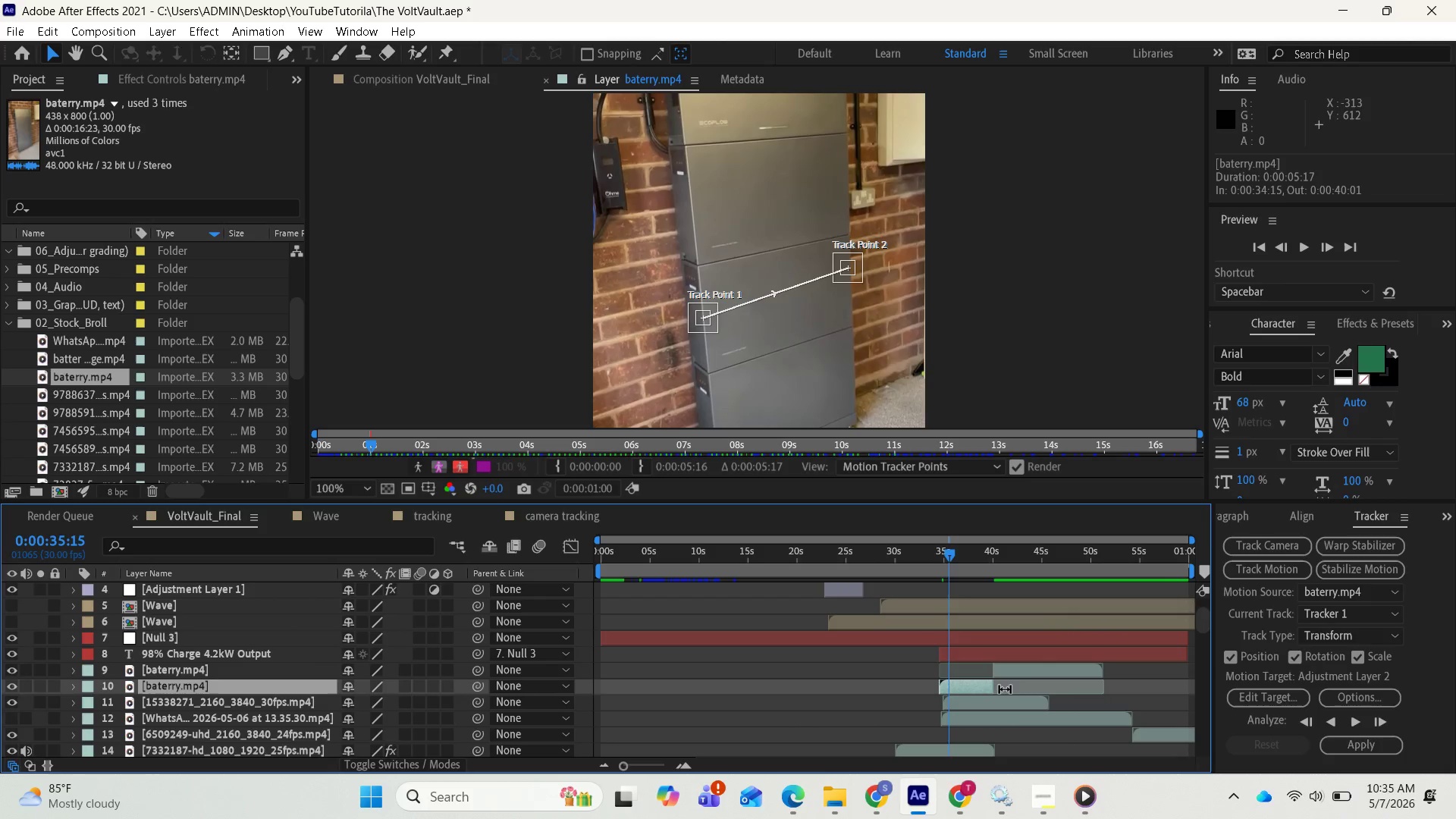 
left_click_drag(start_coordinate=[946, 554], to_coordinate=[989, 563])
 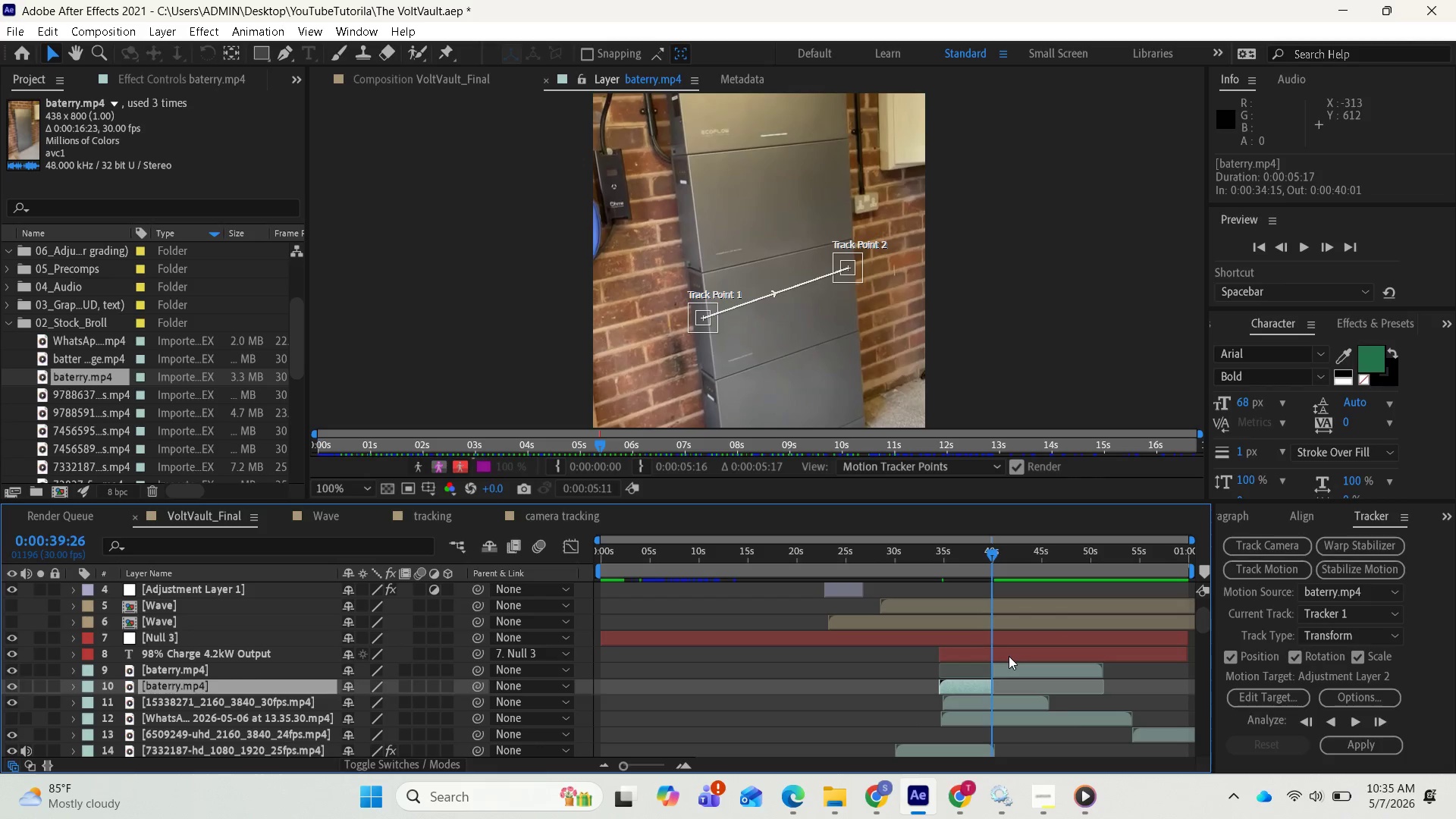 
left_click([1009, 655])
 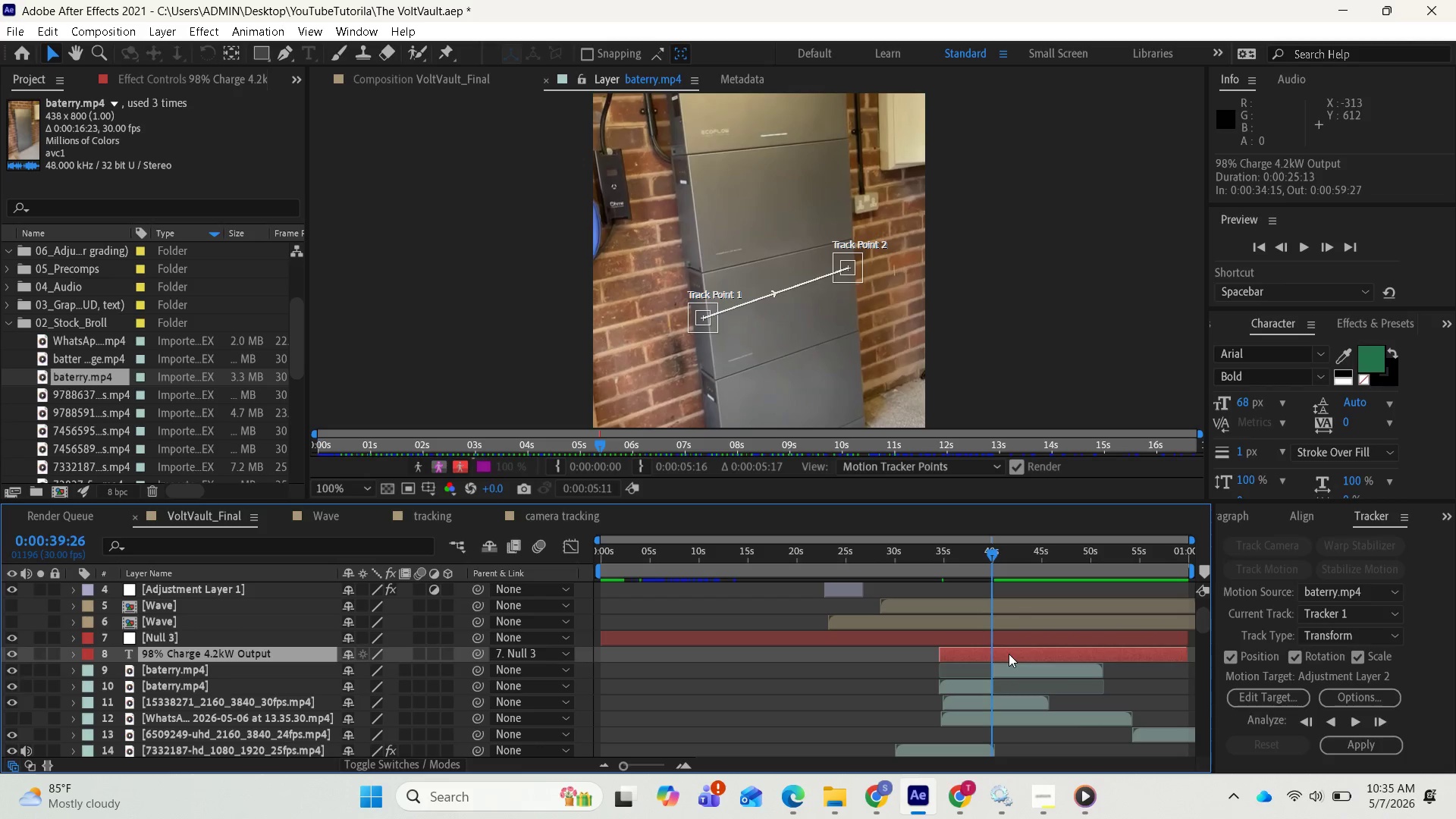 
wait(9.2)
 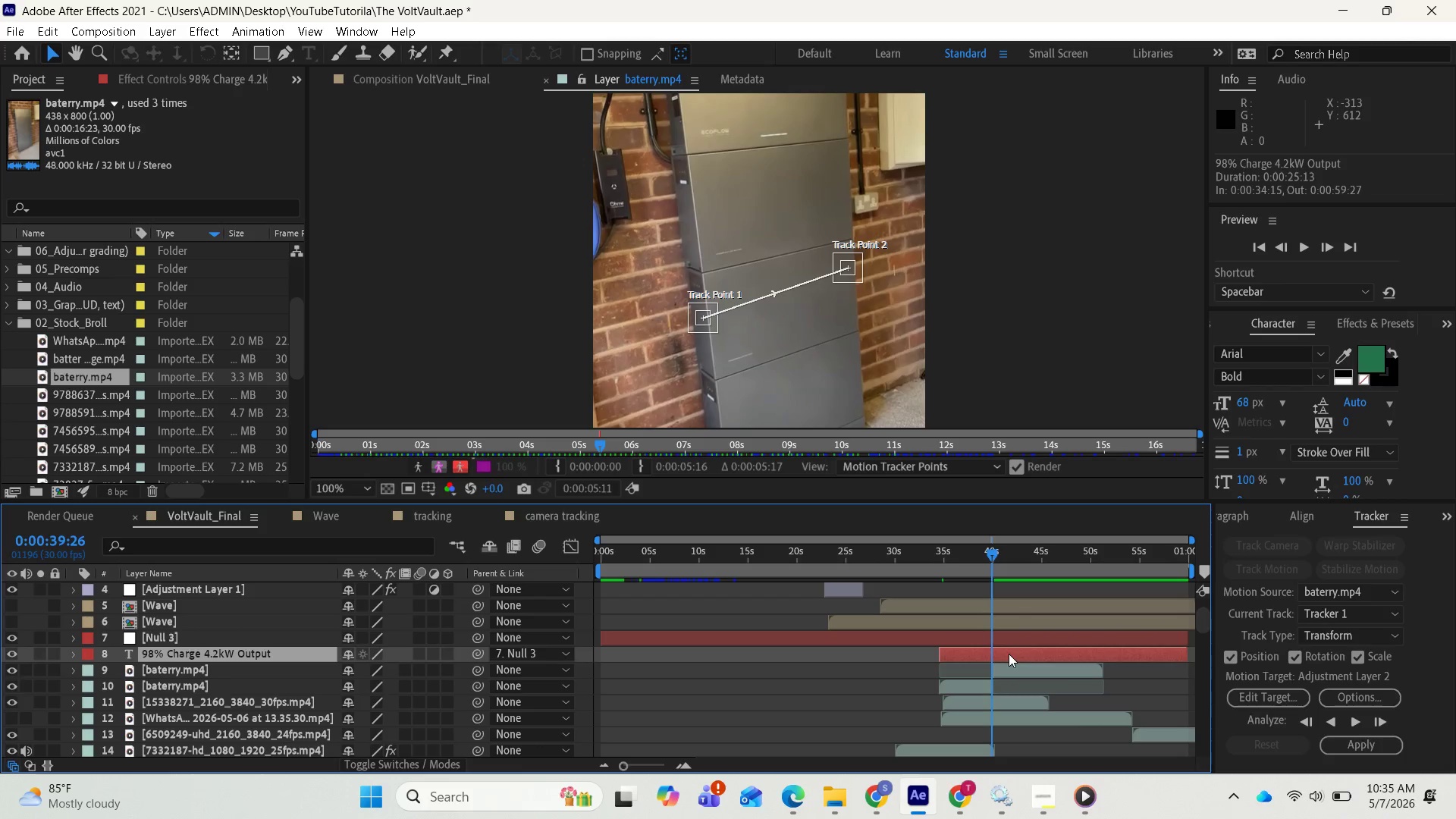 
key(BracketRight)
 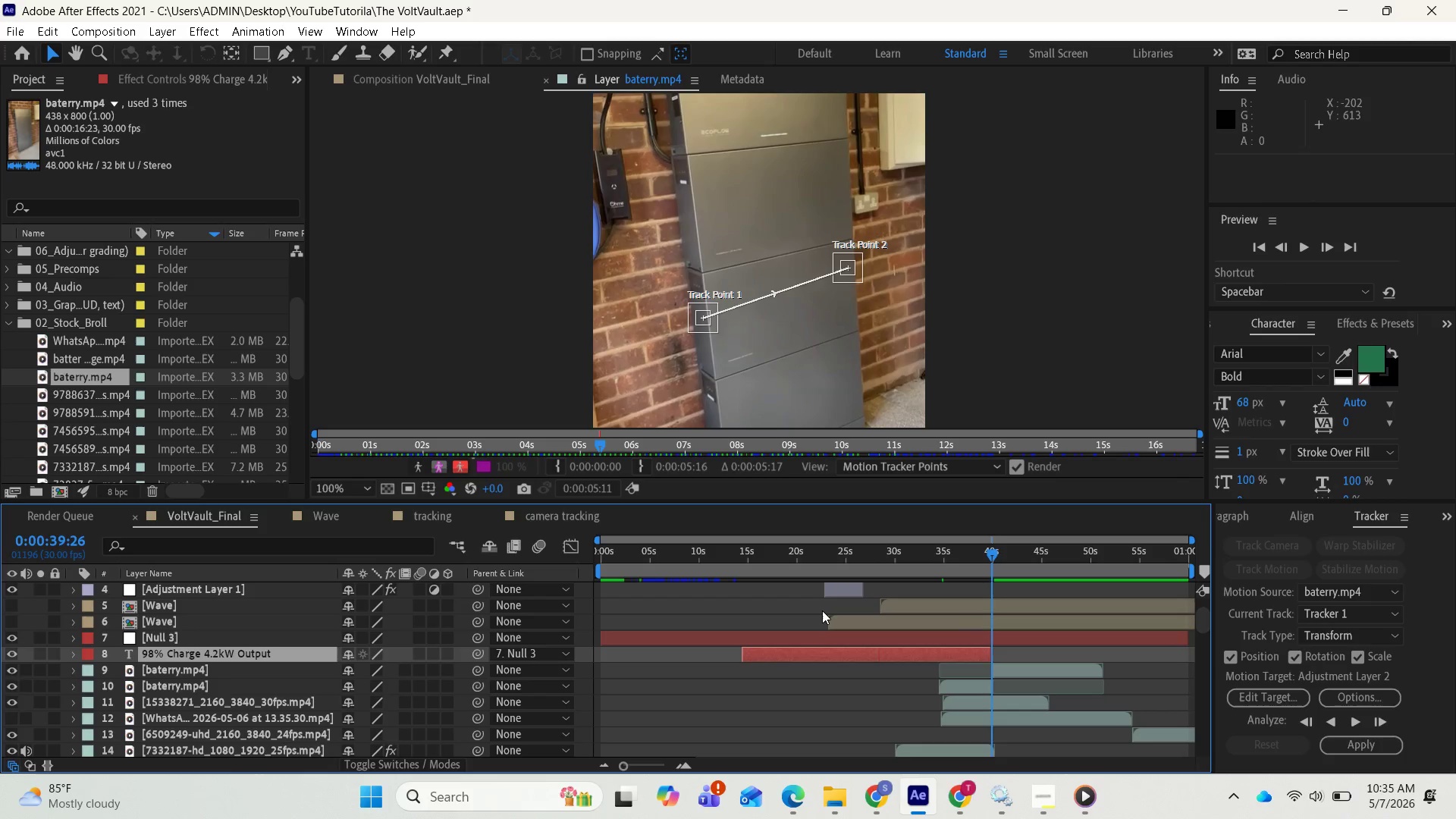 
key(Control+Z)
 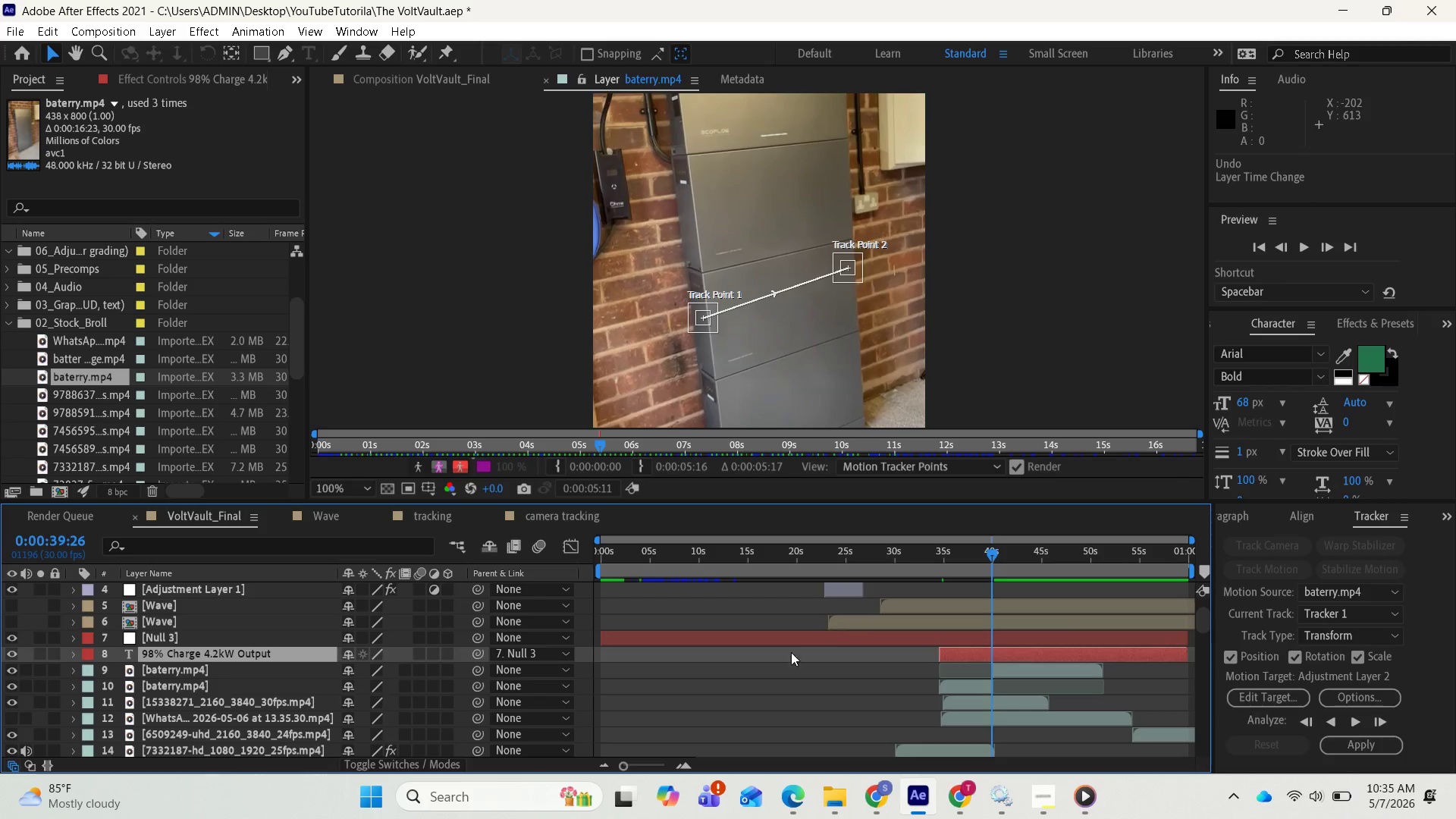 
key(Alt+BracketRight)
 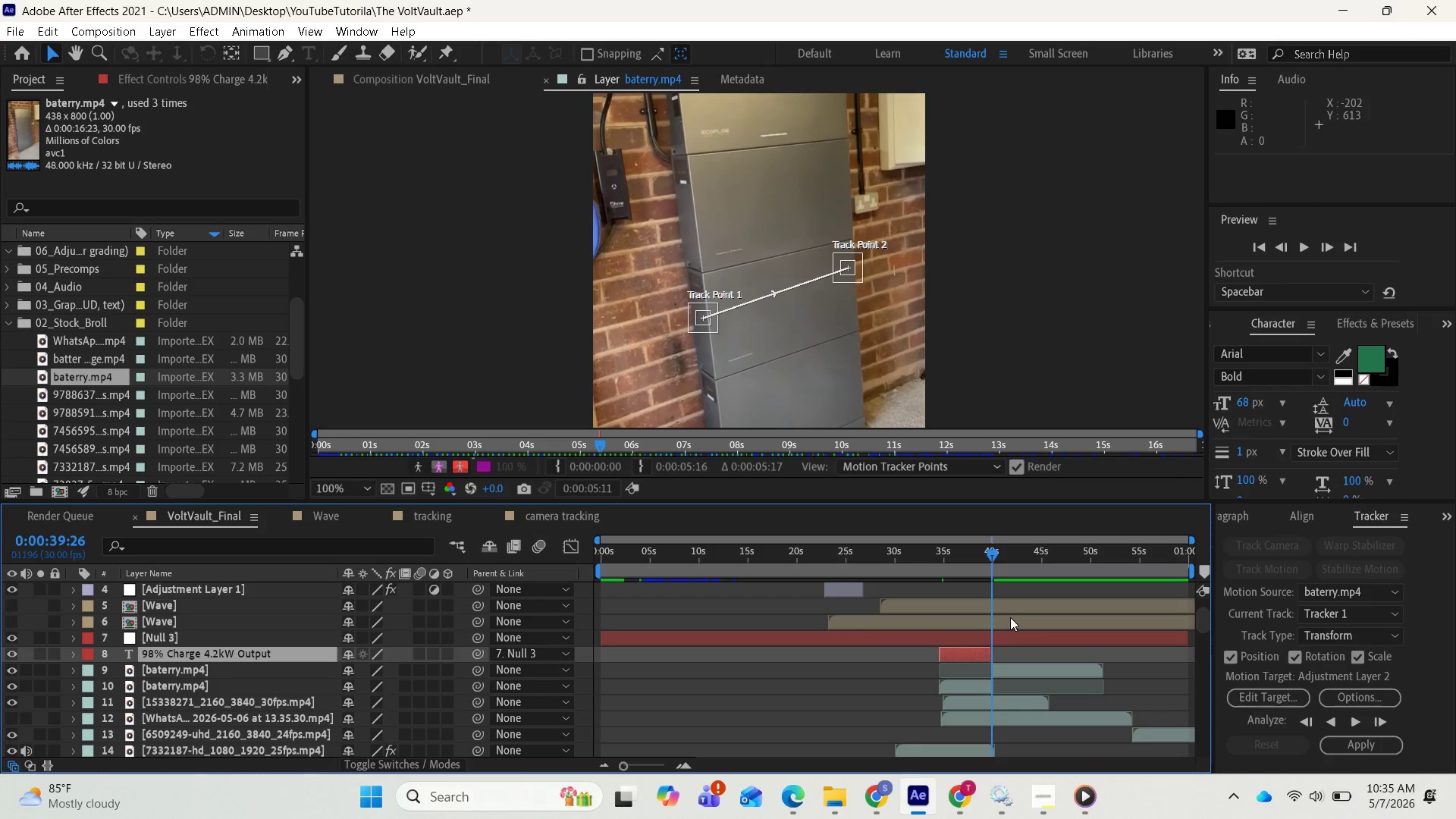 
left_click([1036, 668])
 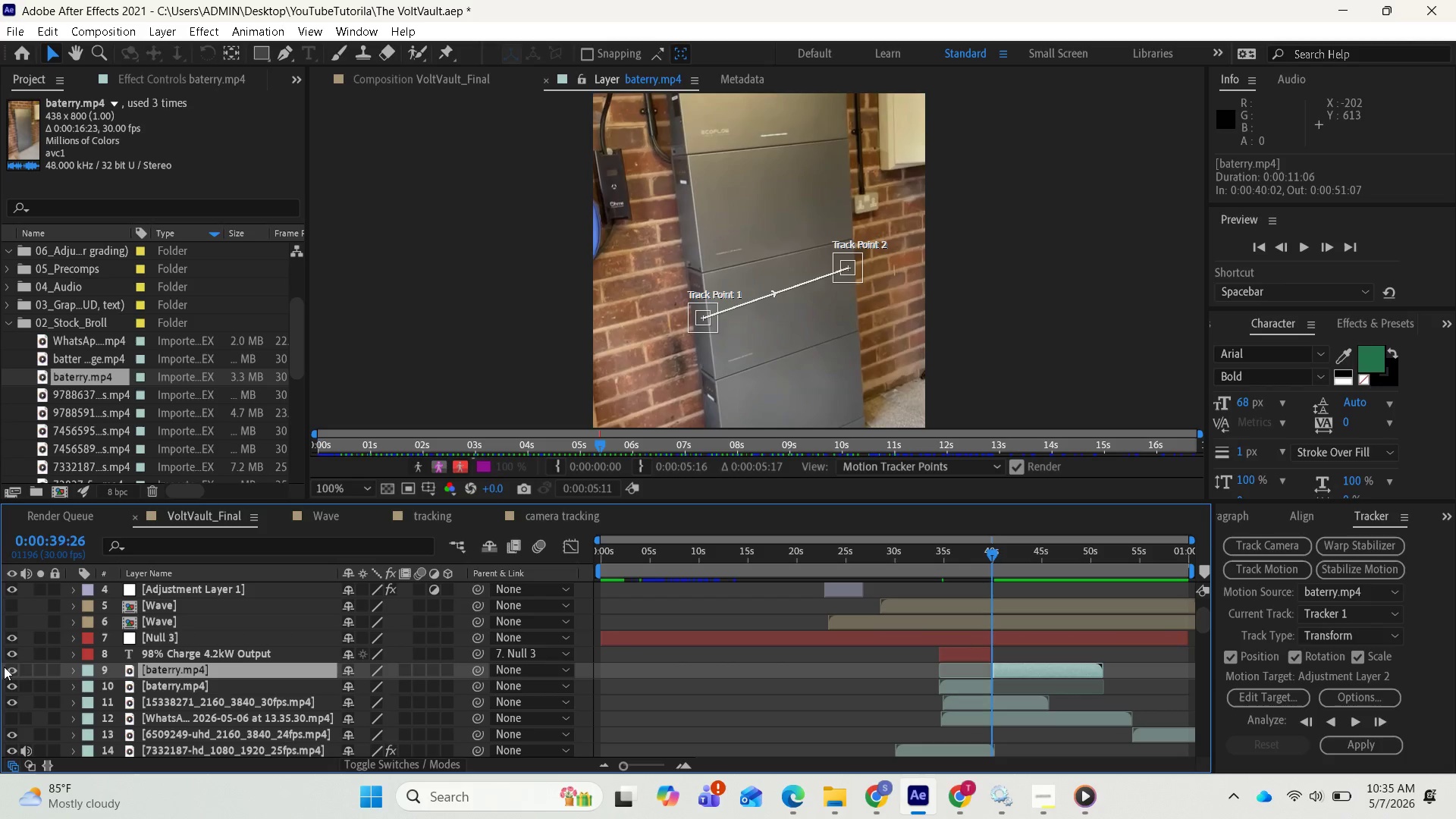 
left_click([7, 668])
 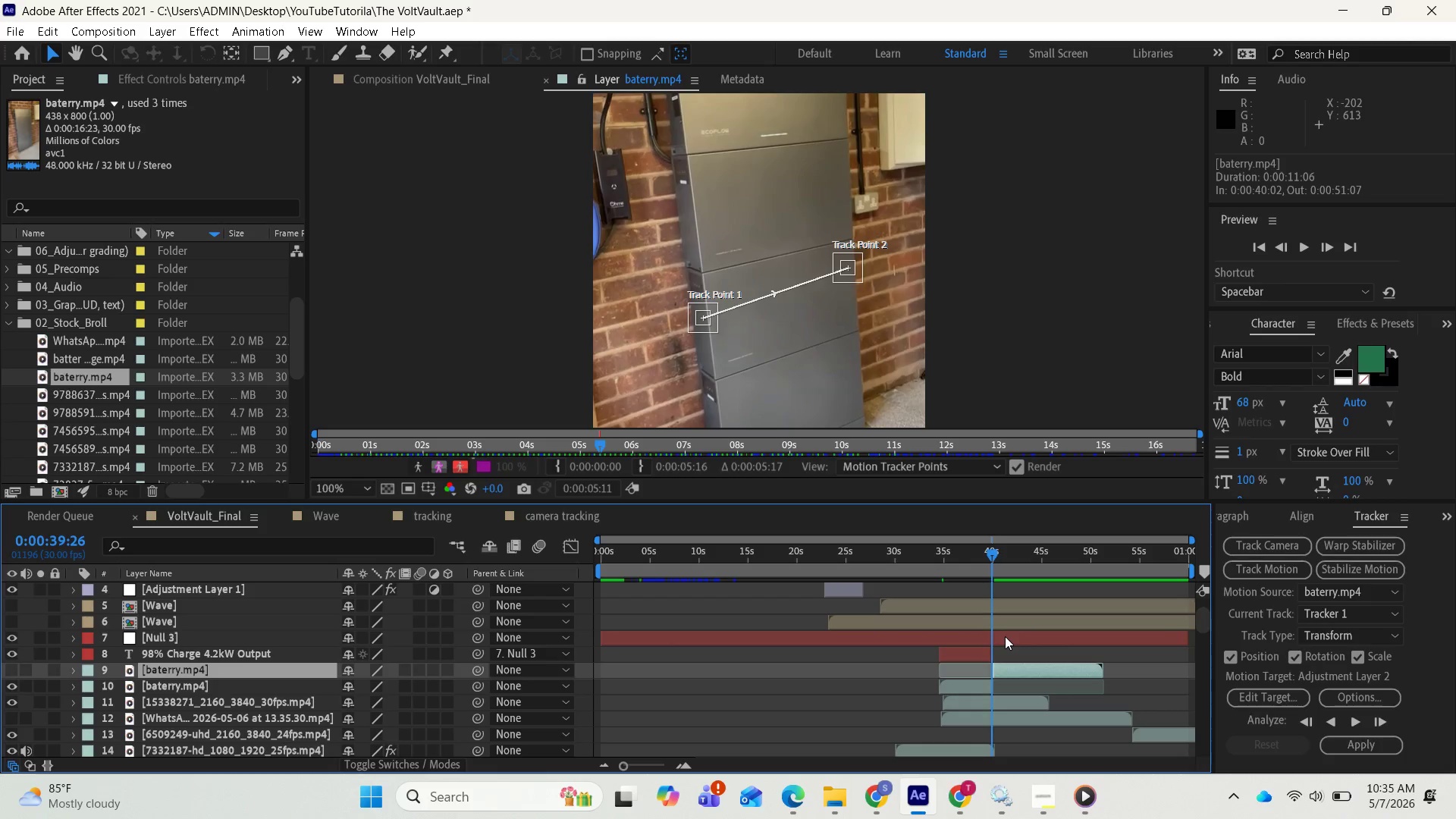 
wait(5.86)
 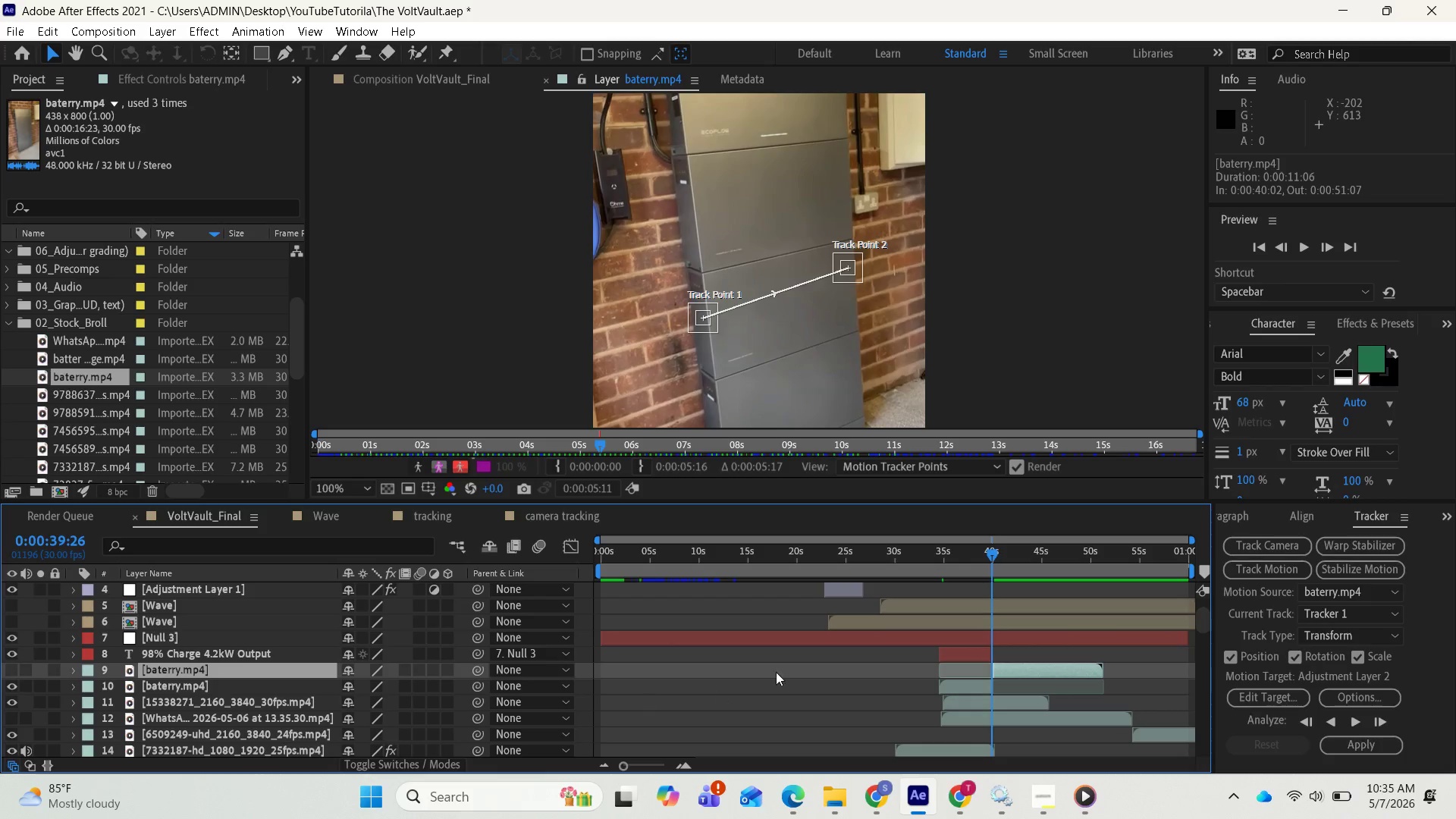 
left_click([974, 641])
 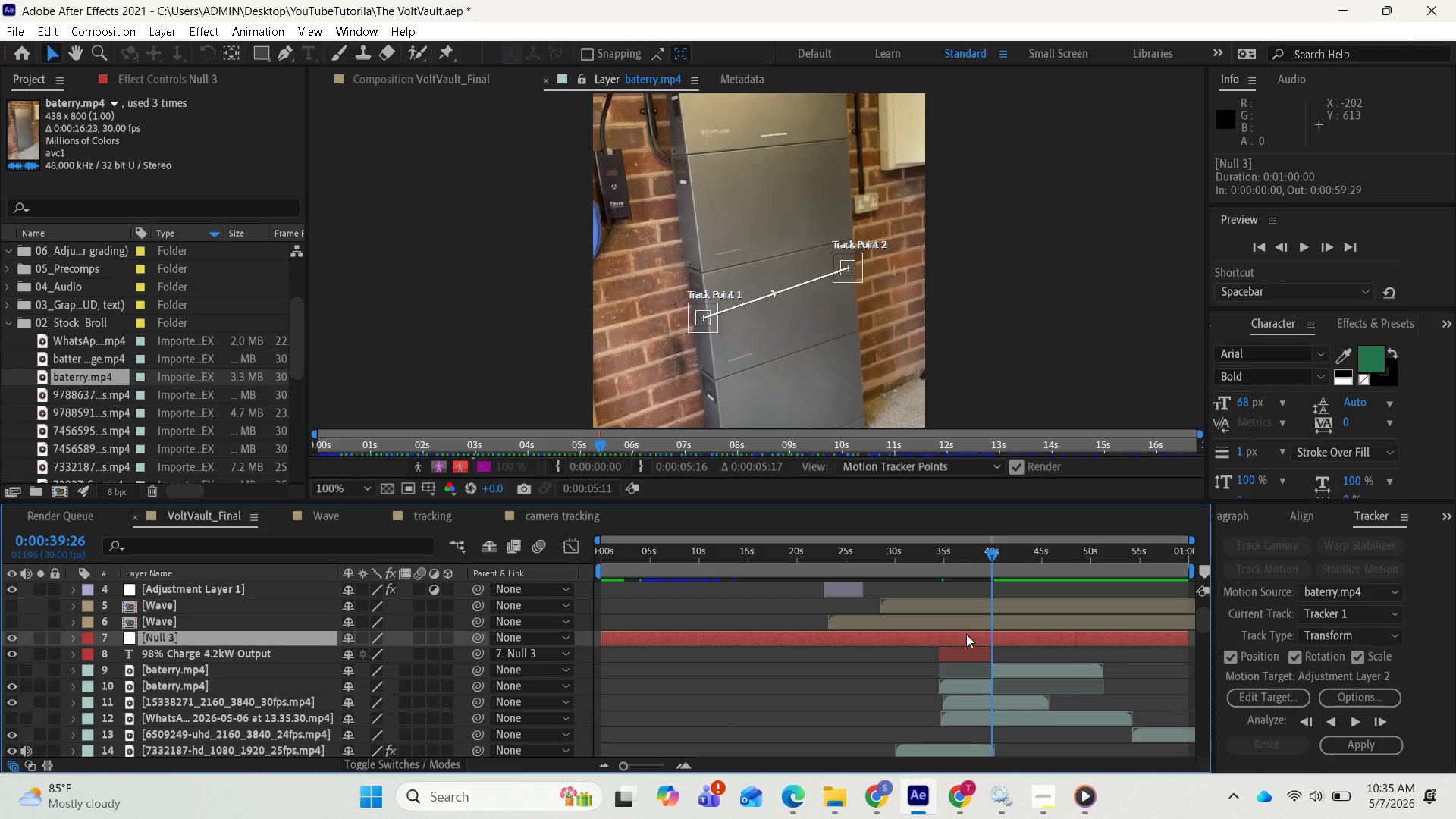 
key(Alt+BracketRight)
 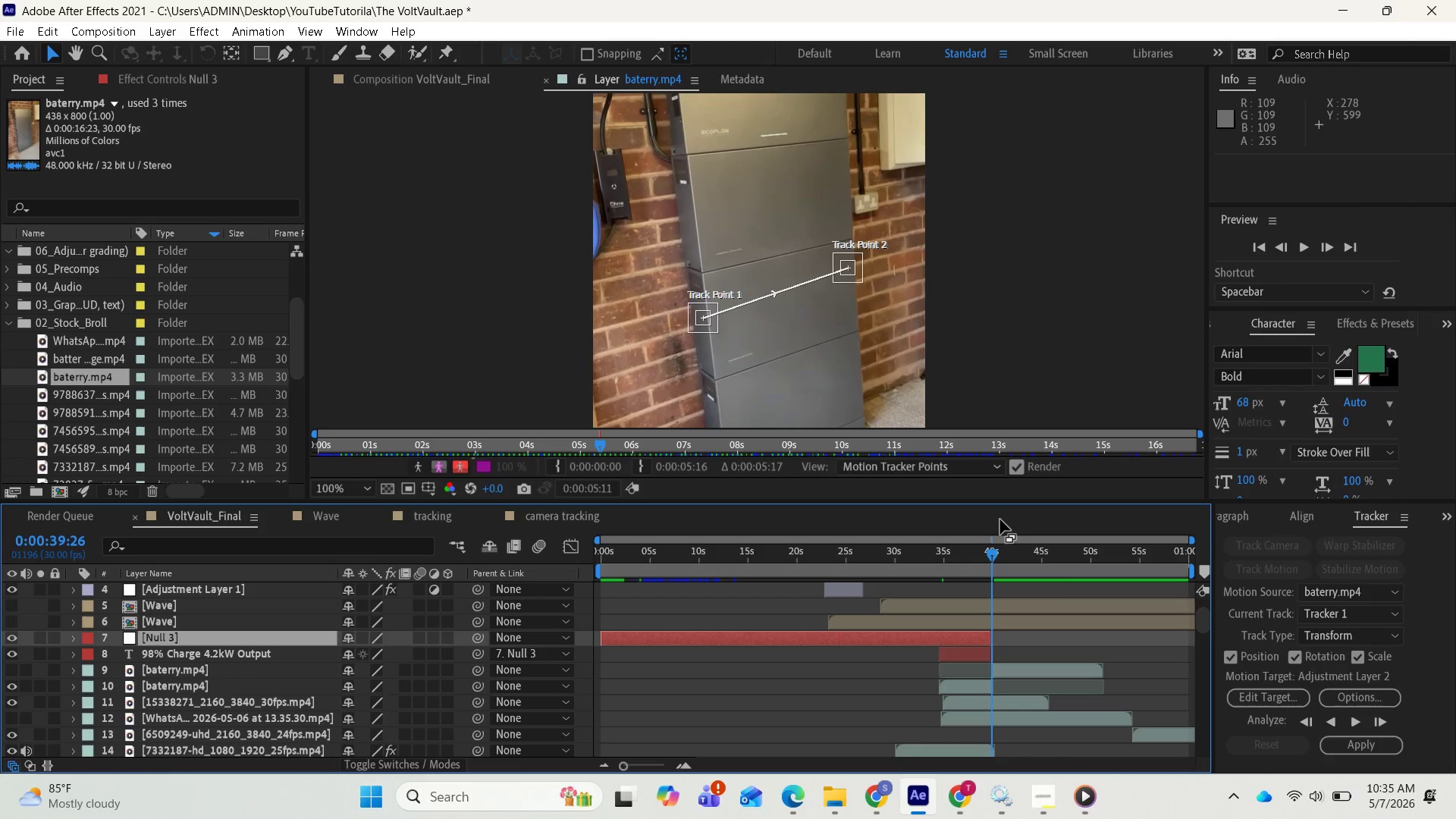 
left_click_drag(start_coordinate=[985, 548], to_coordinate=[938, 566])
 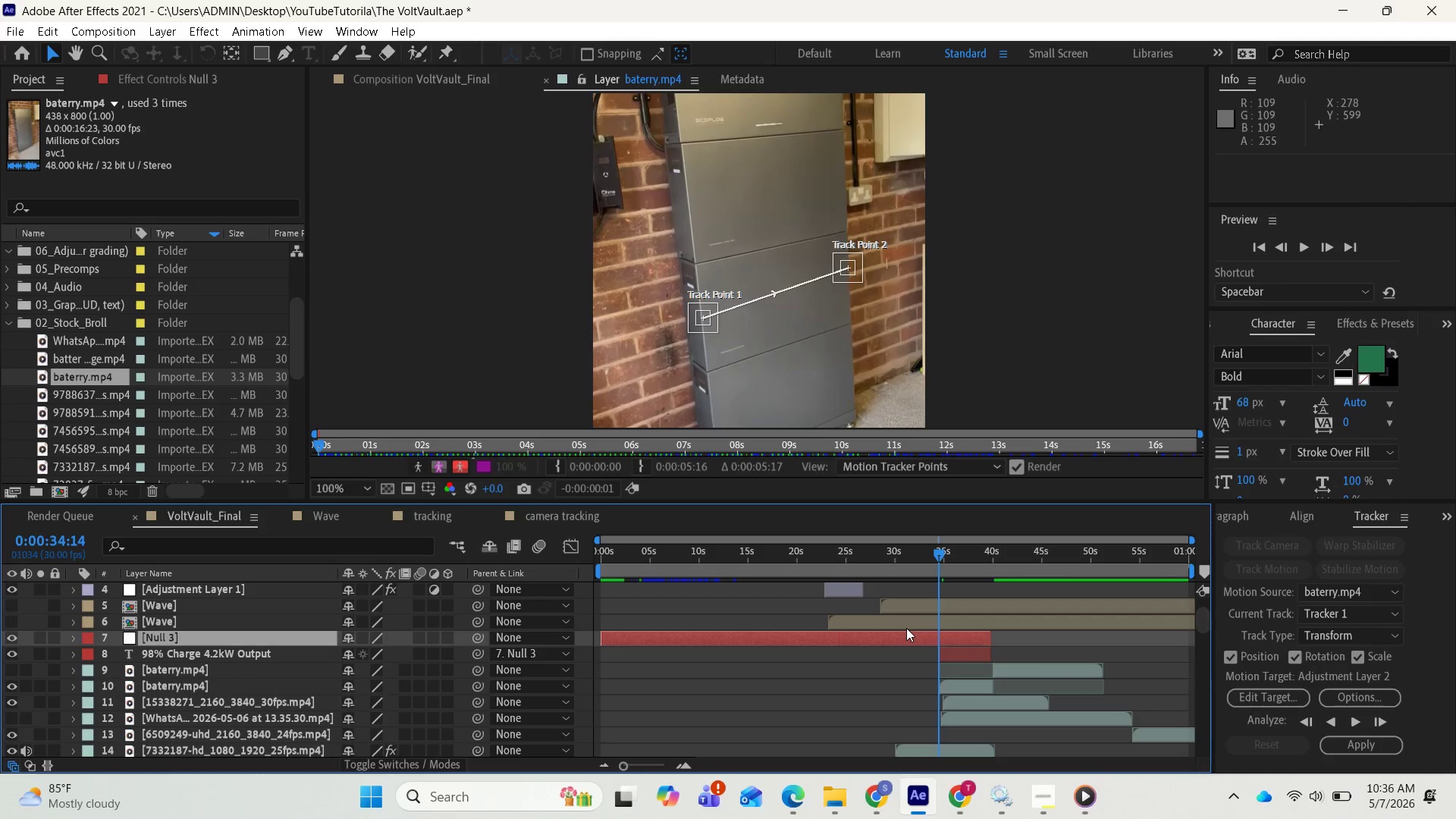 
key(Alt+BracketLeft)
 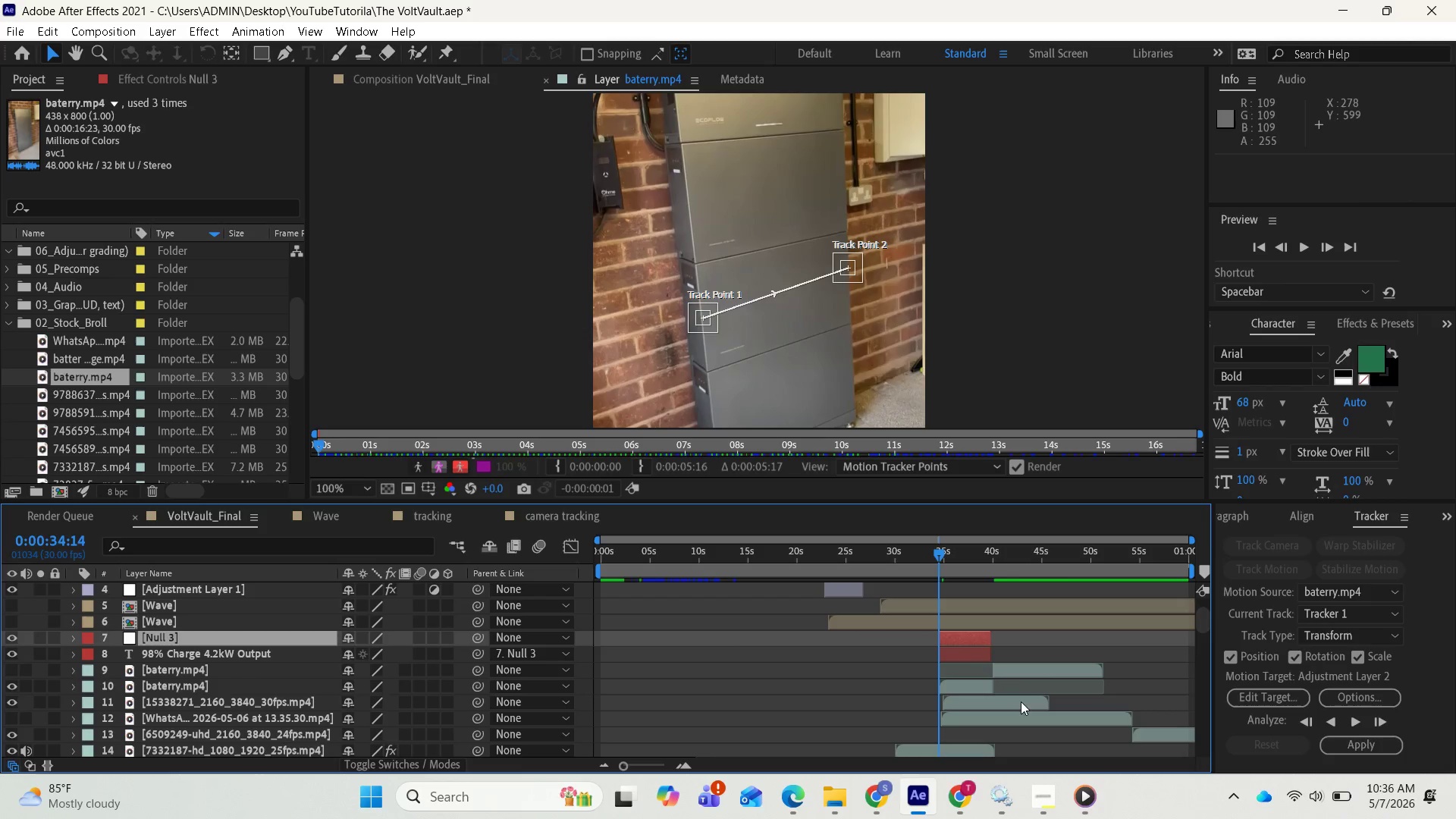 
key(Equal)
 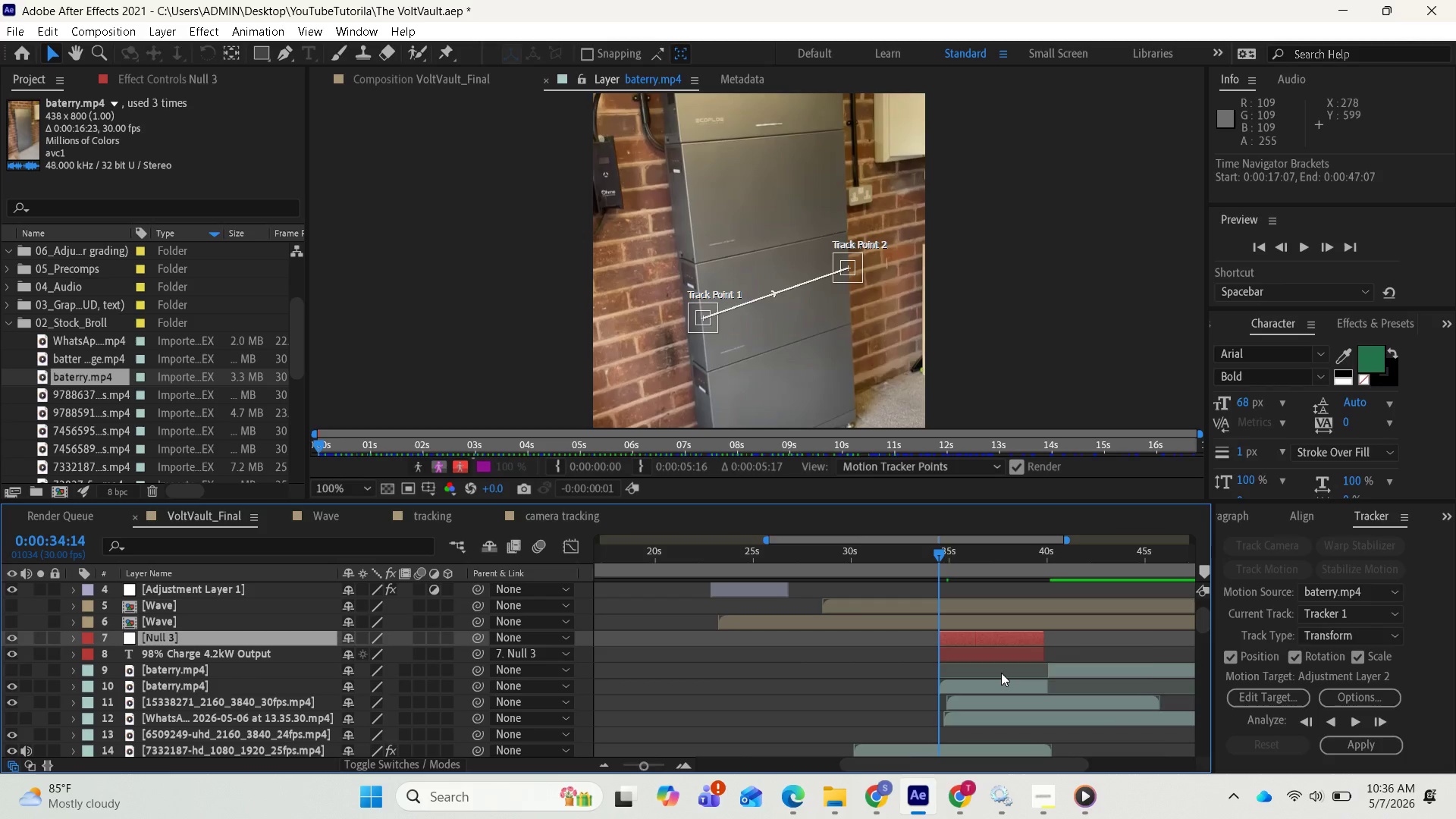 
key(Equal)
 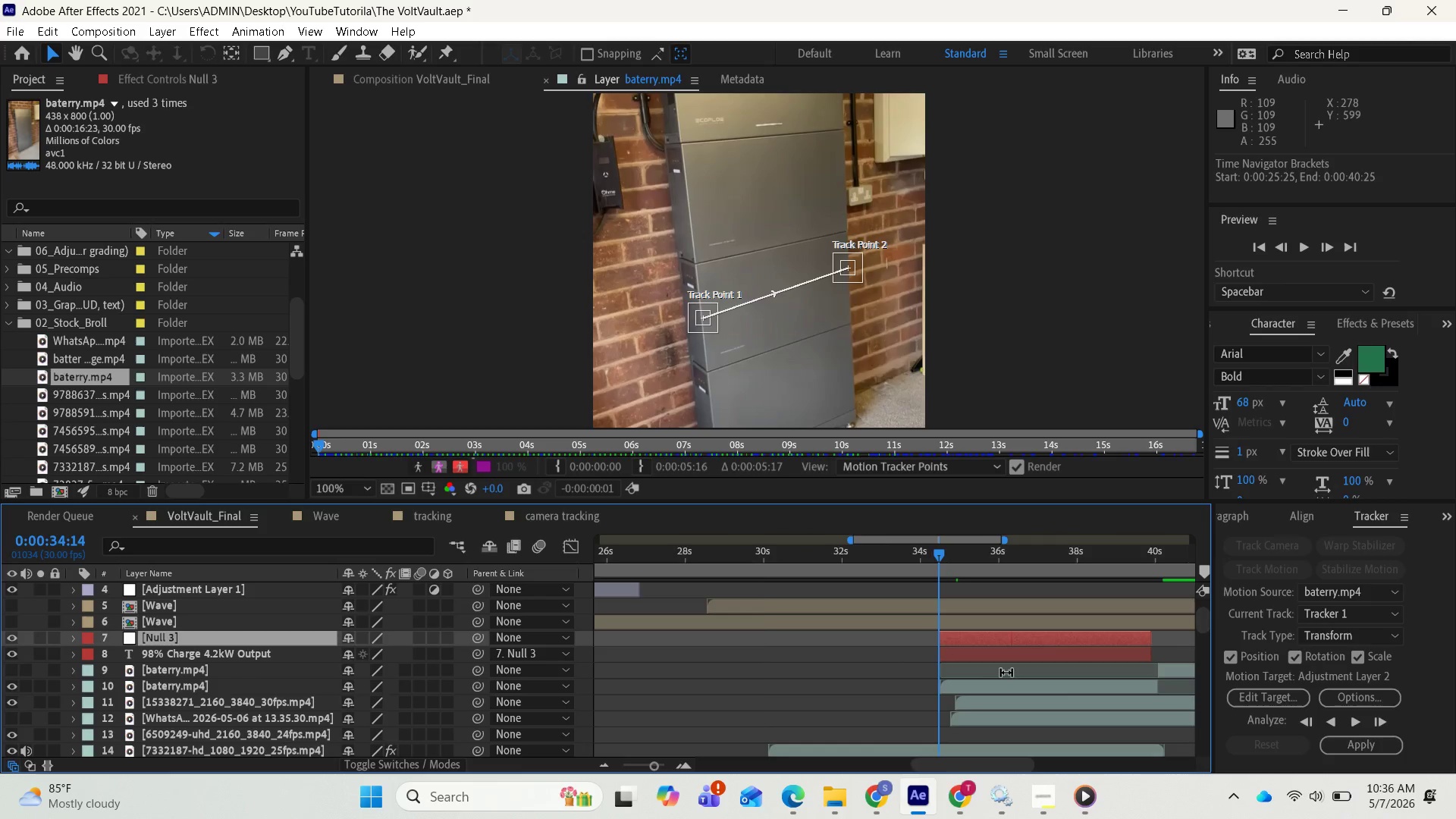 
key(Equal)
 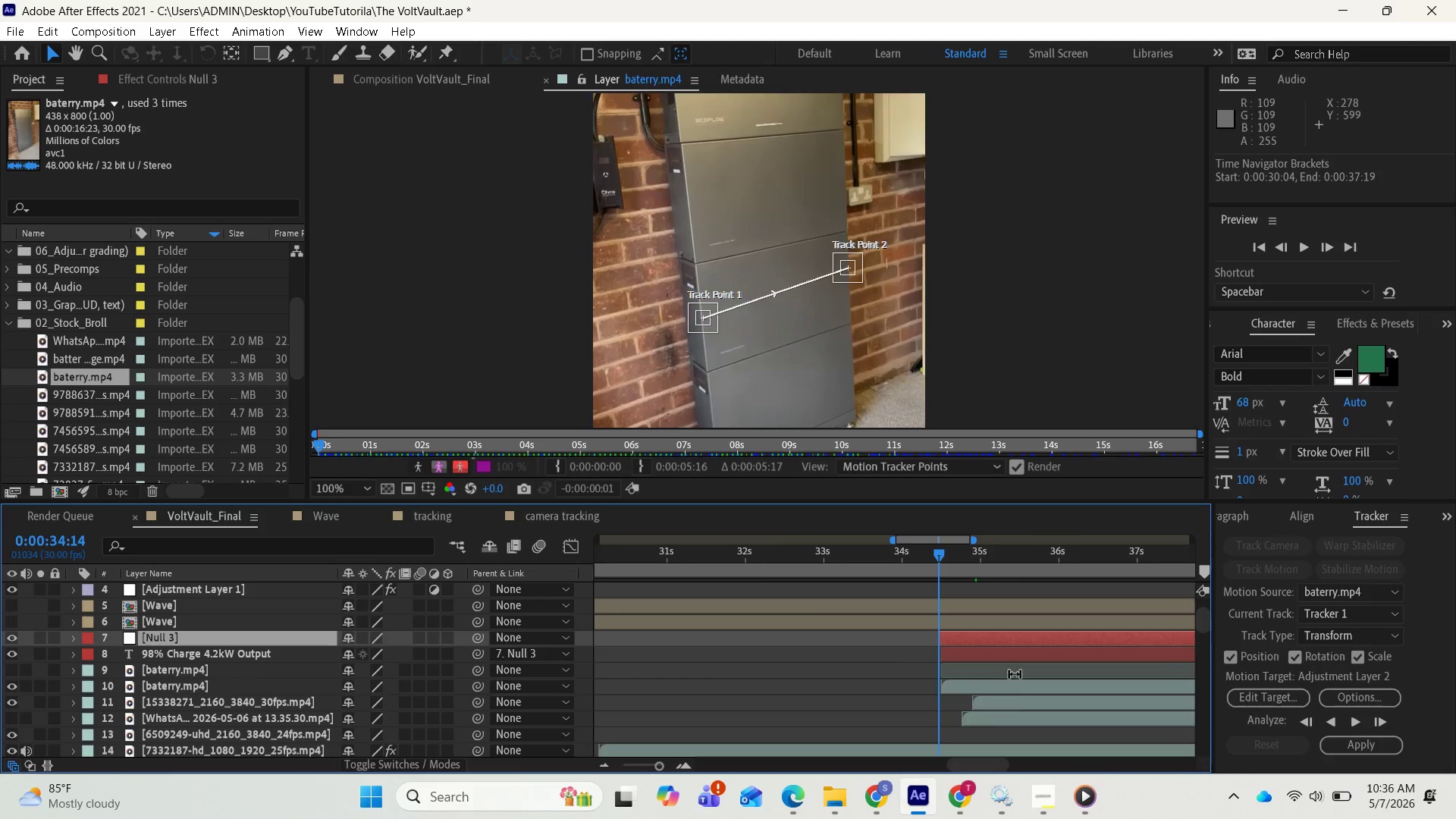 
key(Equal)
 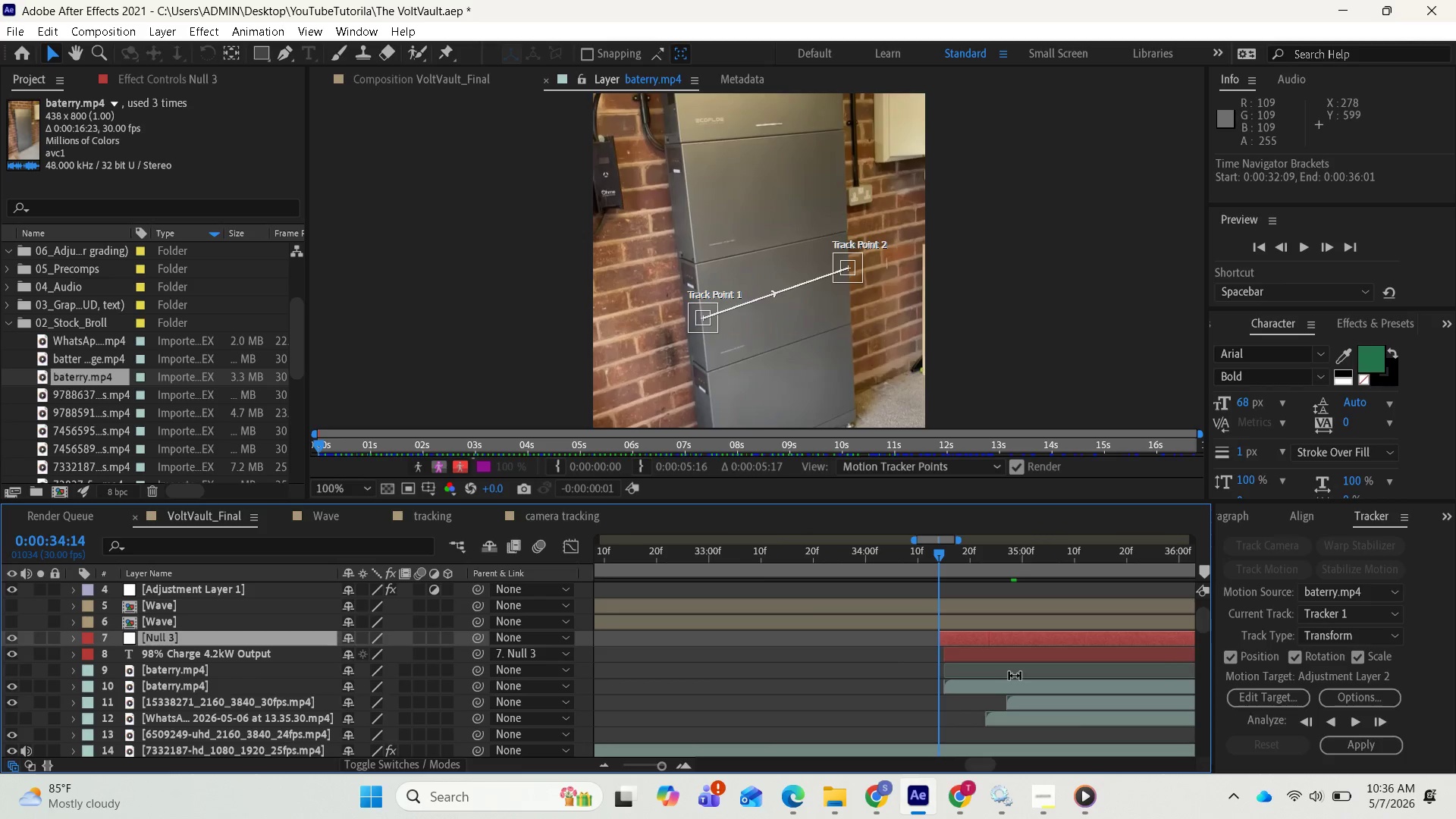 
key(Equal)
 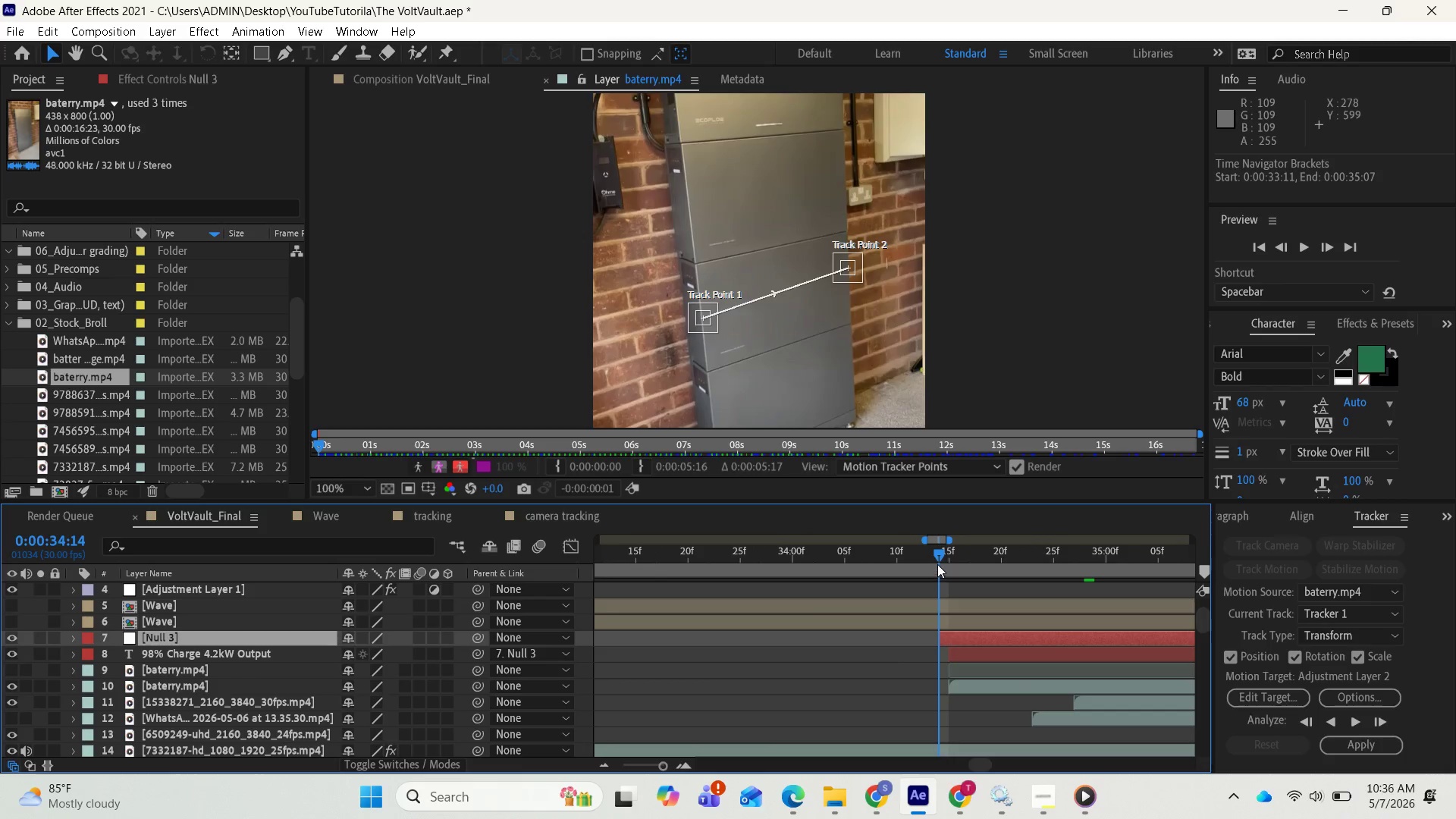 
left_click_drag(start_coordinate=[938, 553], to_coordinate=[946, 554])
 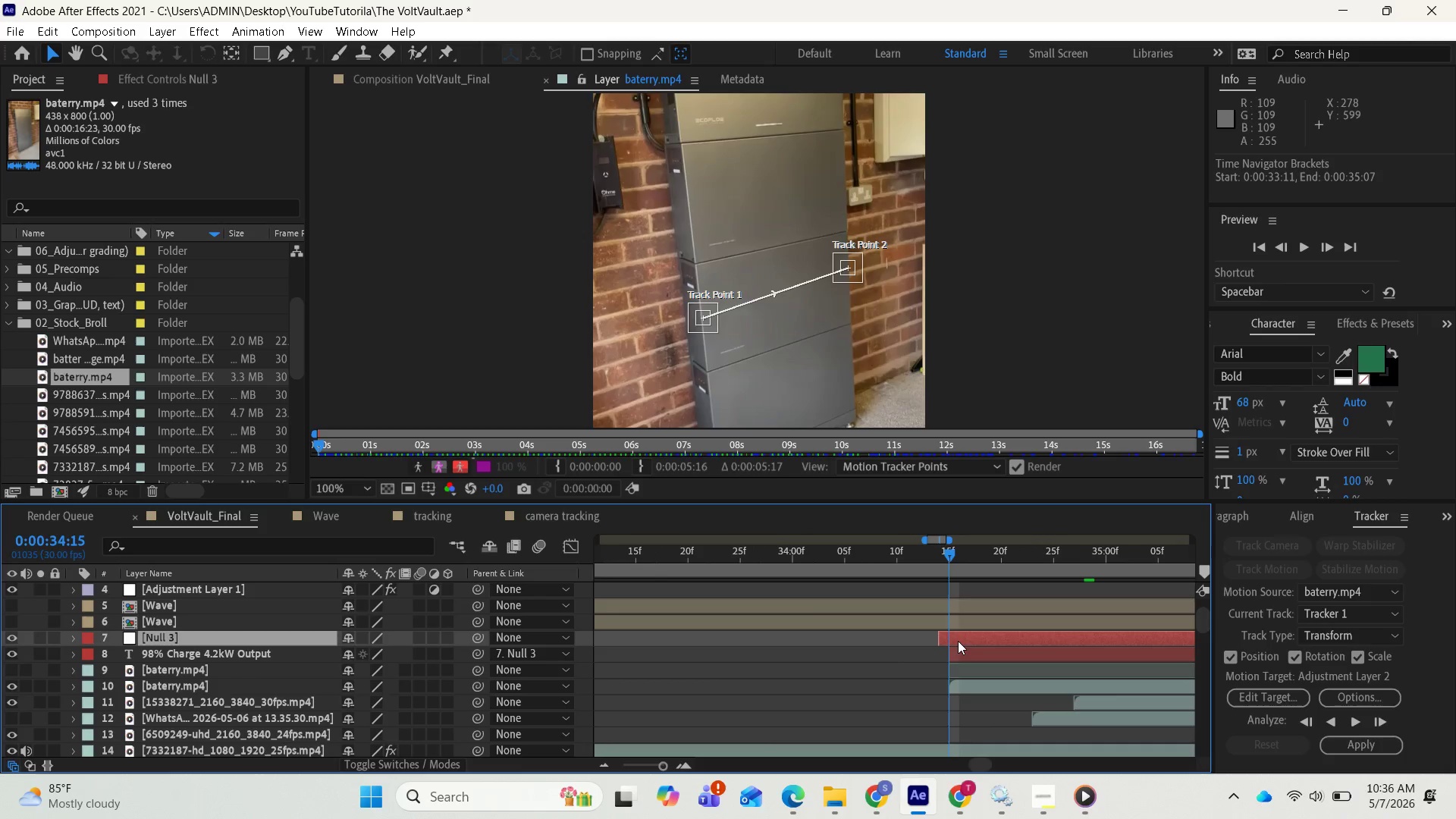 
left_click([958, 641])
 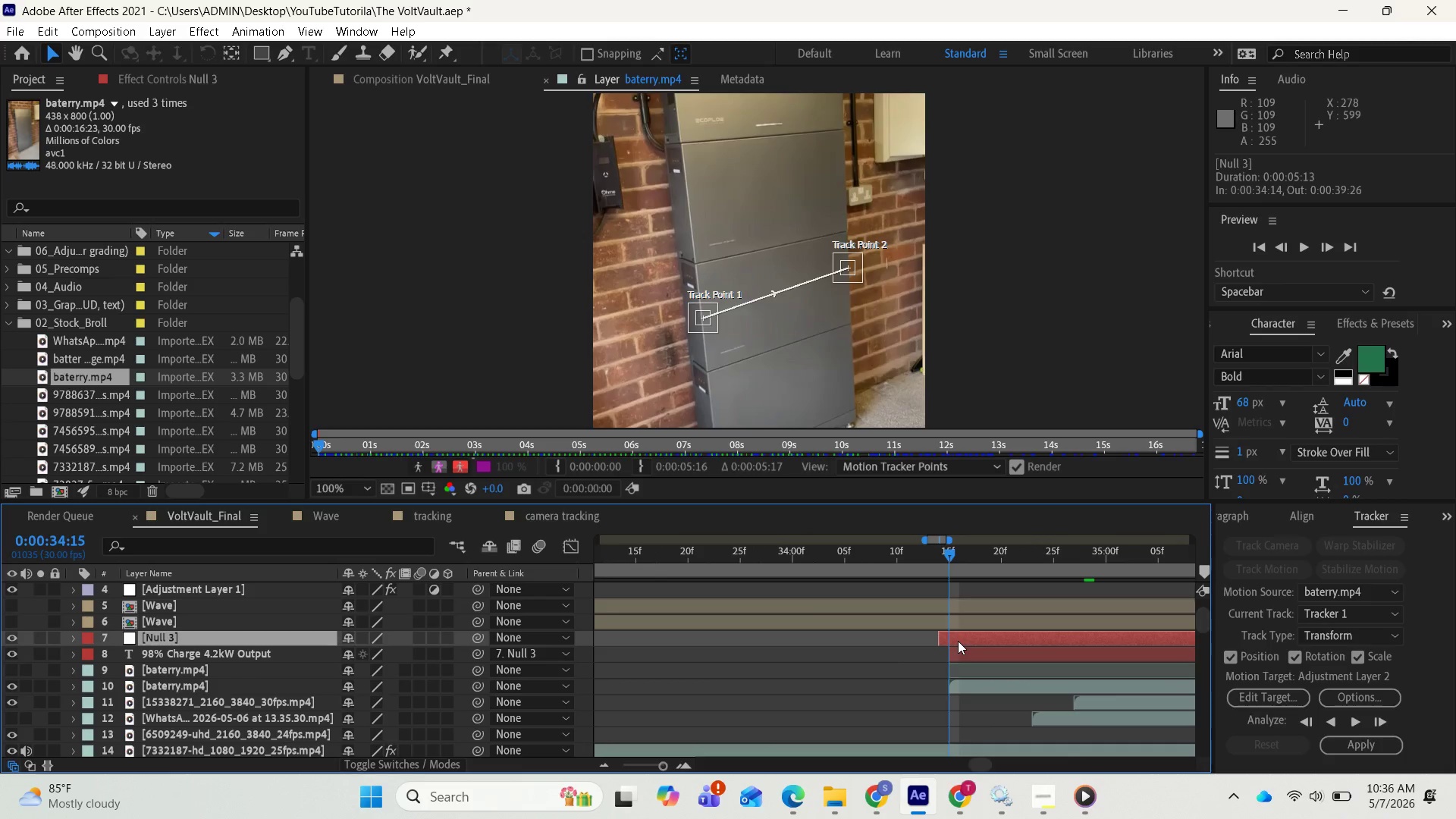 
key(Alt+BracketLeft)
 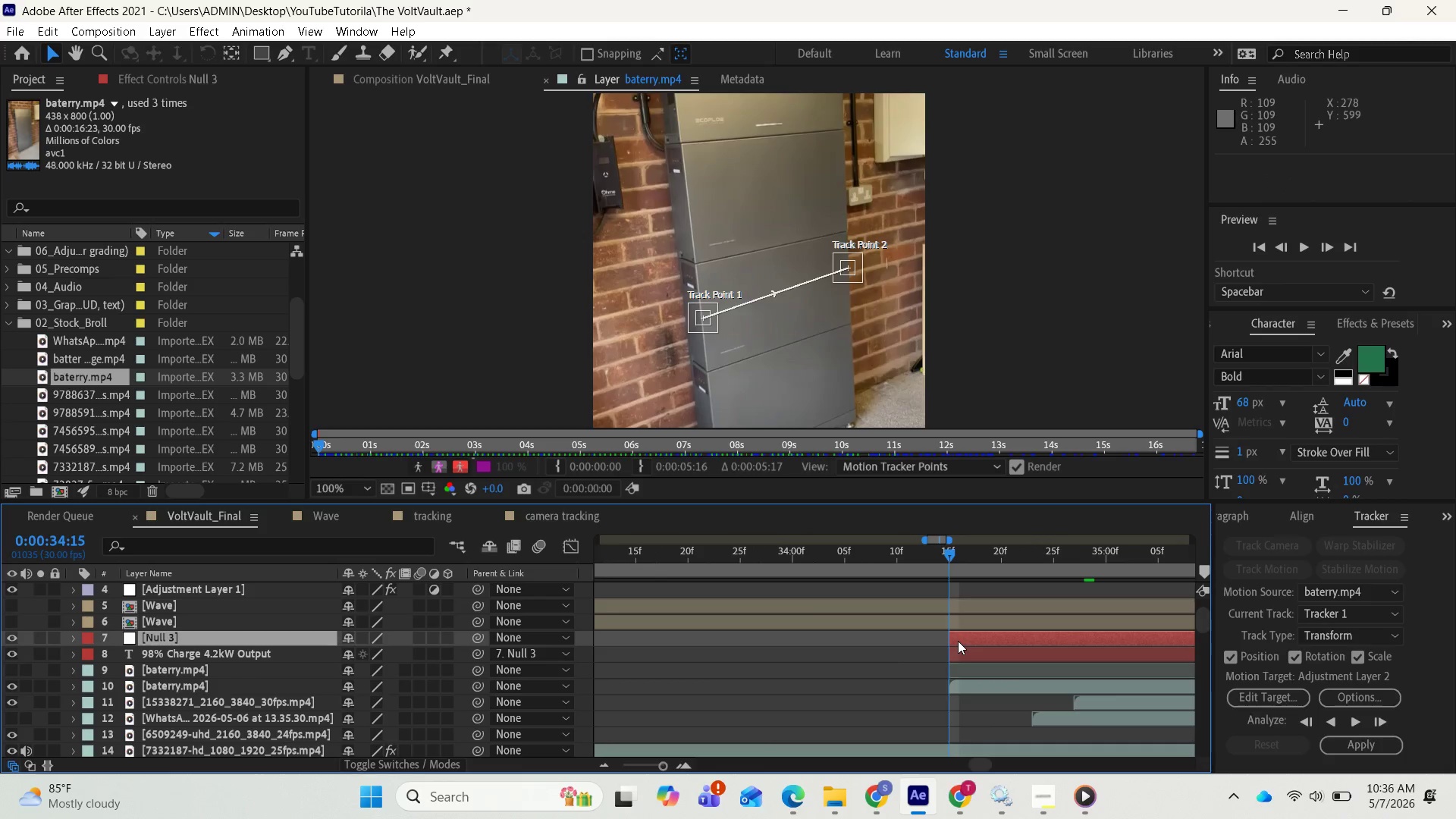 
scroll: coordinate [958, 641], scroll_direction: down, amount: 2.0
 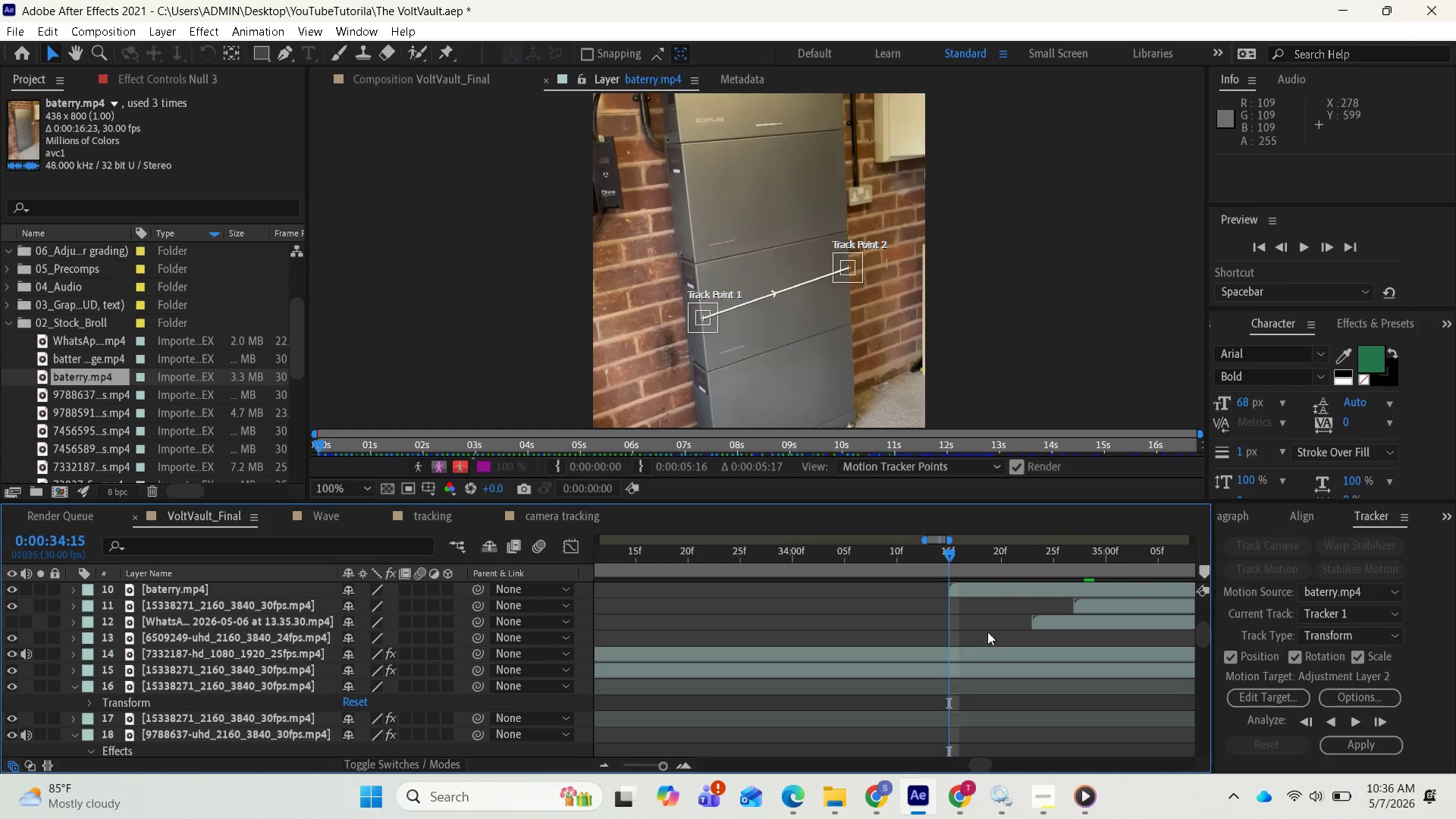 
scroll: coordinate [995, 625], scroll_direction: up, amount: 1.0
 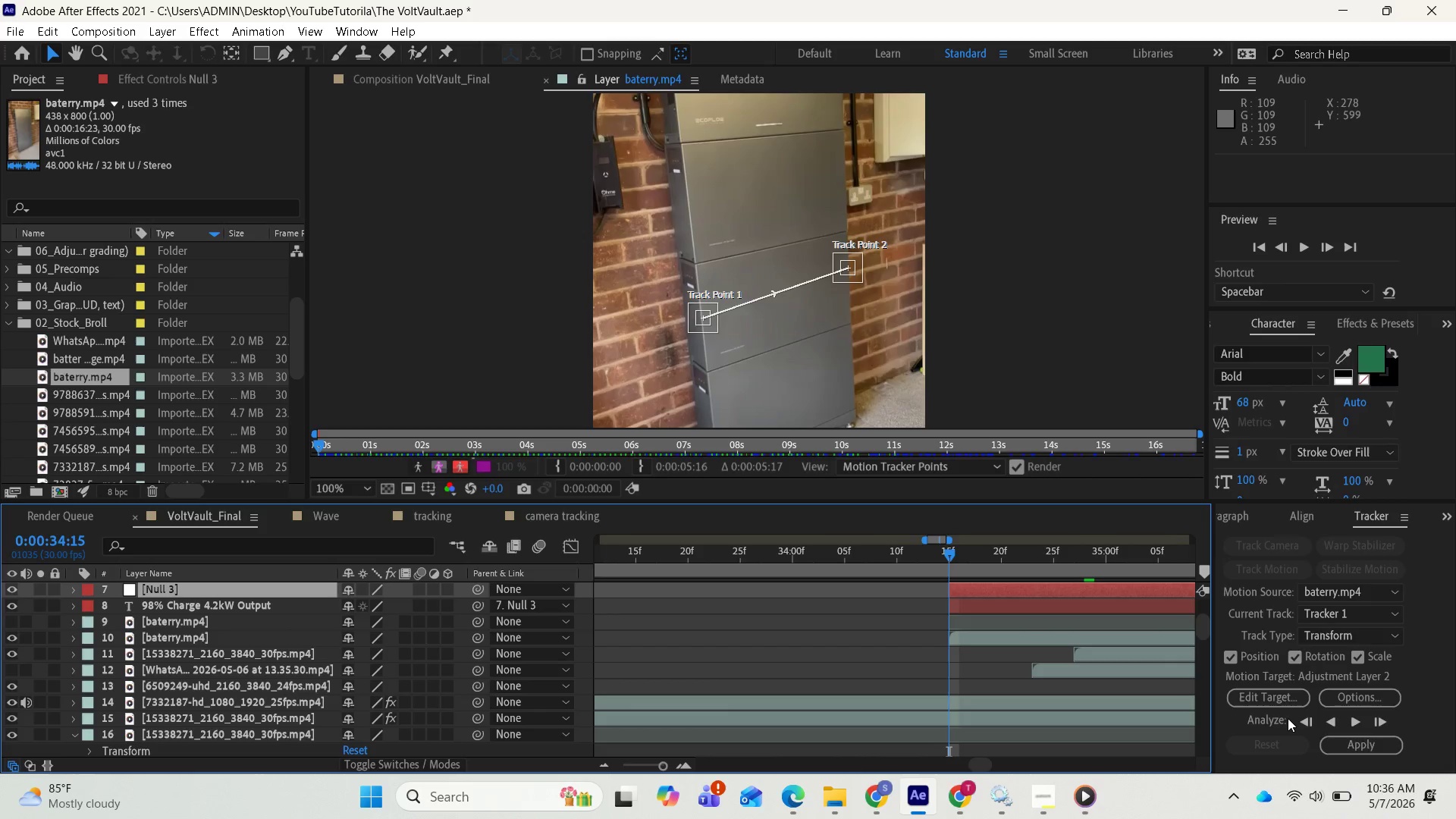 
wait(8.76)
 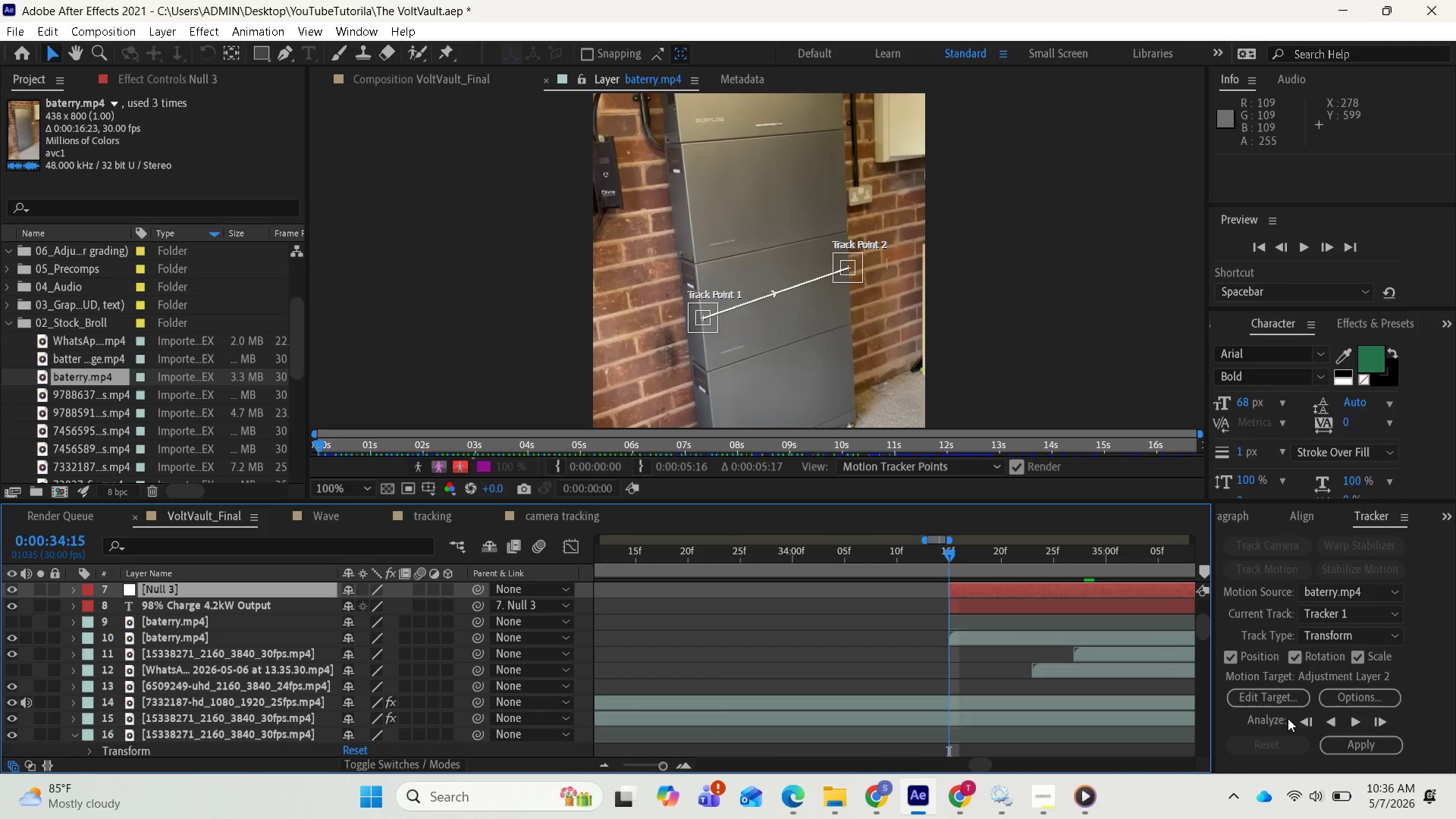 
left_click([1272, 693])
 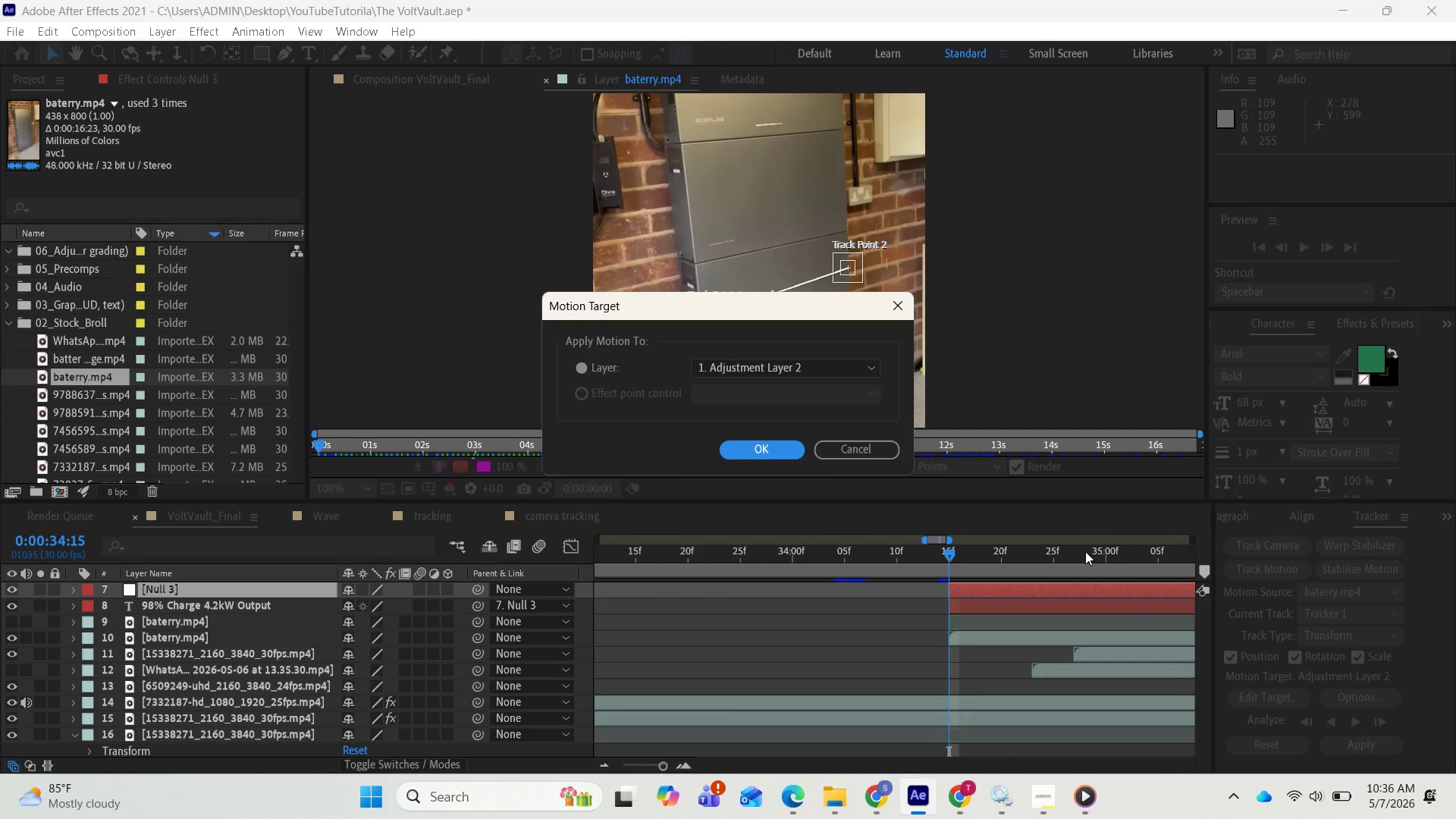 
wait(6.84)
 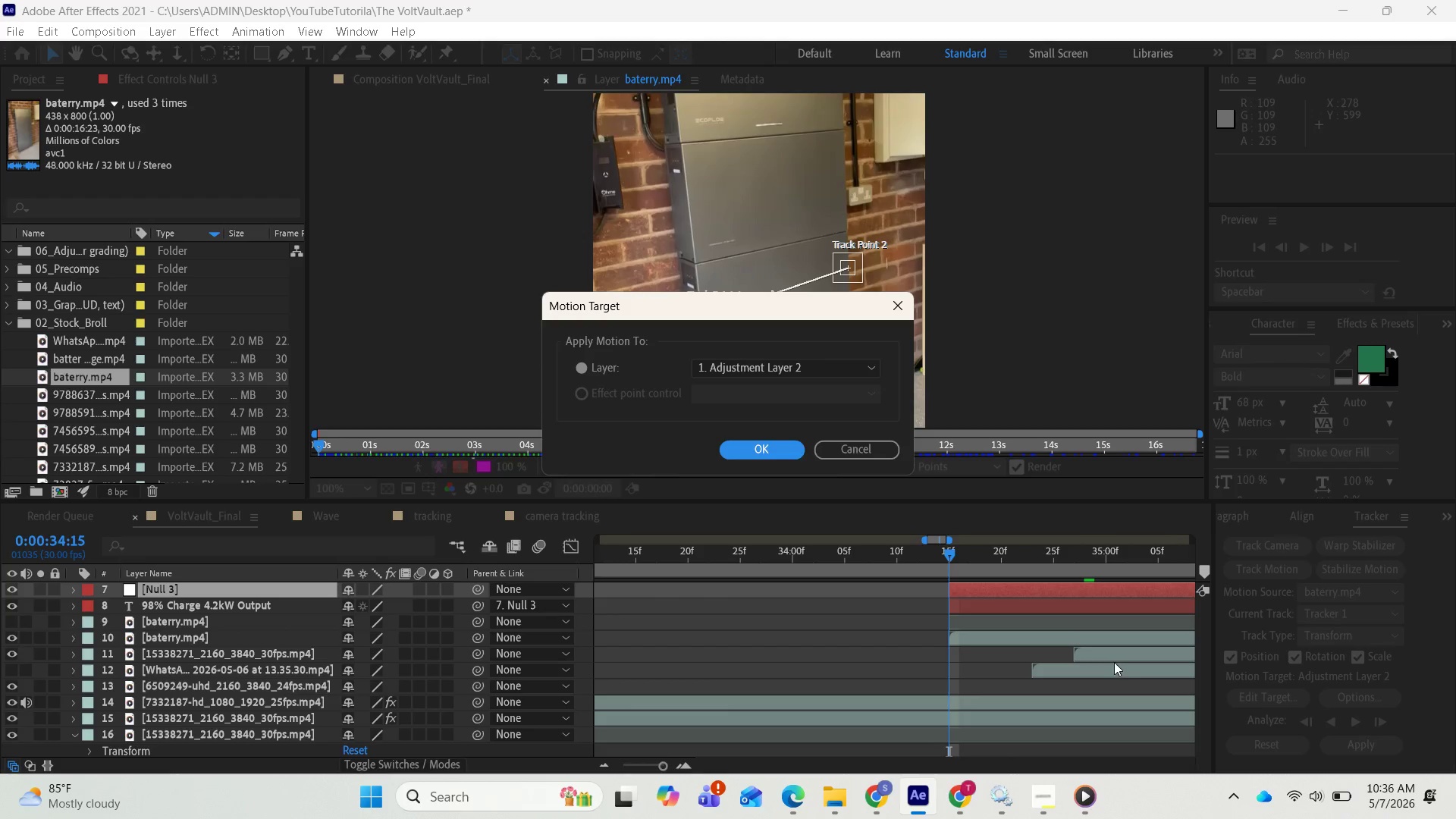 
left_click([1040, 591])
 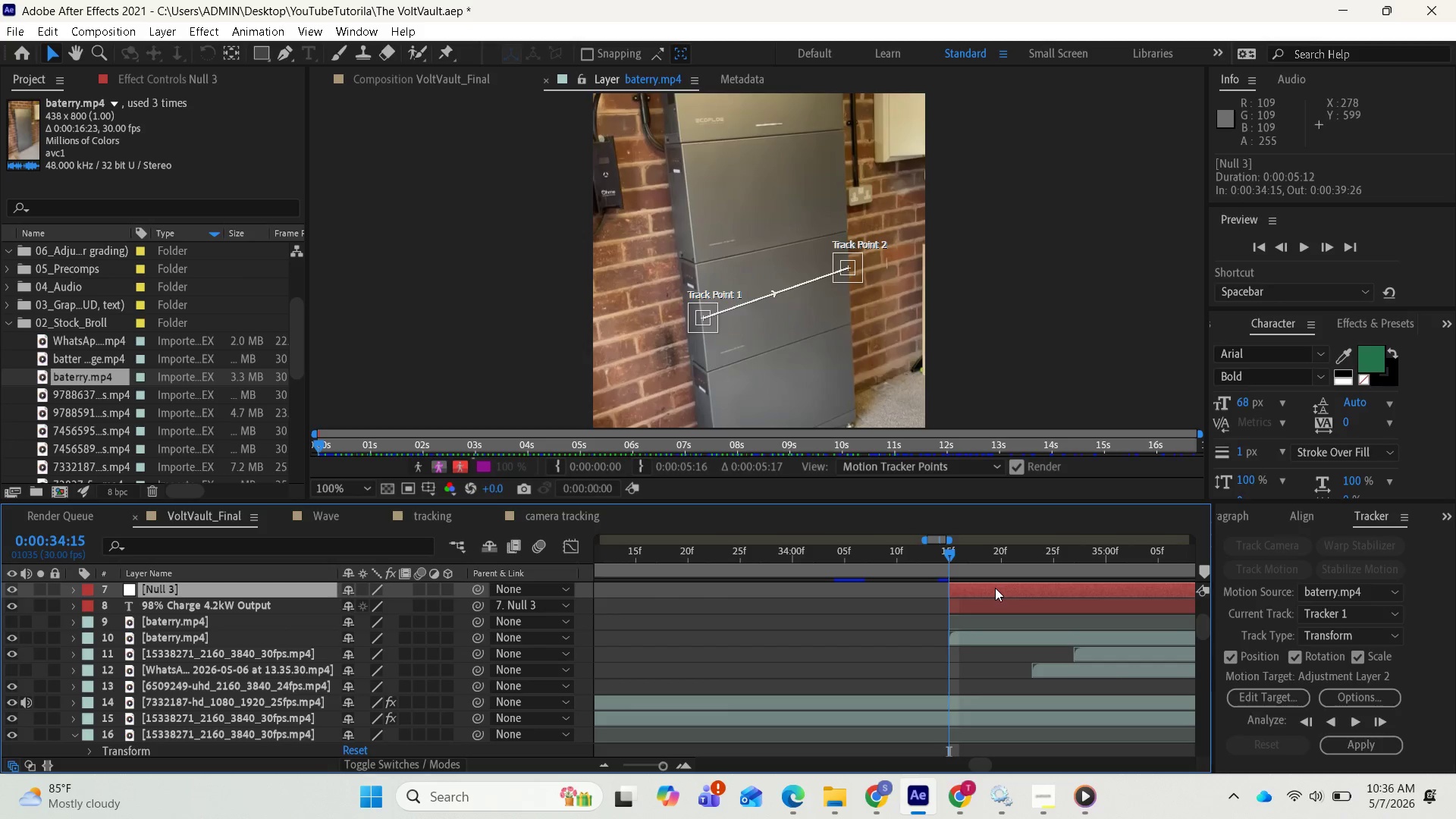 
left_click([995, 588])
 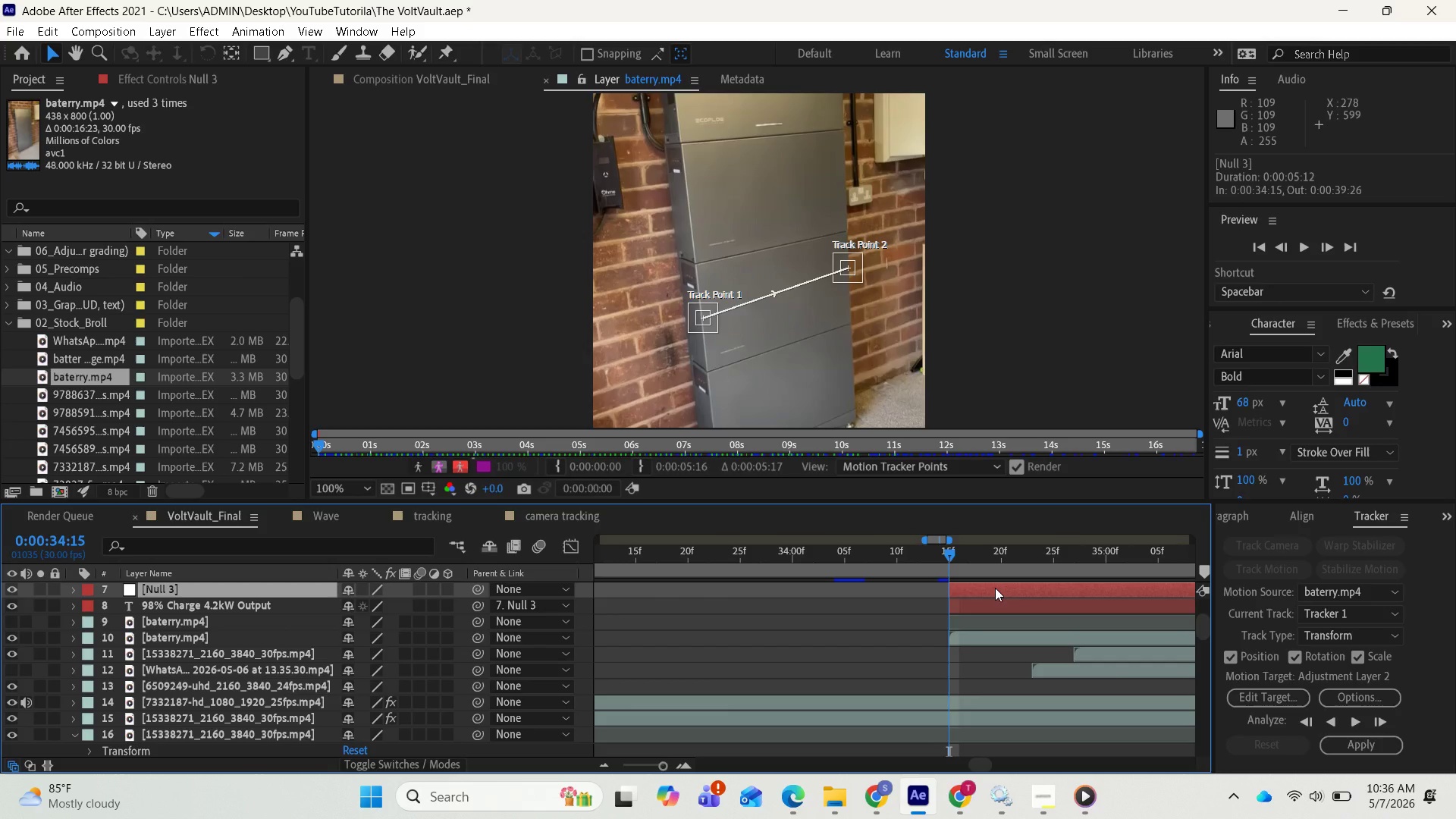 
key(Control+D)
 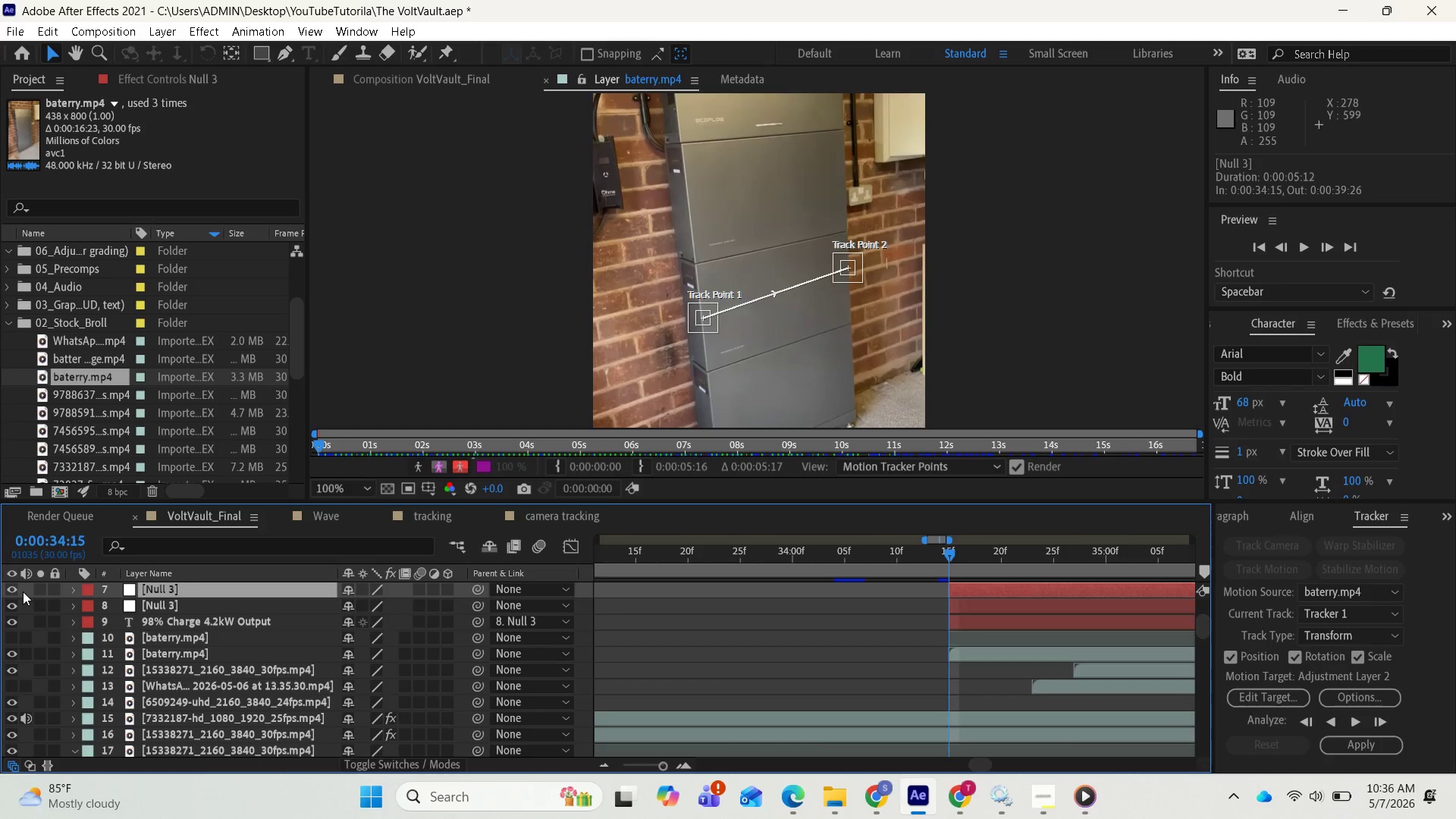 
left_click([16, 591])
 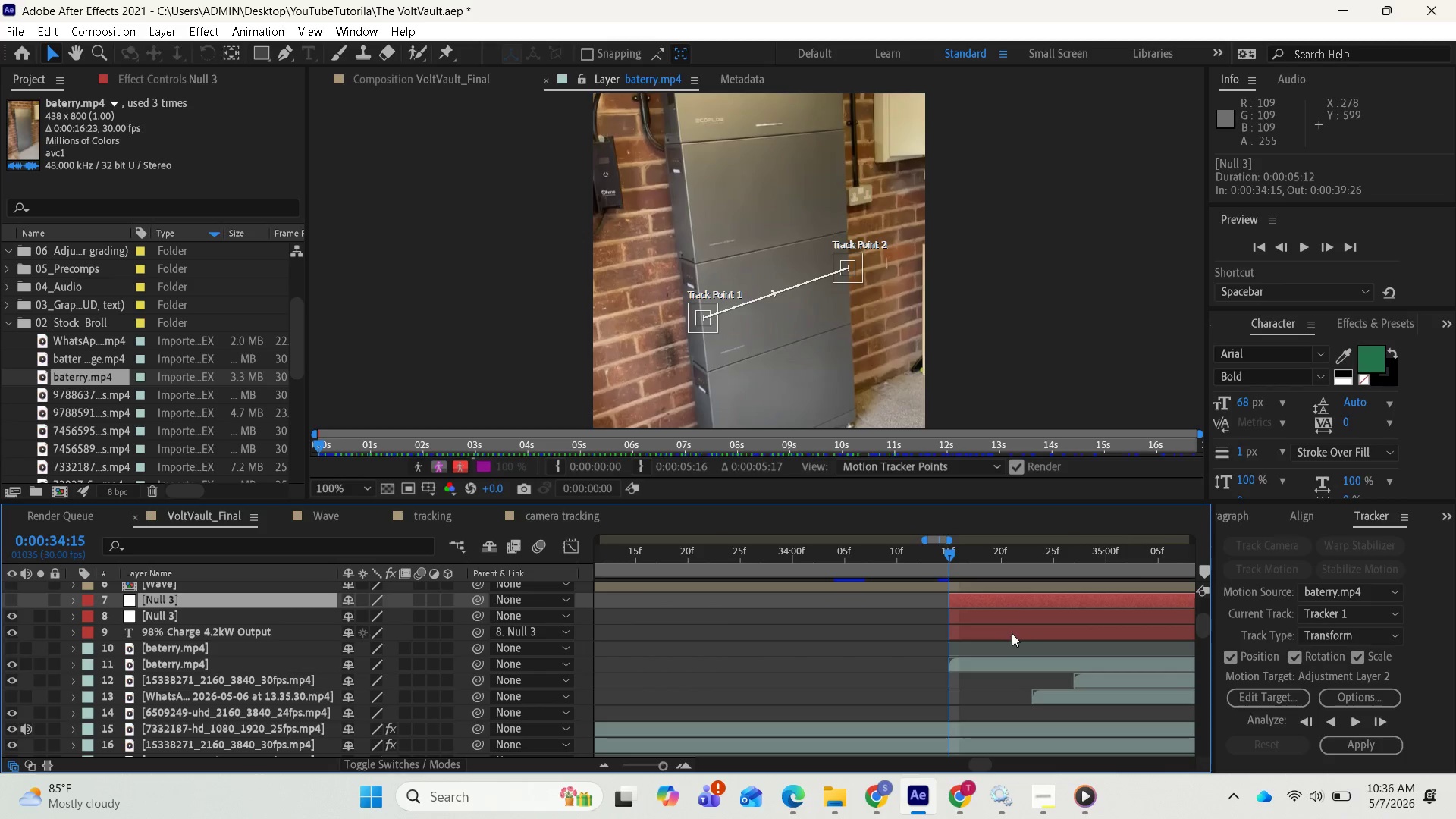 
left_click([1007, 630])
 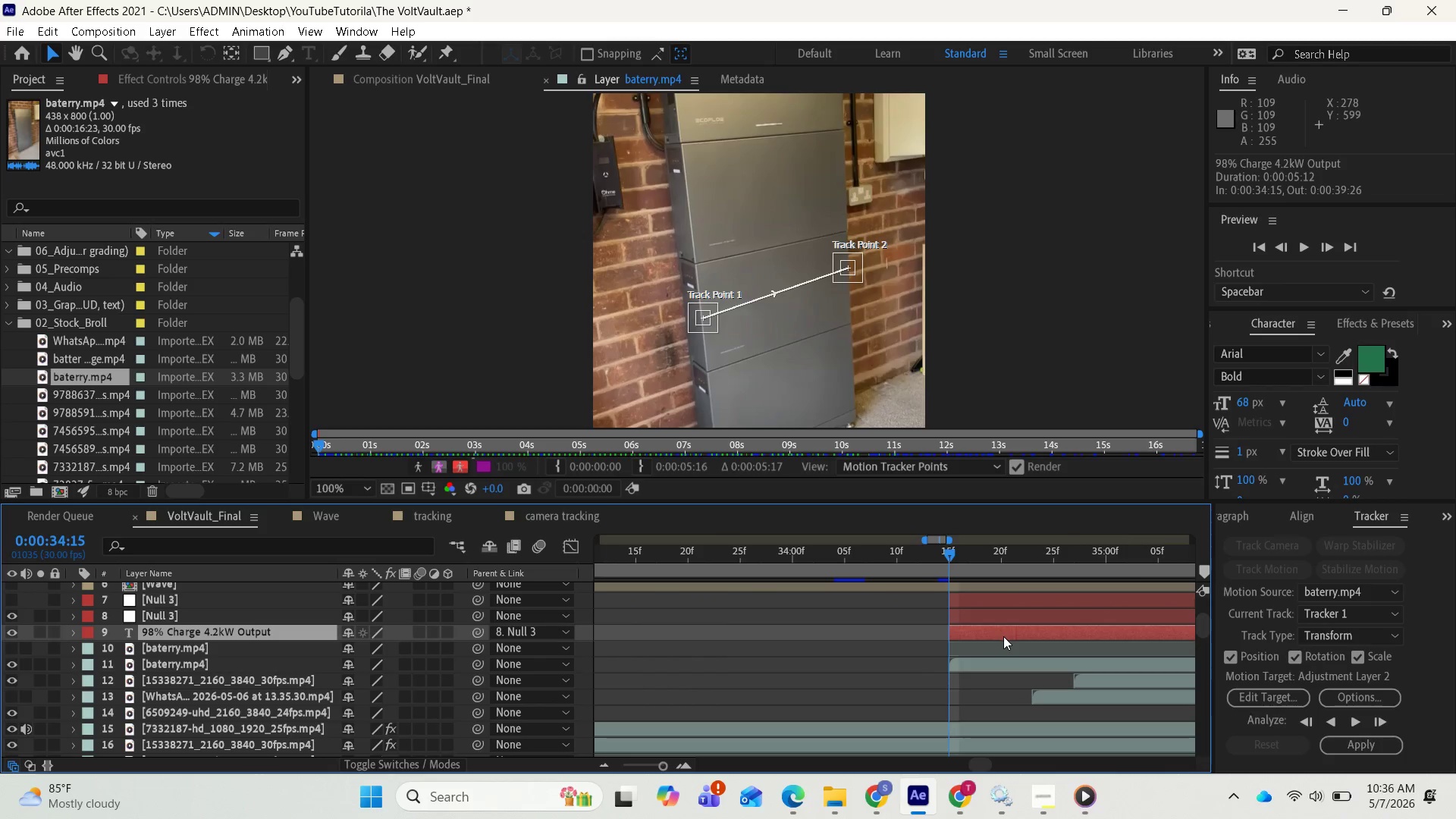 
left_click([996, 664])
 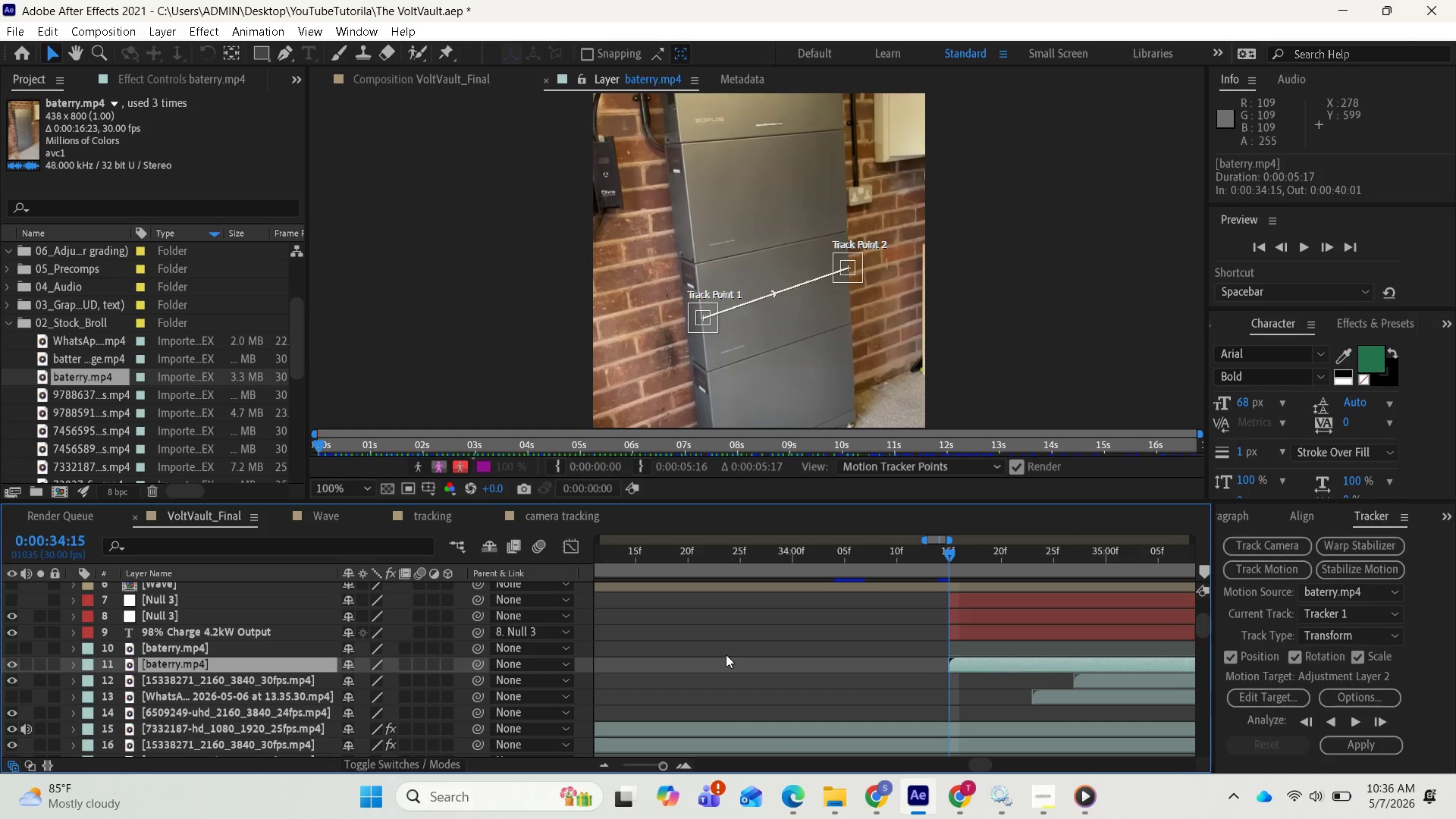 
left_click_drag(start_coordinate=[234, 664], to_coordinate=[229, 645])
 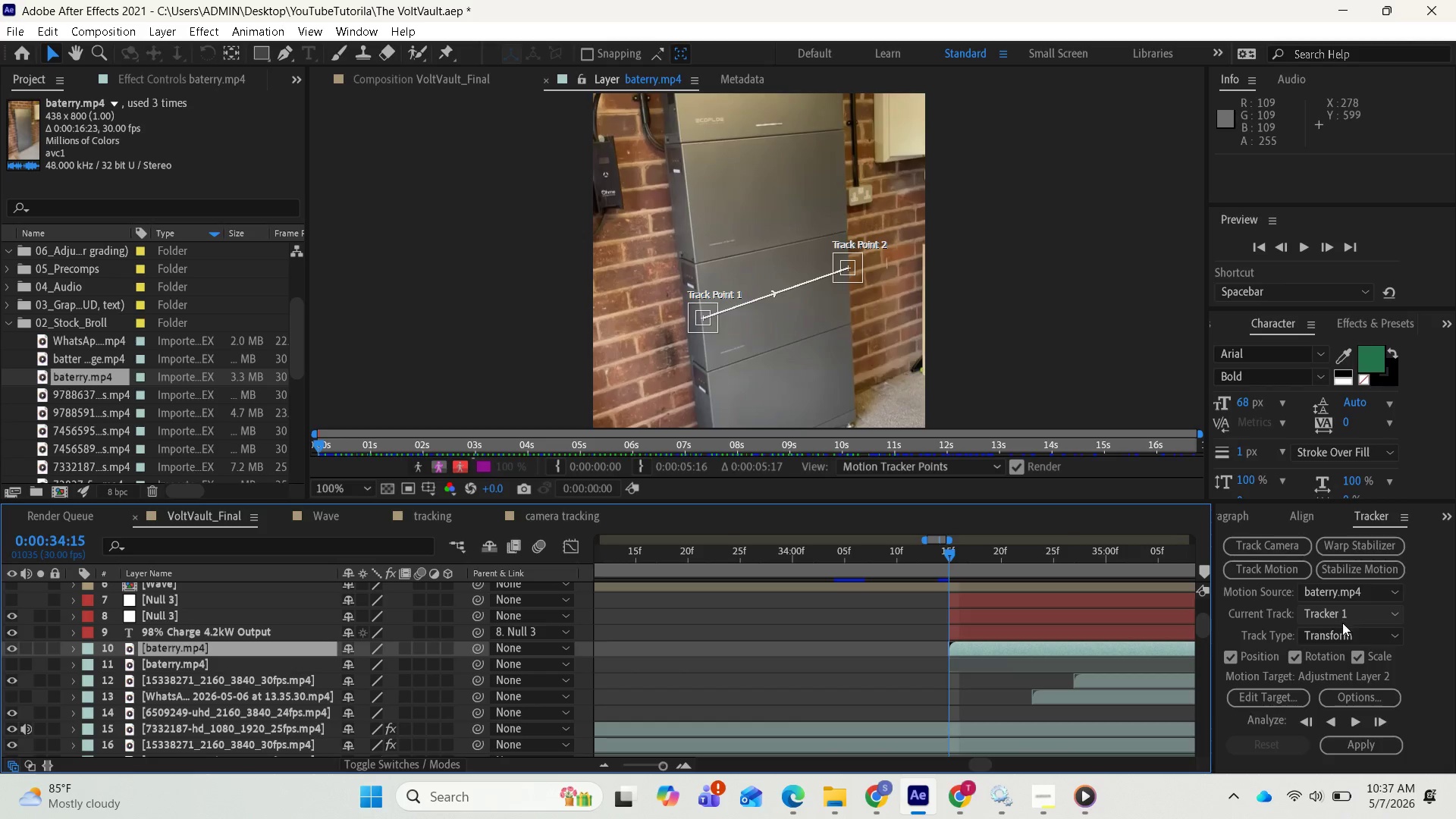 
wait(9.47)
 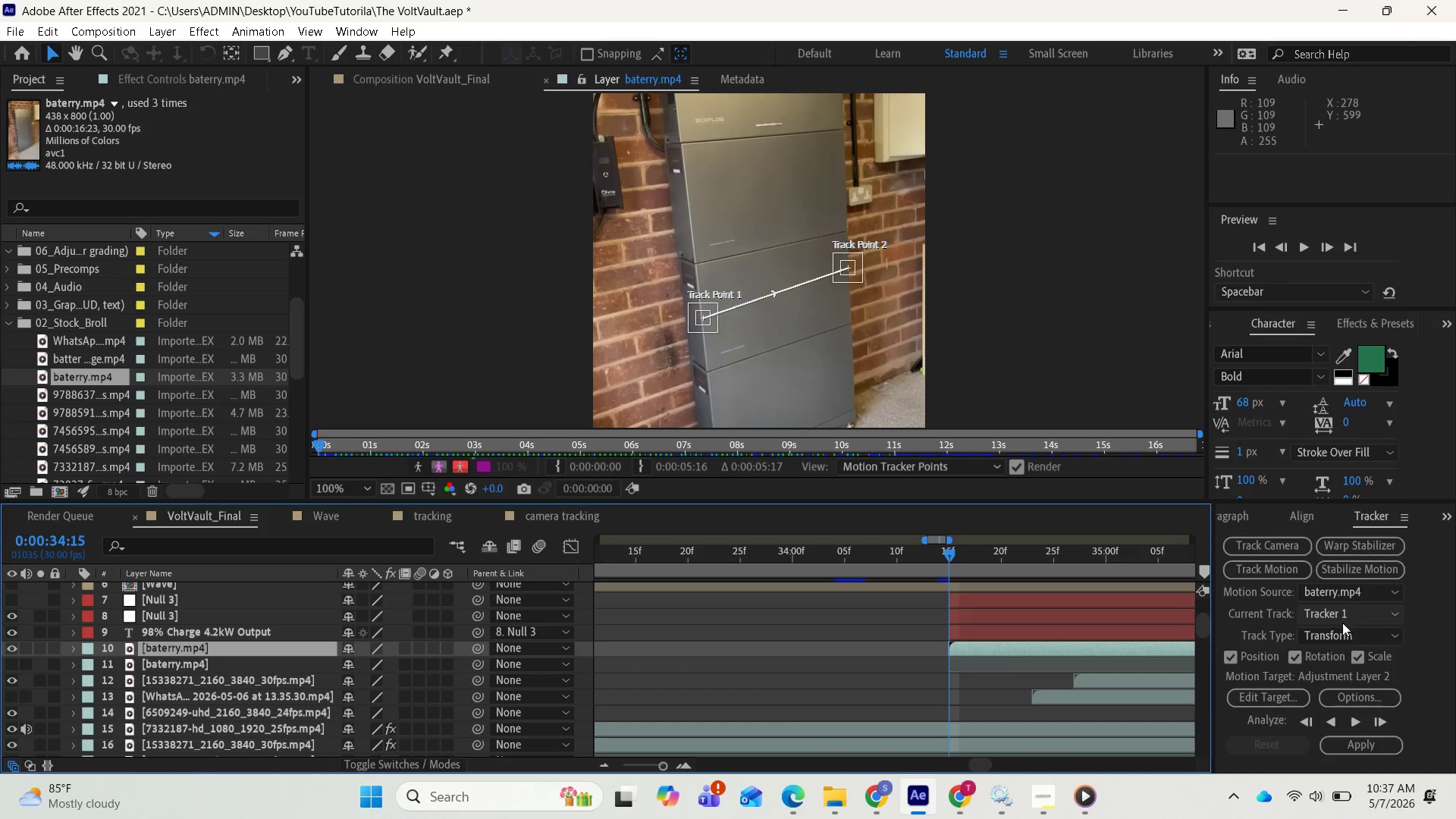 
left_click([1336, 615])
 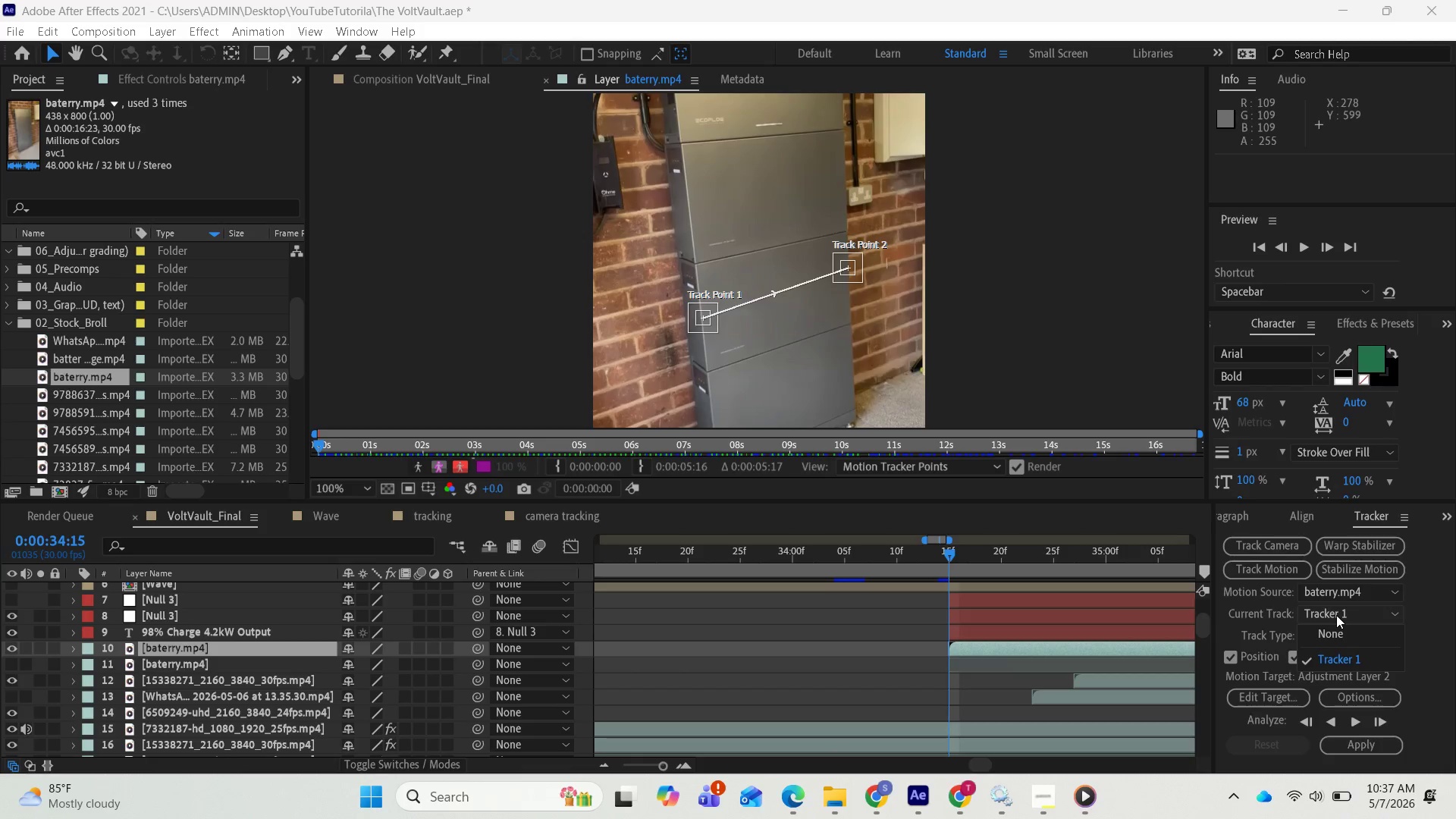 
left_click([1336, 615])
 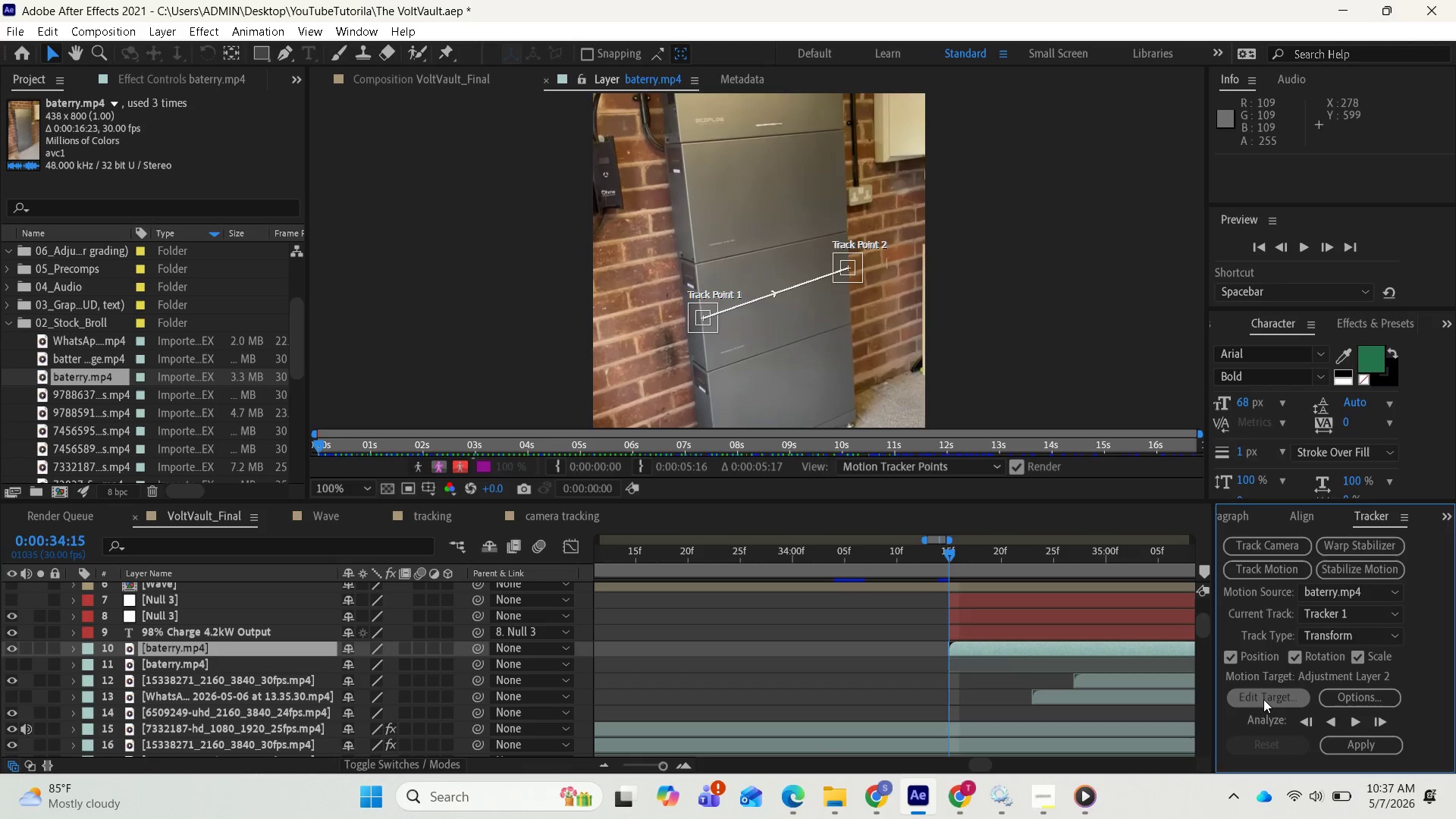 
left_click([1263, 699])
 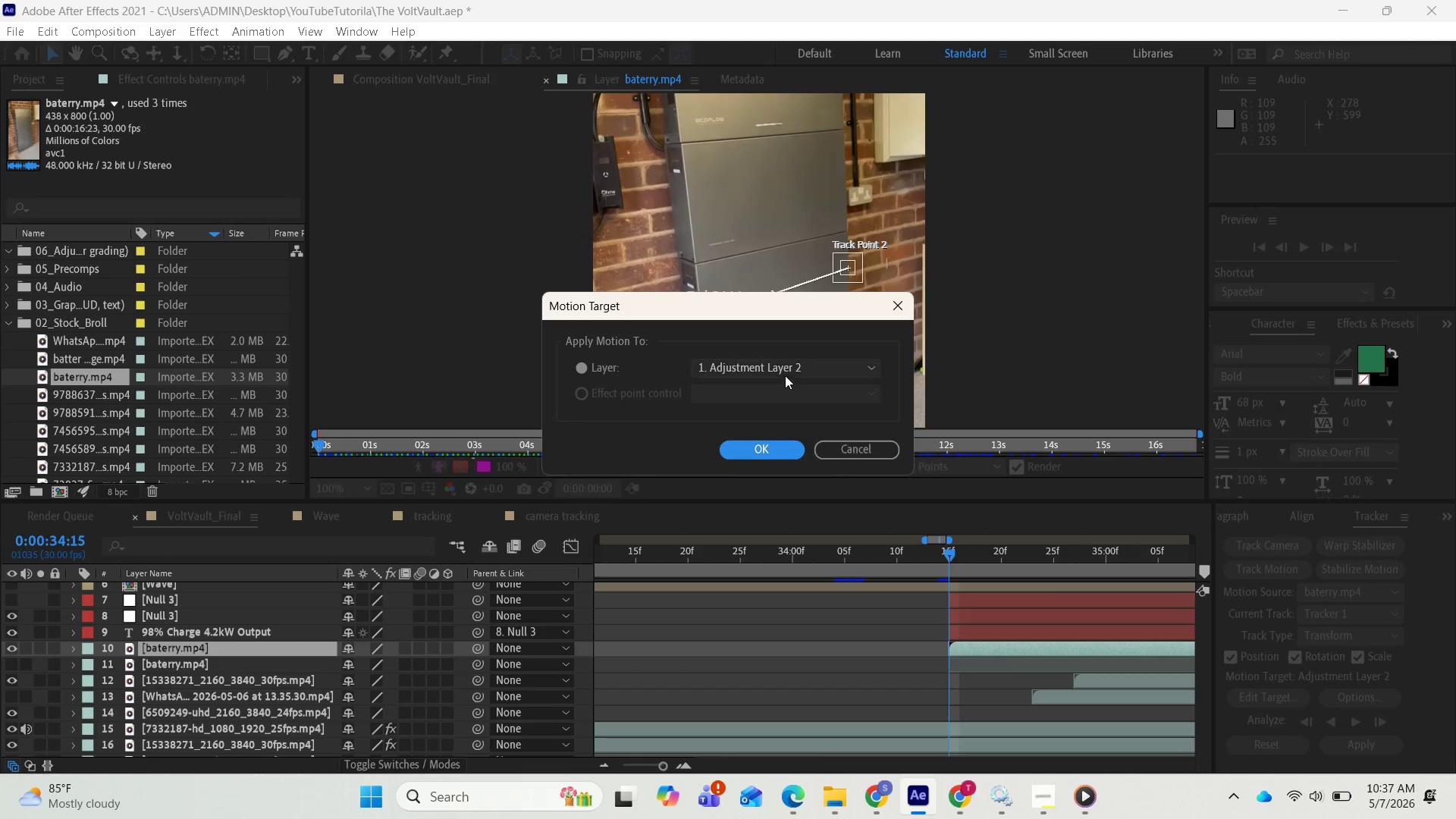 
left_click([786, 366])
 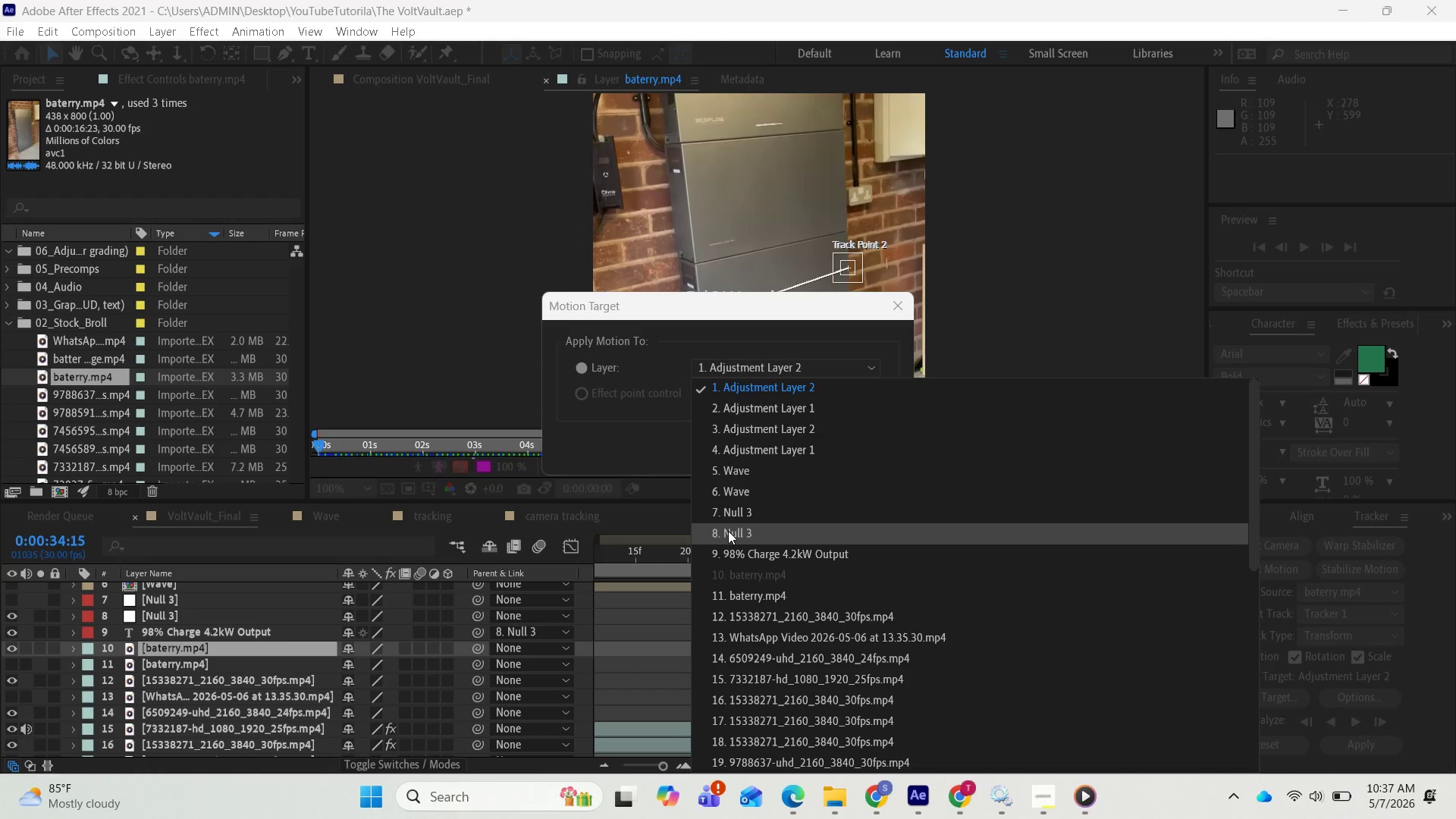 
left_click([728, 531])
 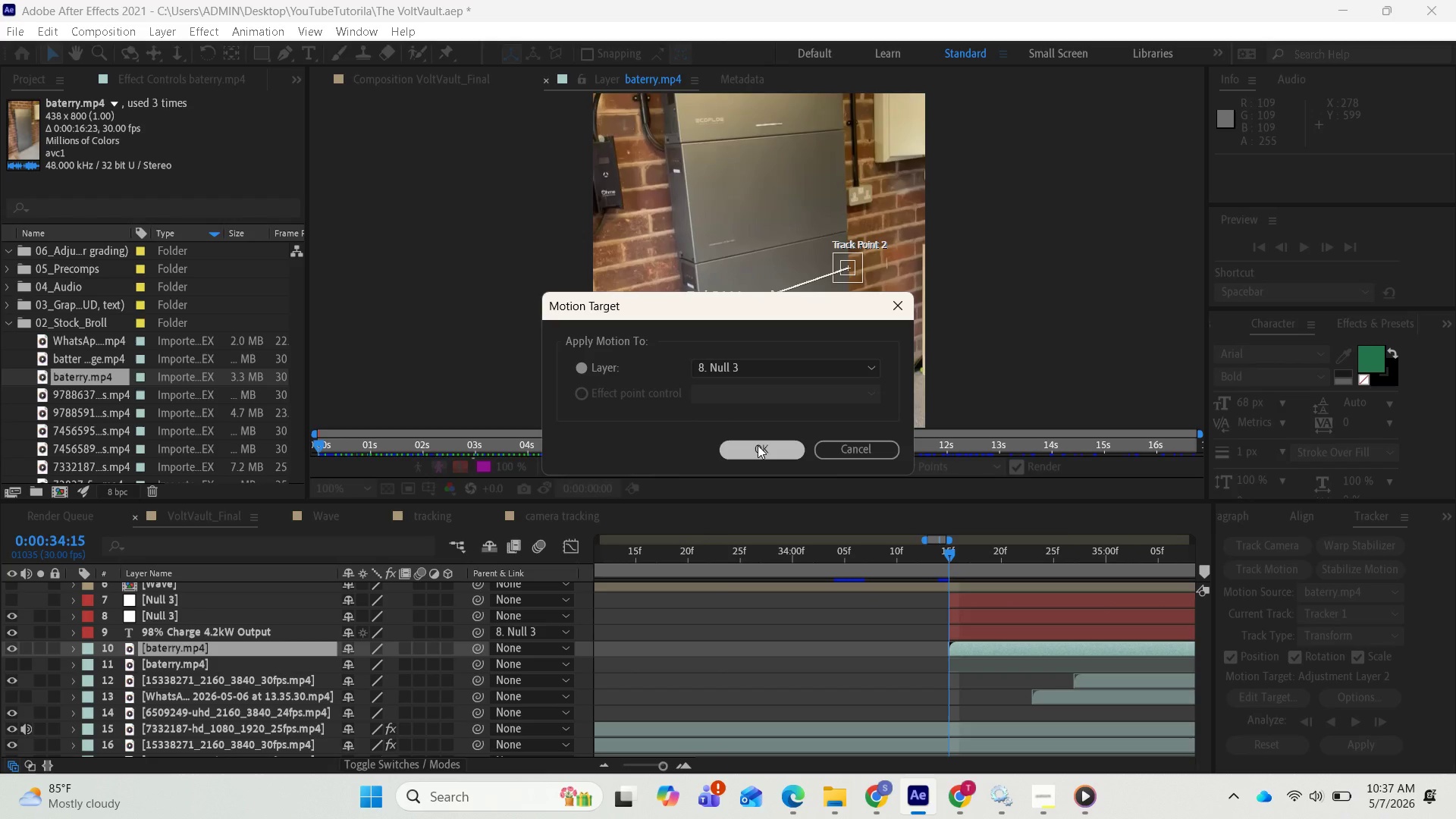 
left_click([758, 445])
 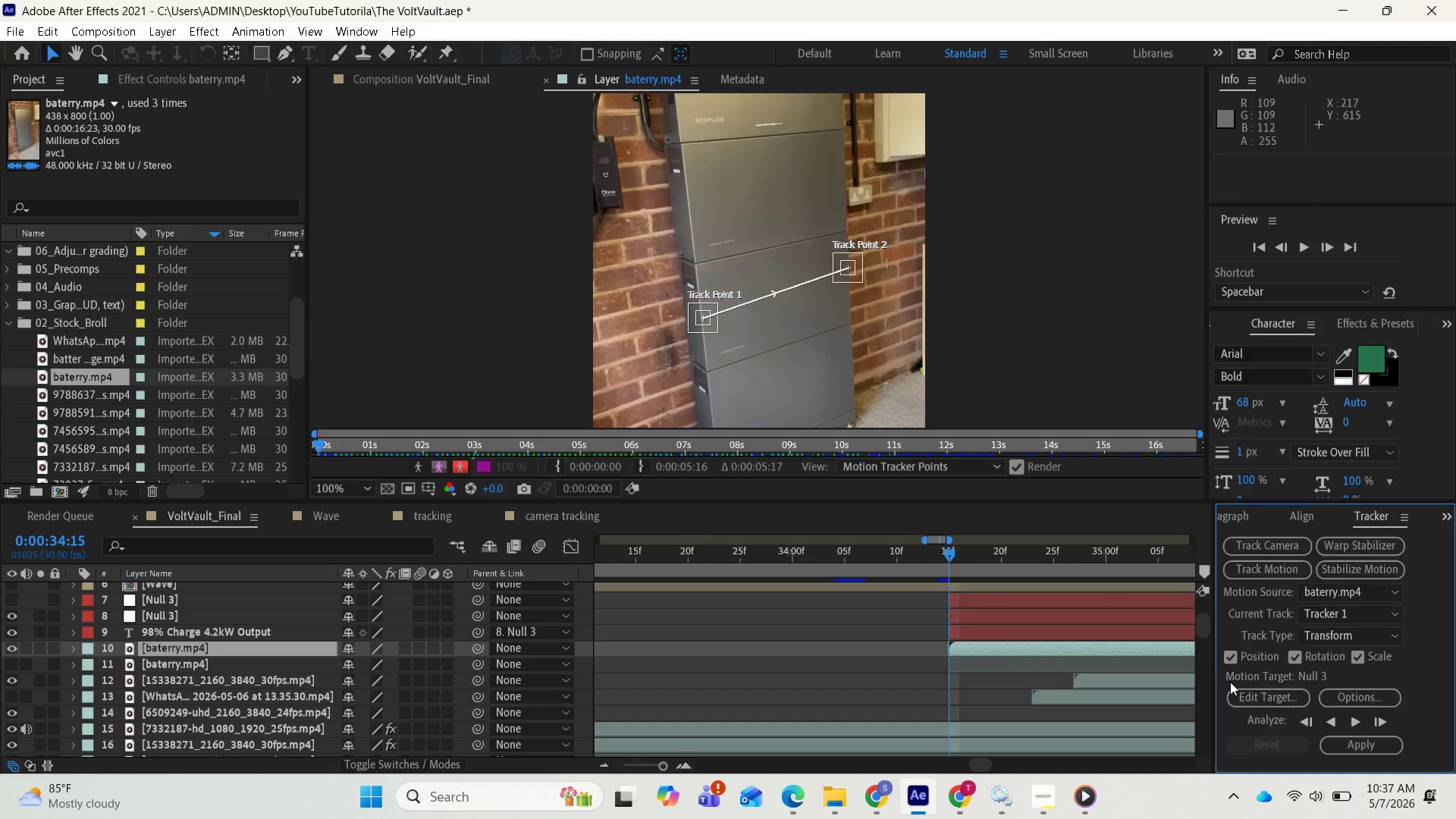 
left_click([1243, 696])
 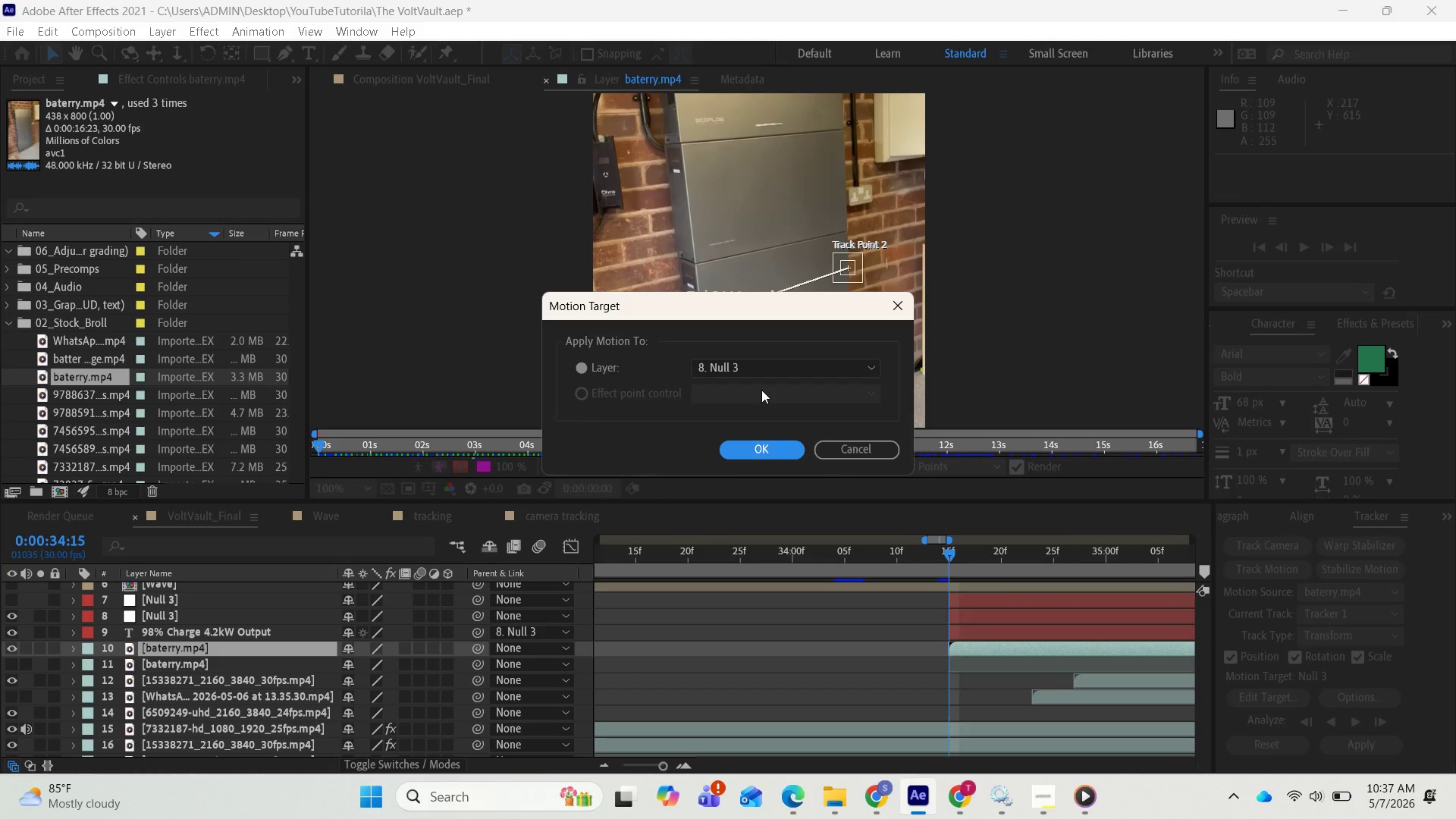 
left_click([761, 390])
 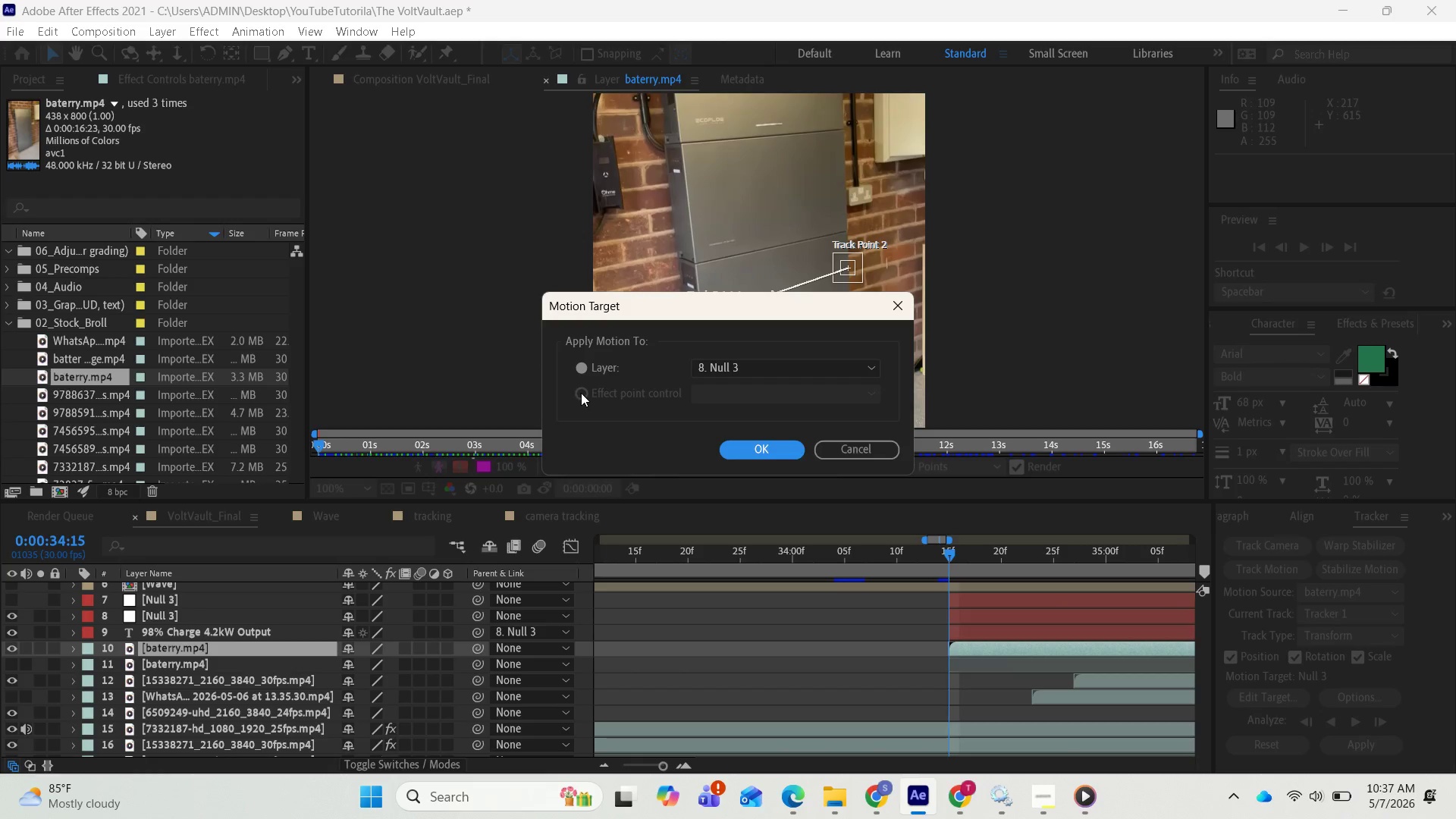 
double_click([582, 393])
 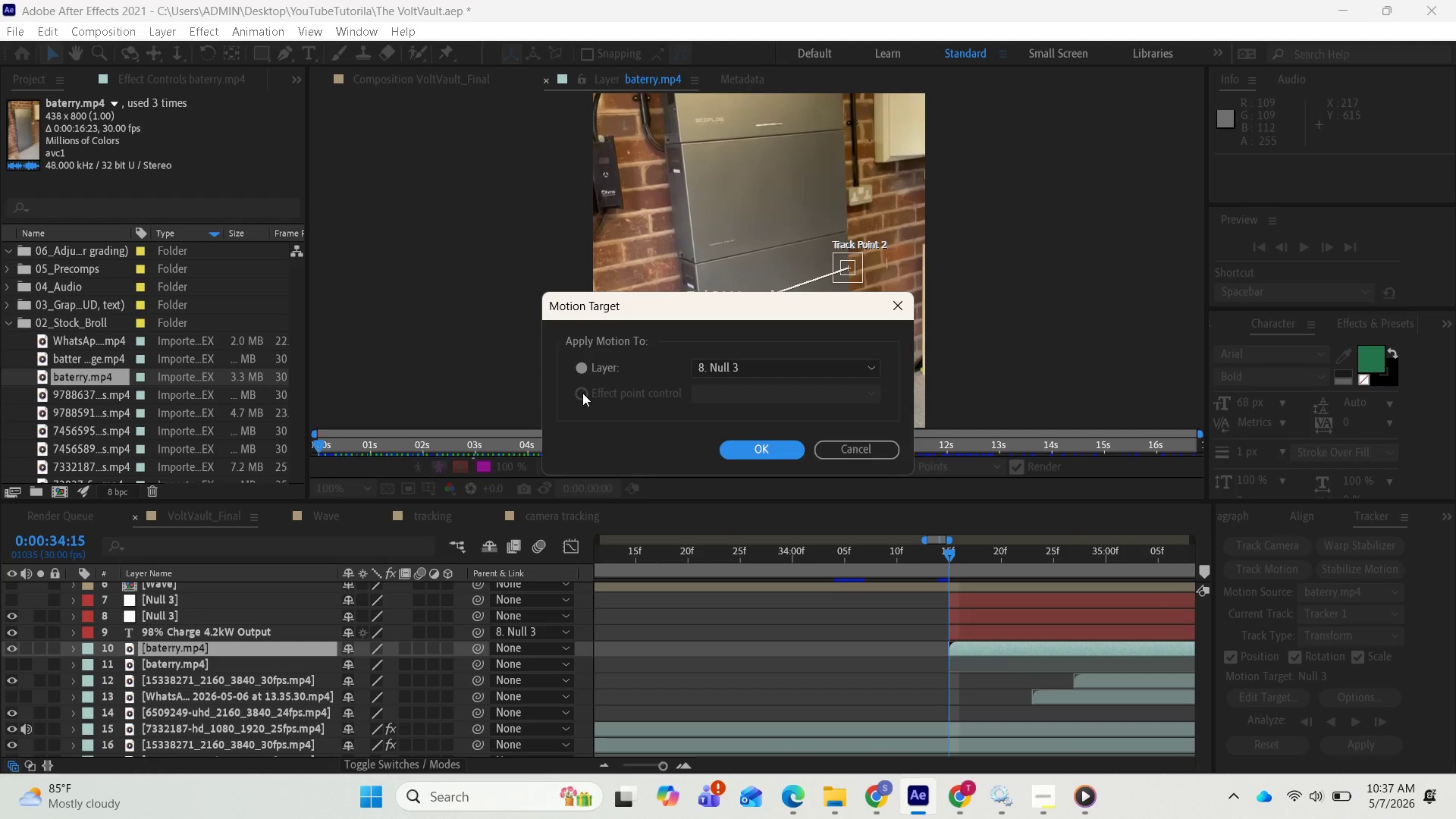 
triple_click([582, 393])
 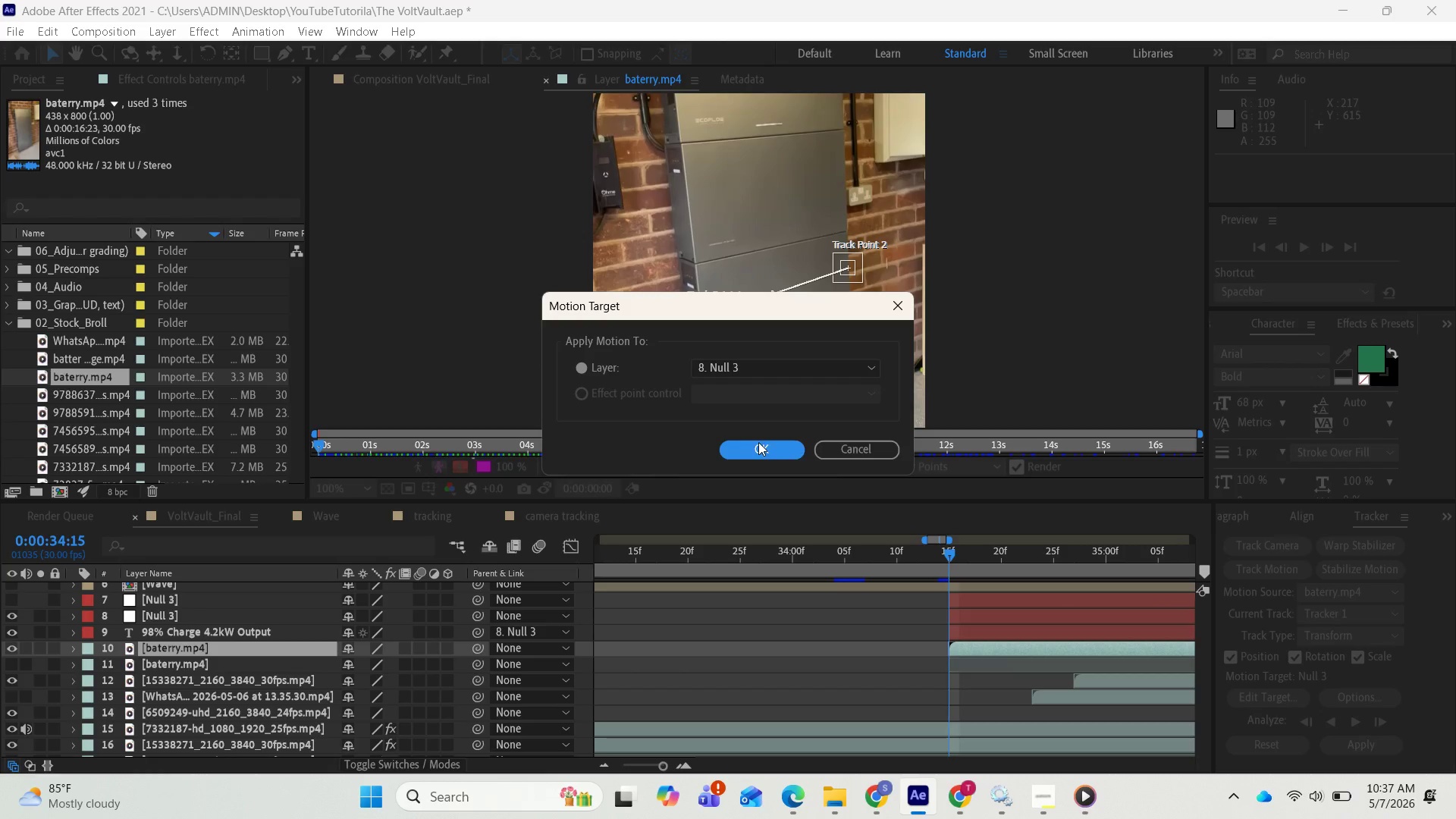 
left_click([758, 442])
 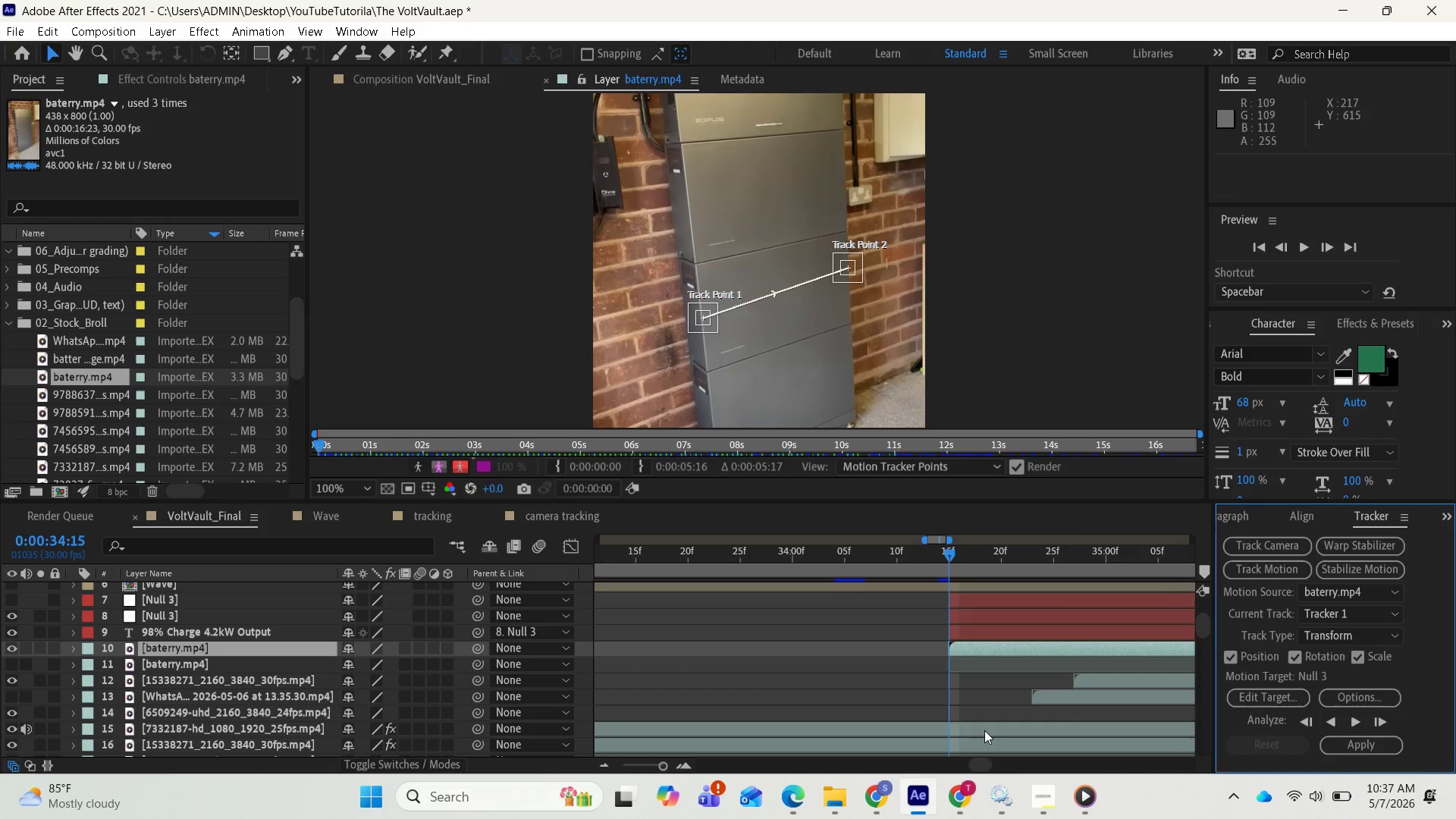 
scroll: coordinate [988, 723], scroll_direction: down, amount: 1.0
 